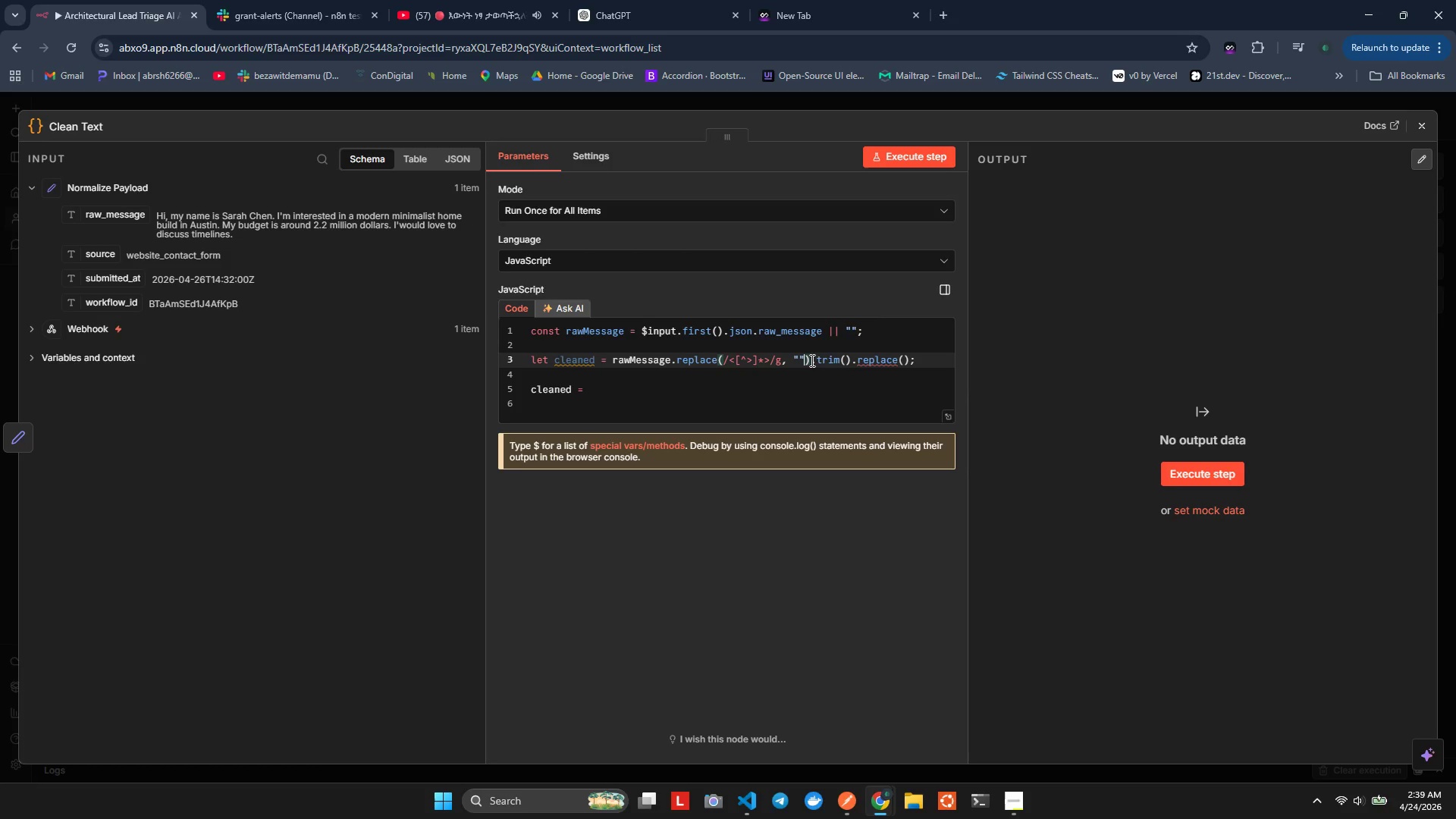 
hold_key(key=ArrowRight, duration=1.19)
 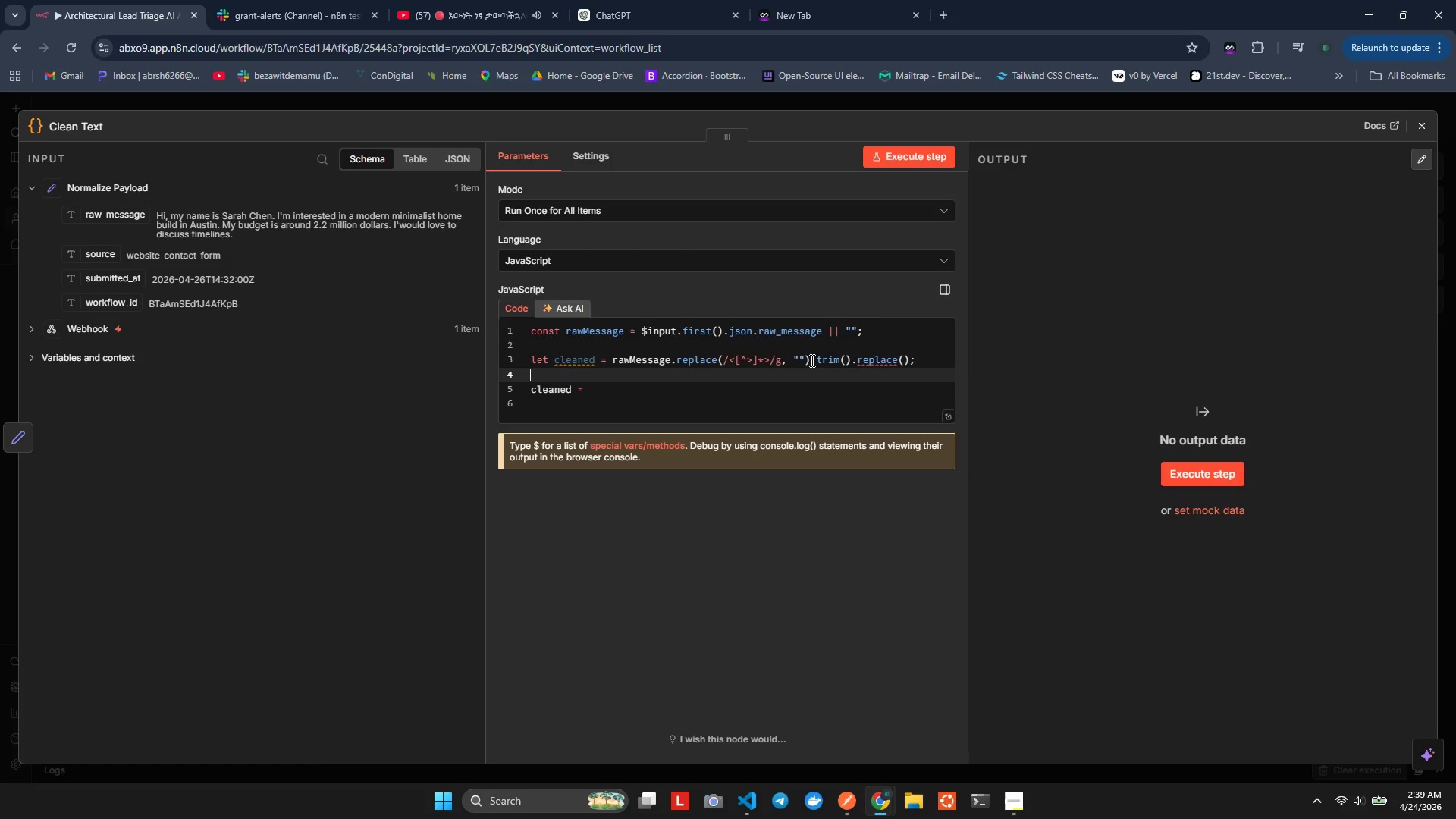 
key(ArrowLeft)
 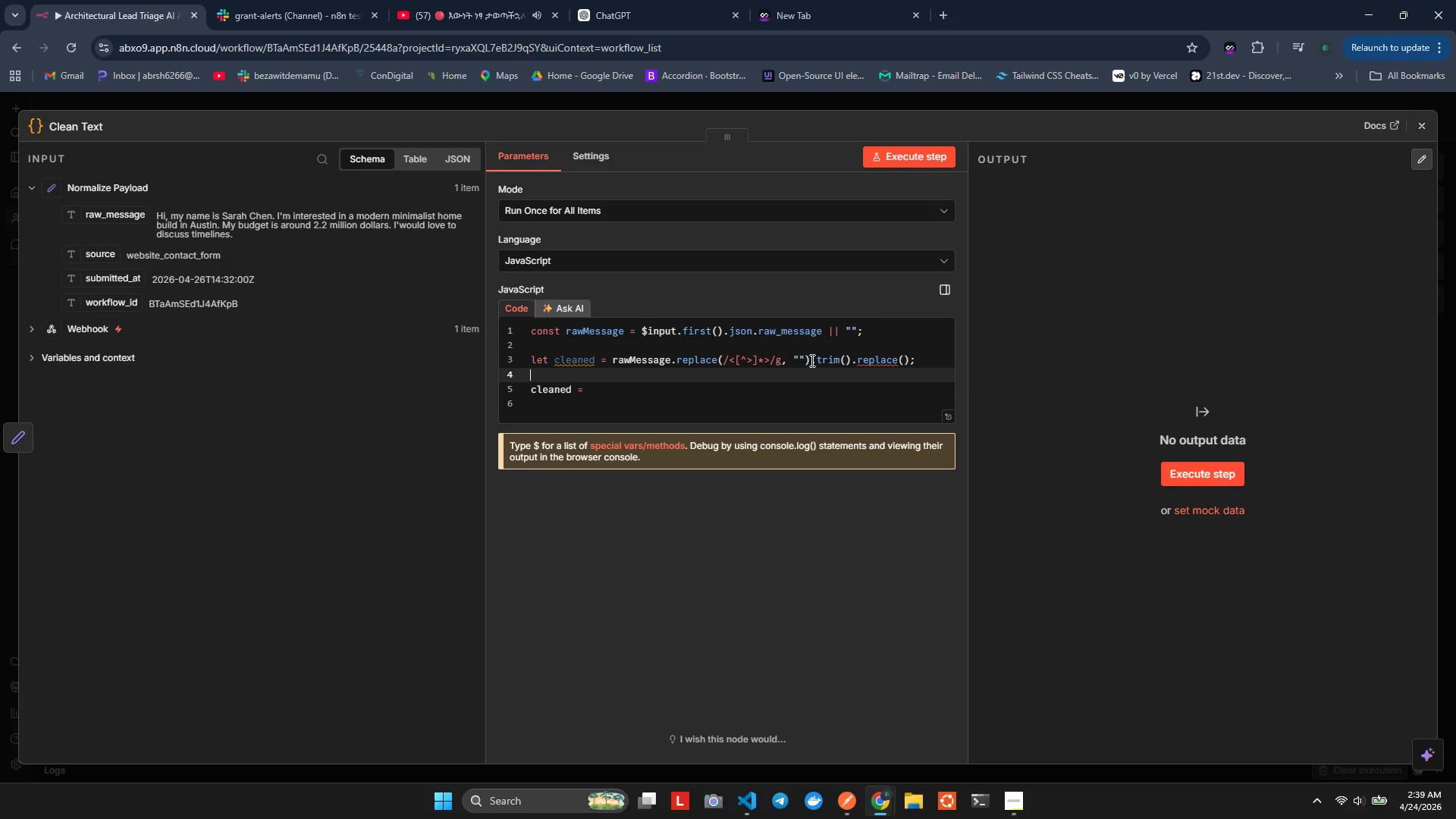 
key(ArrowLeft)
 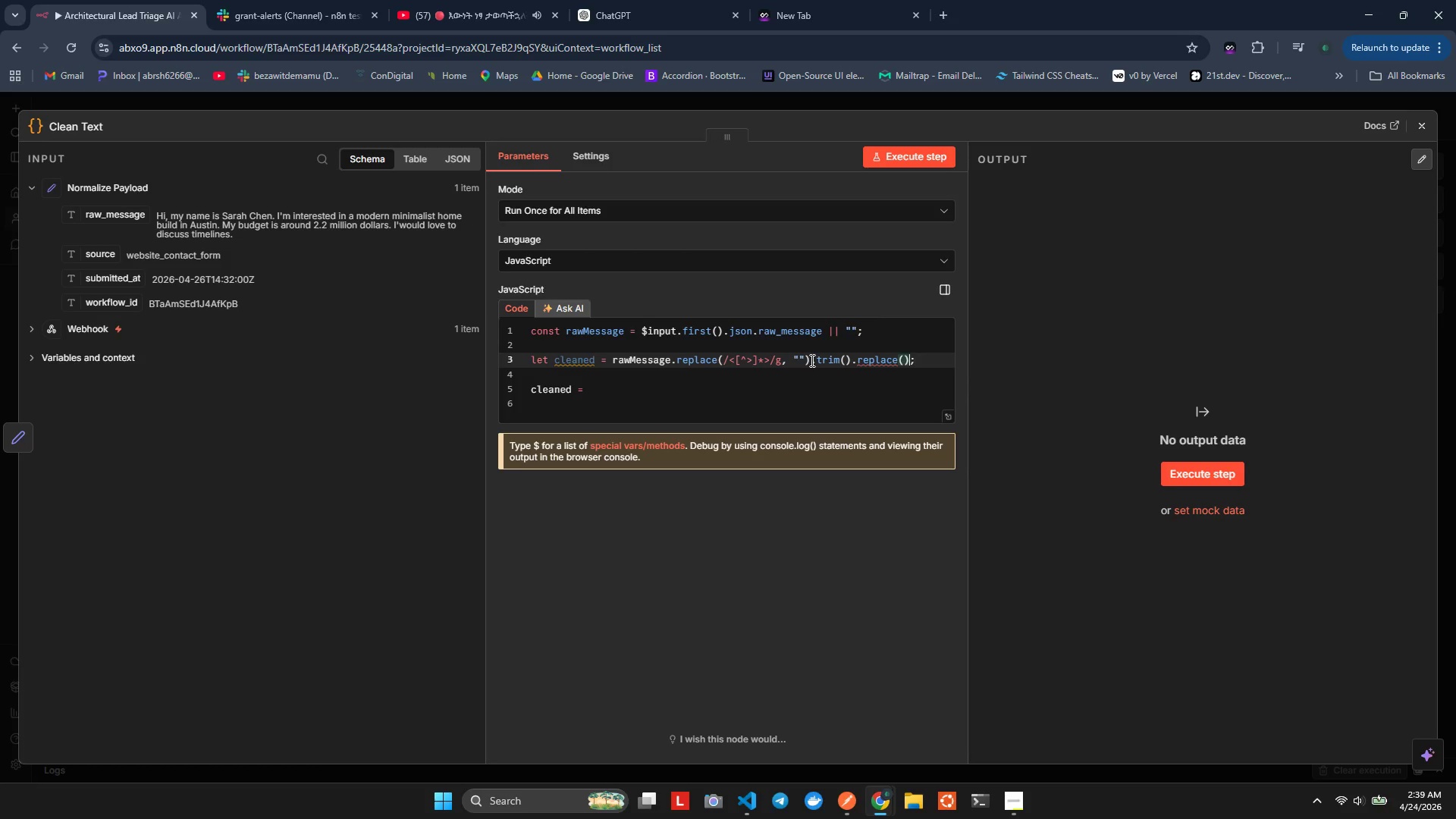 
key(ArrowLeft)
 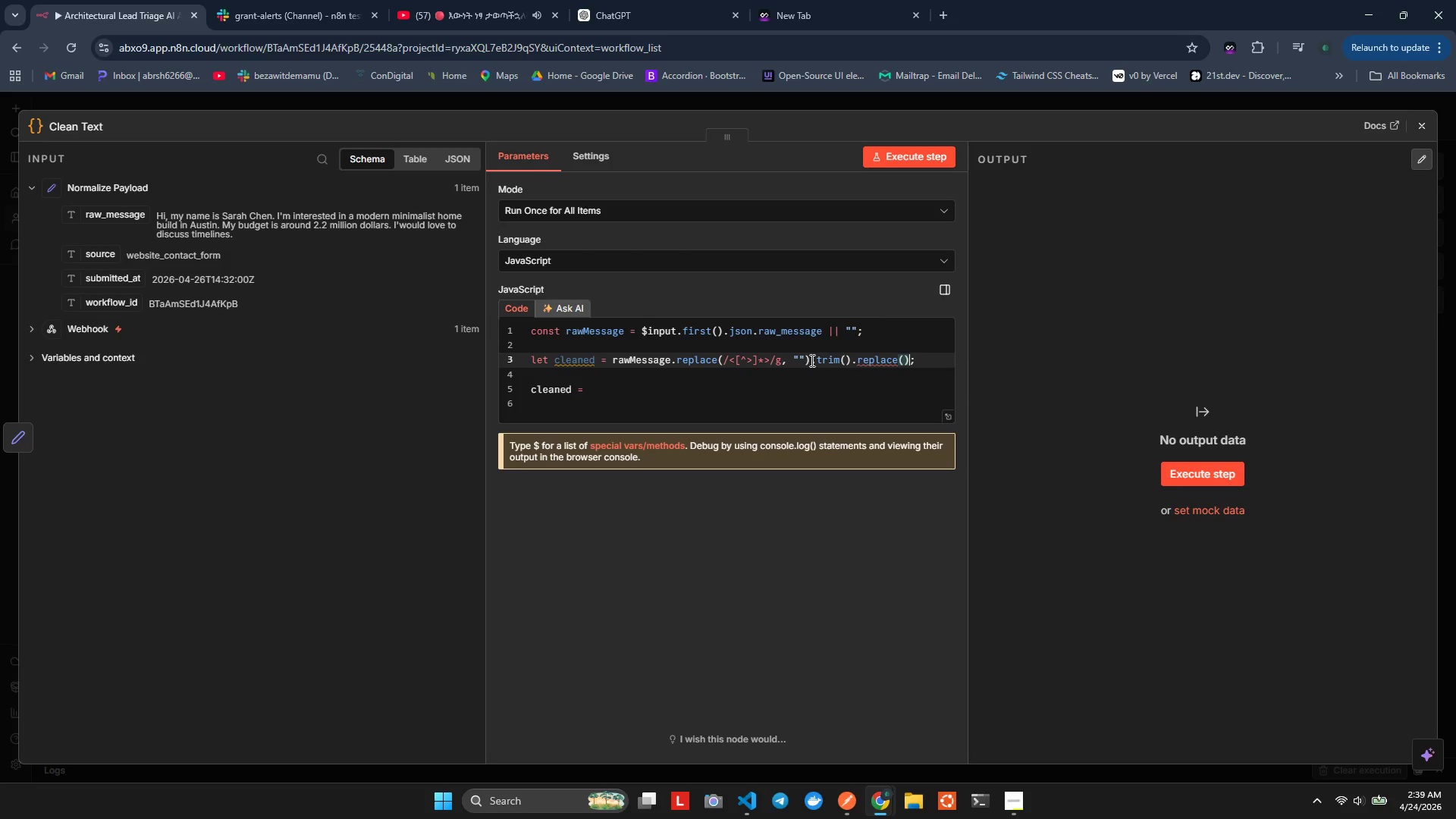 
key(ArrowLeft)
 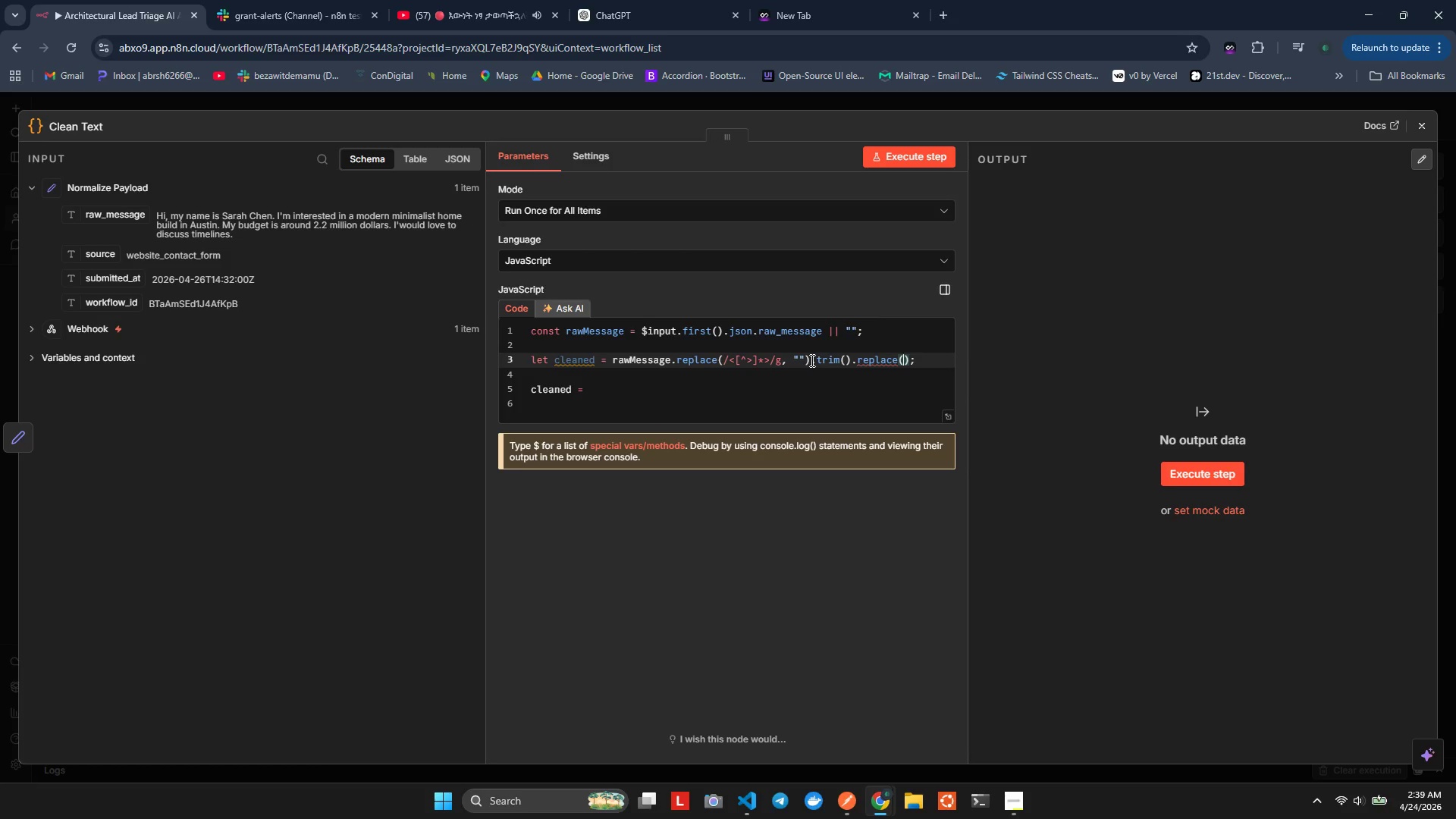 
key(Control+V)
 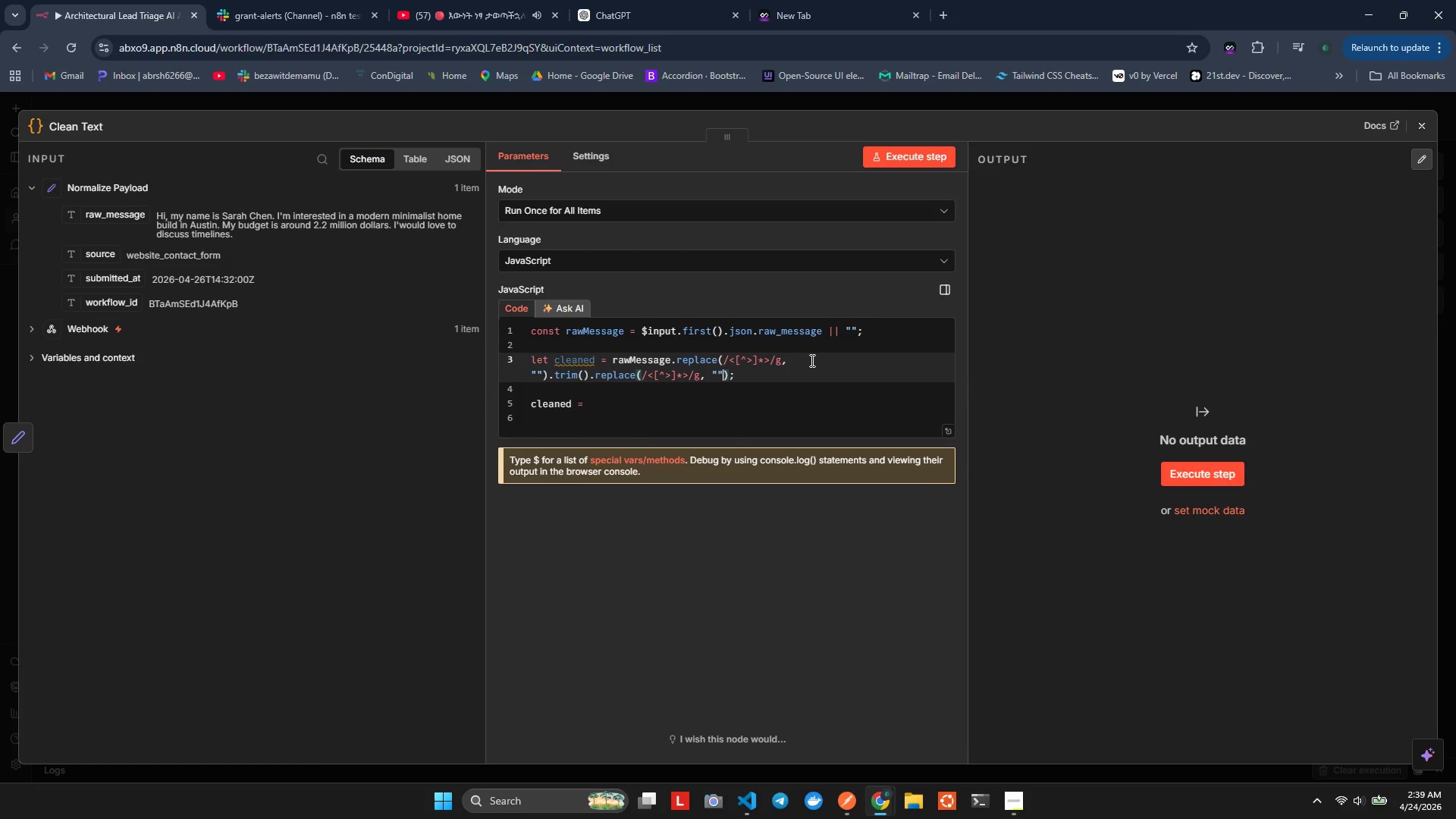 
wait(5.33)
 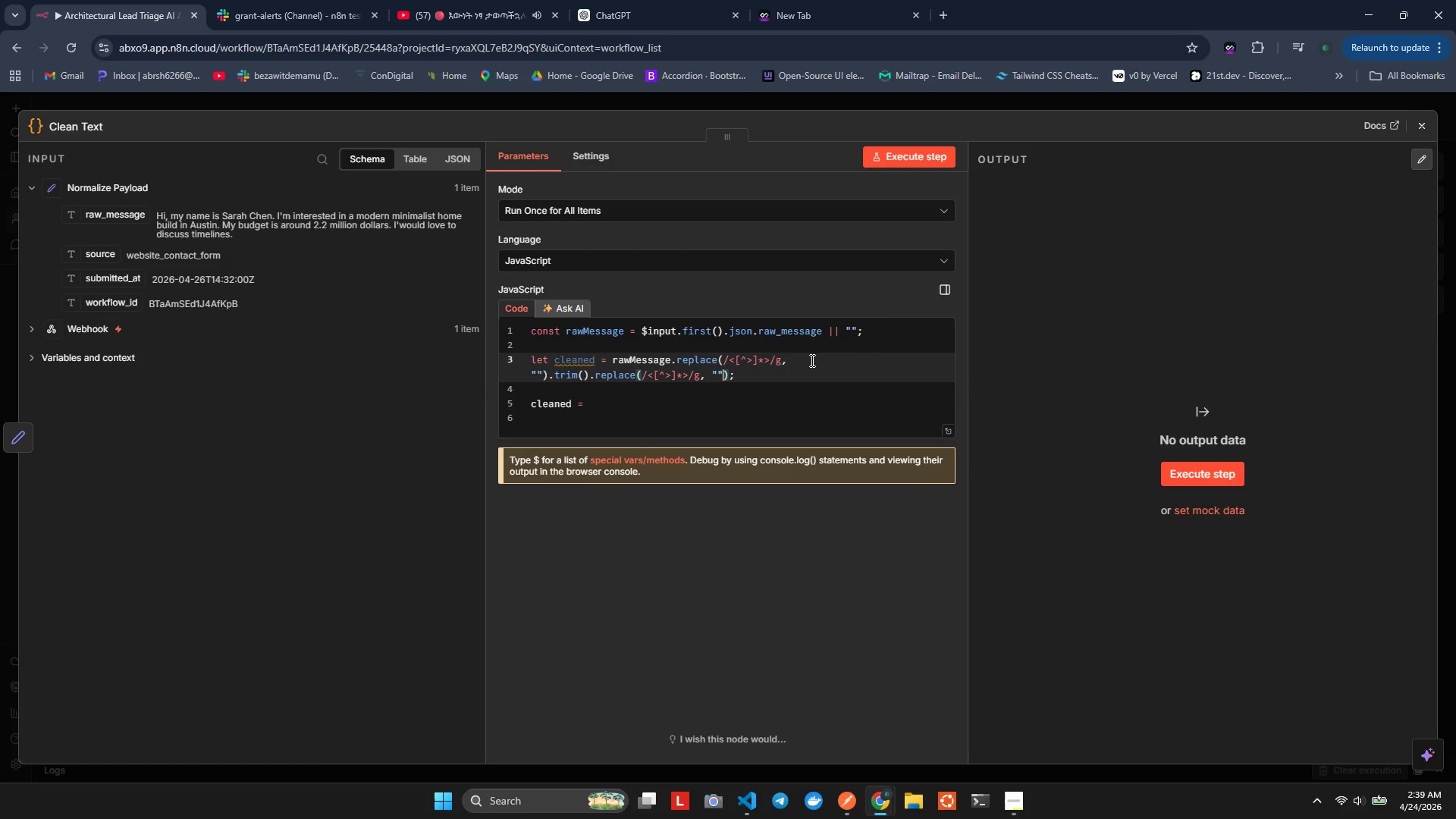 
key(ArrowLeft)
 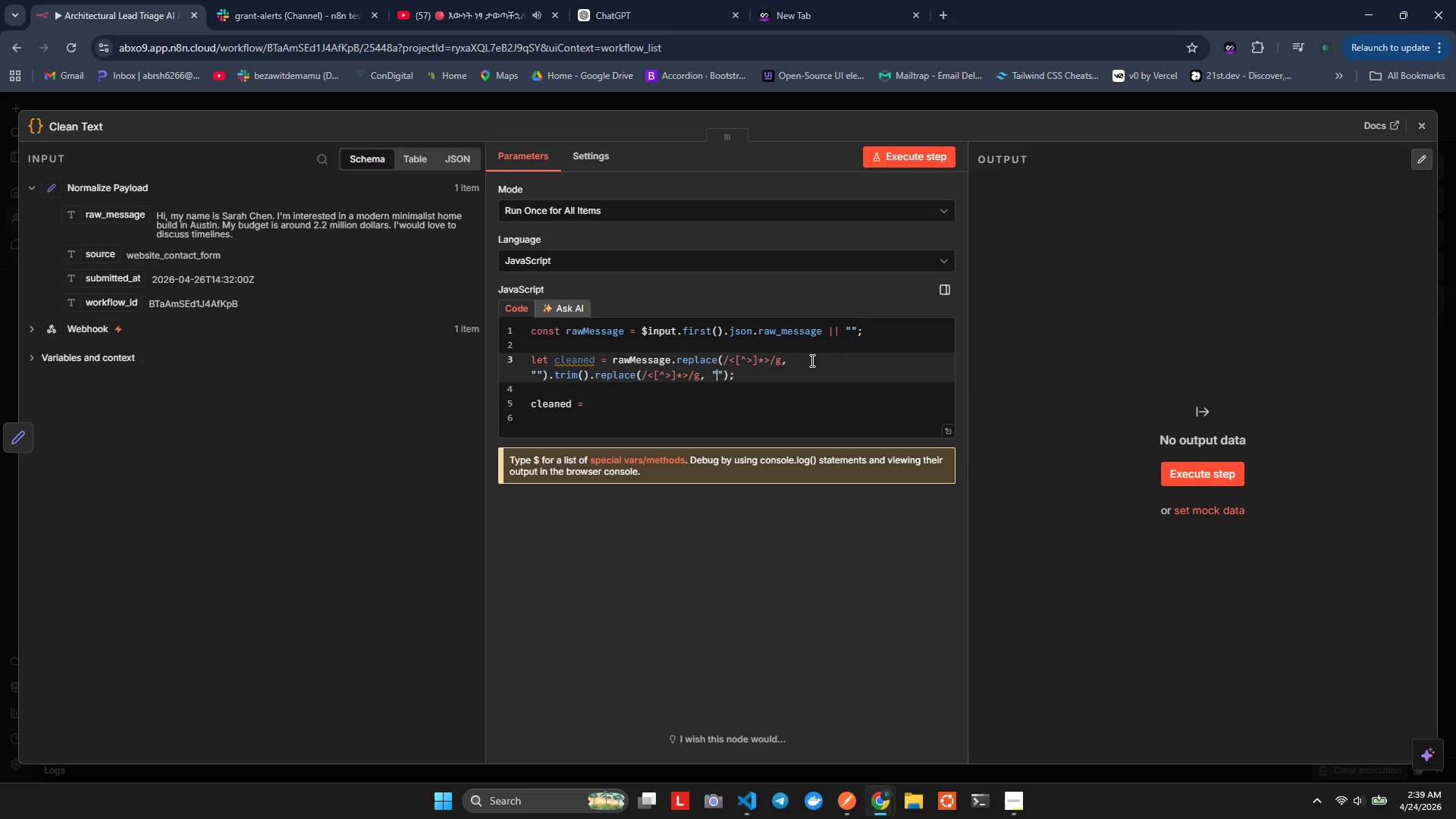 
key(ArrowLeft)
 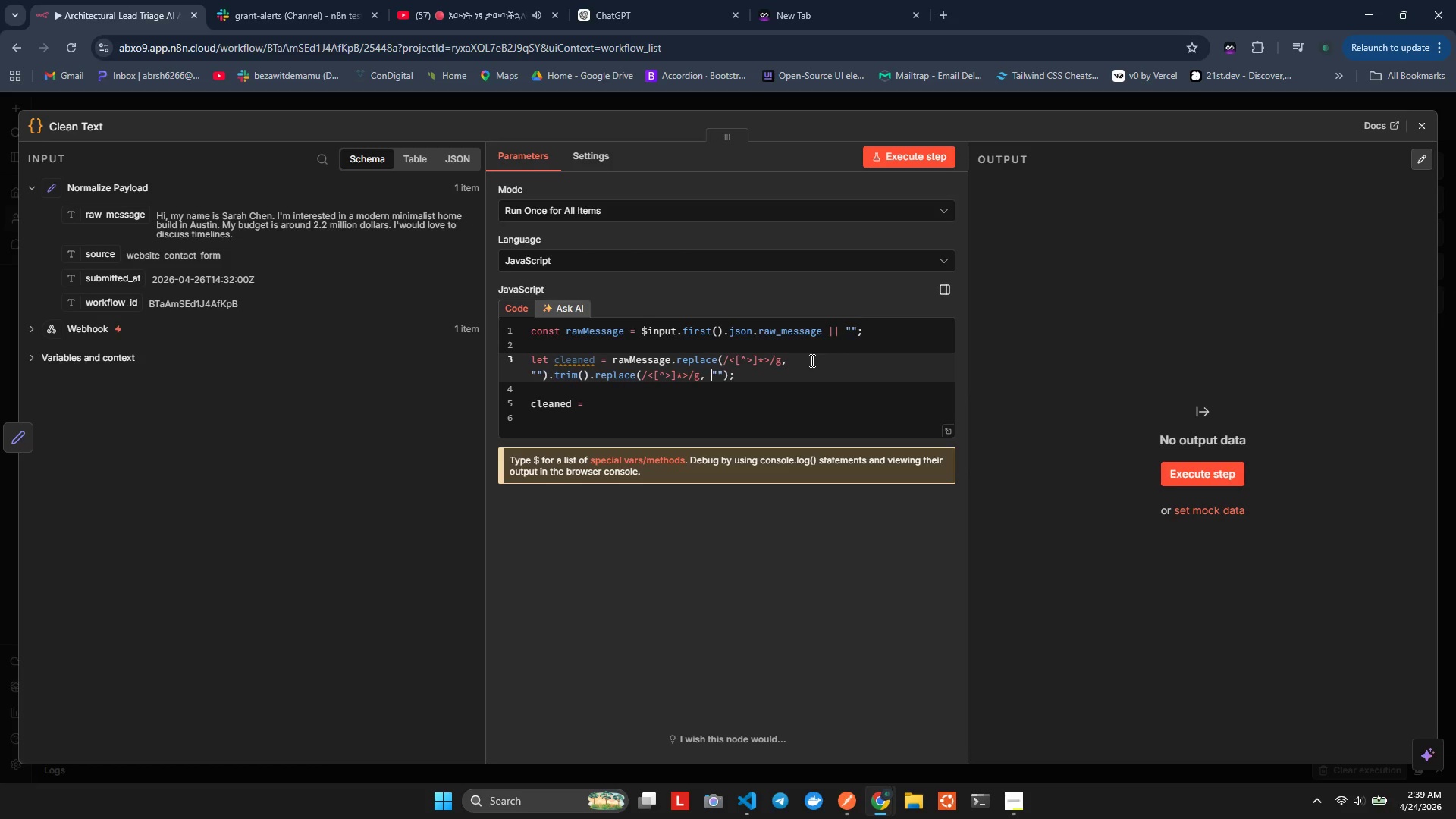 
key(ArrowLeft)
 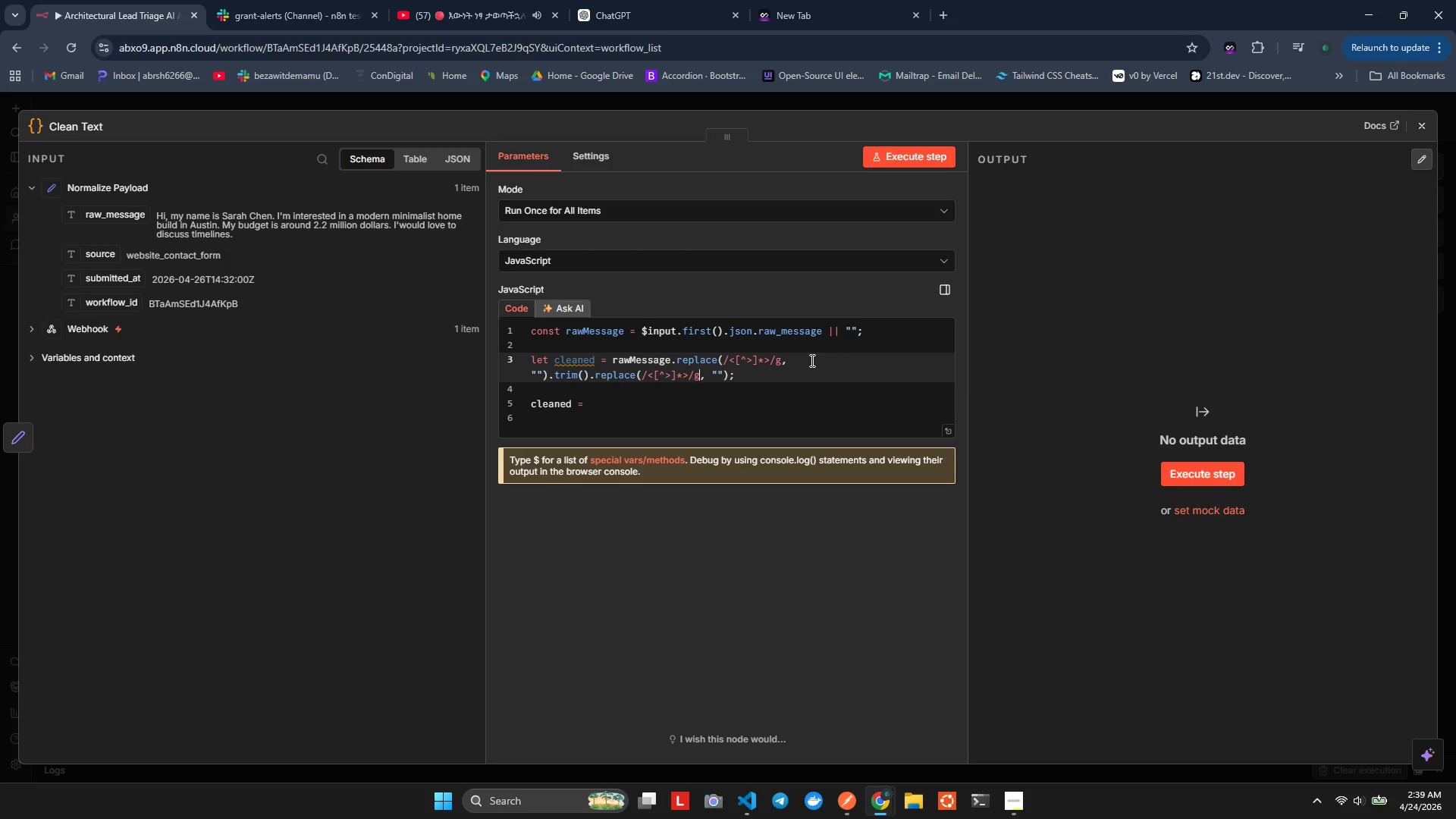 
key(ArrowLeft)
 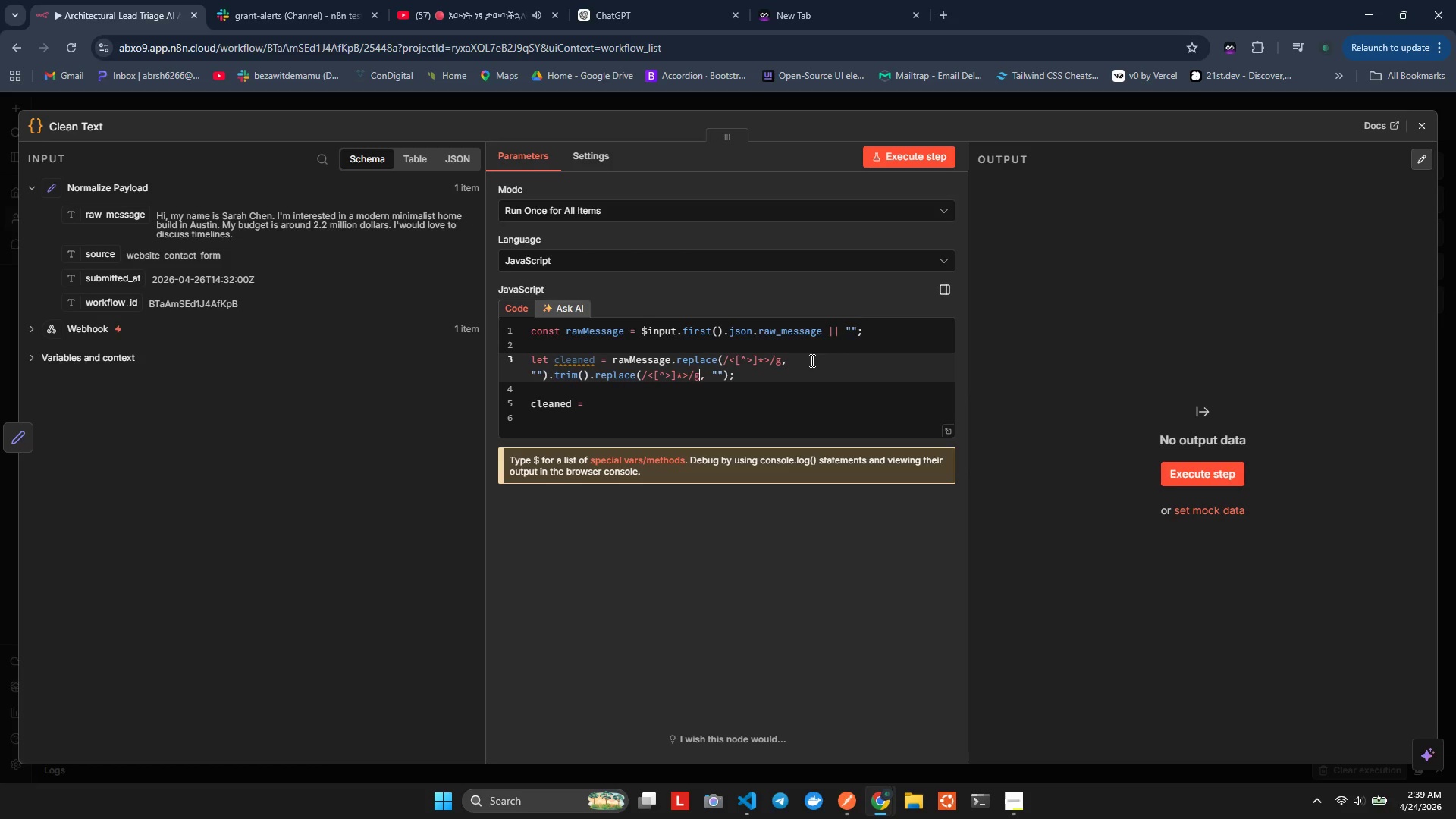 
key(ArrowLeft)
 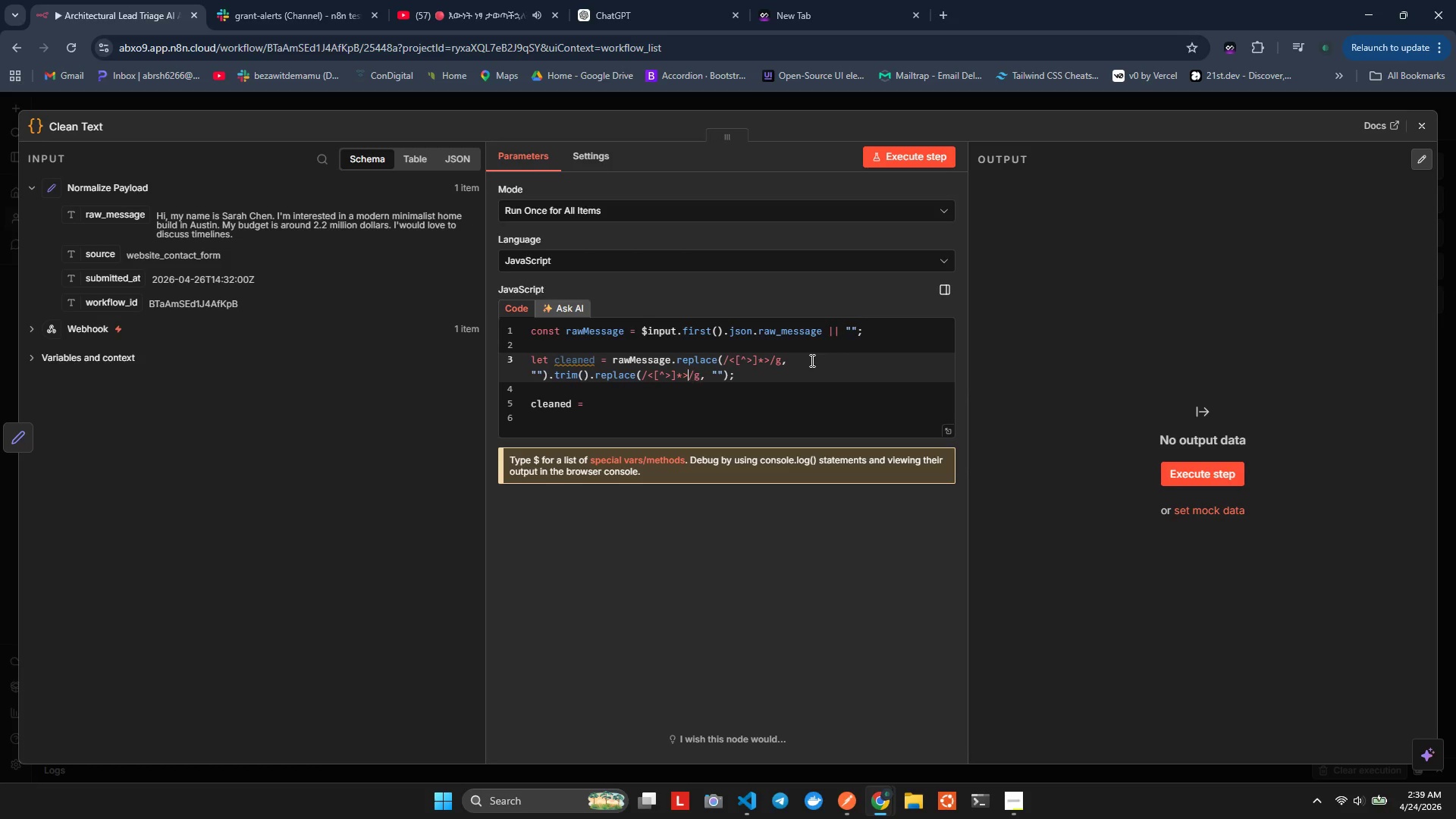 
key(ArrowLeft)
 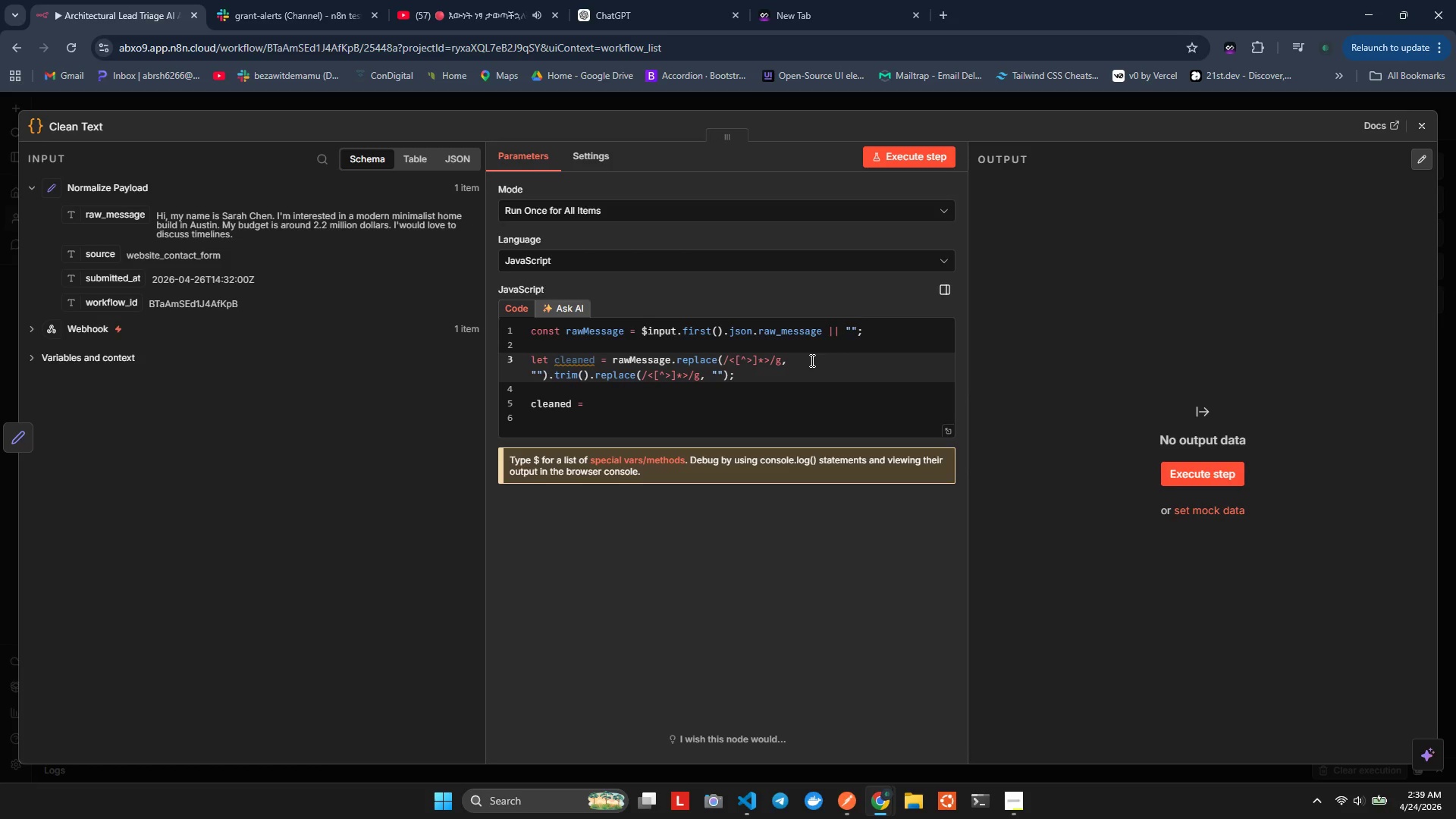 
key(Backspace)
 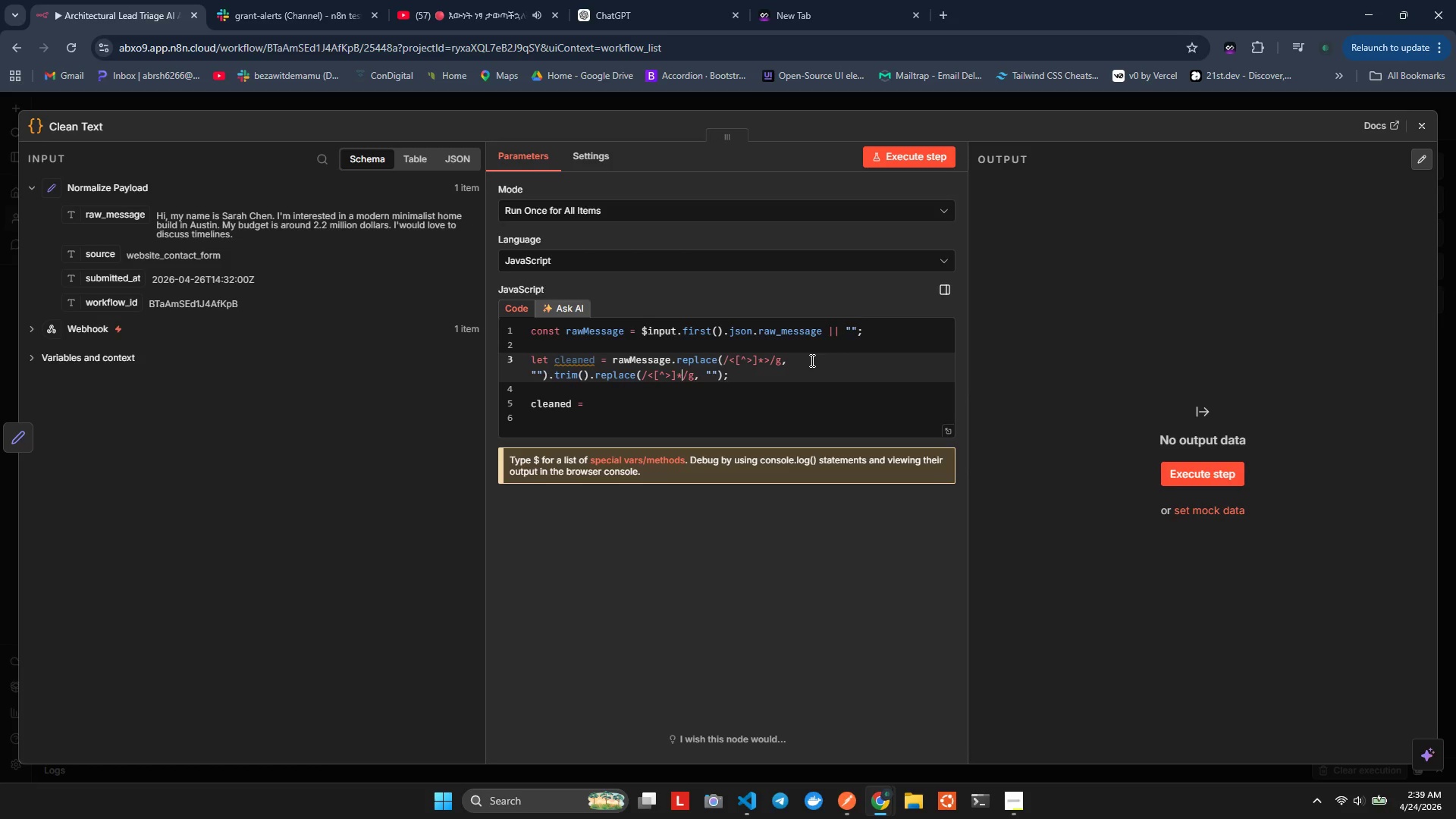 
key(Backspace)
 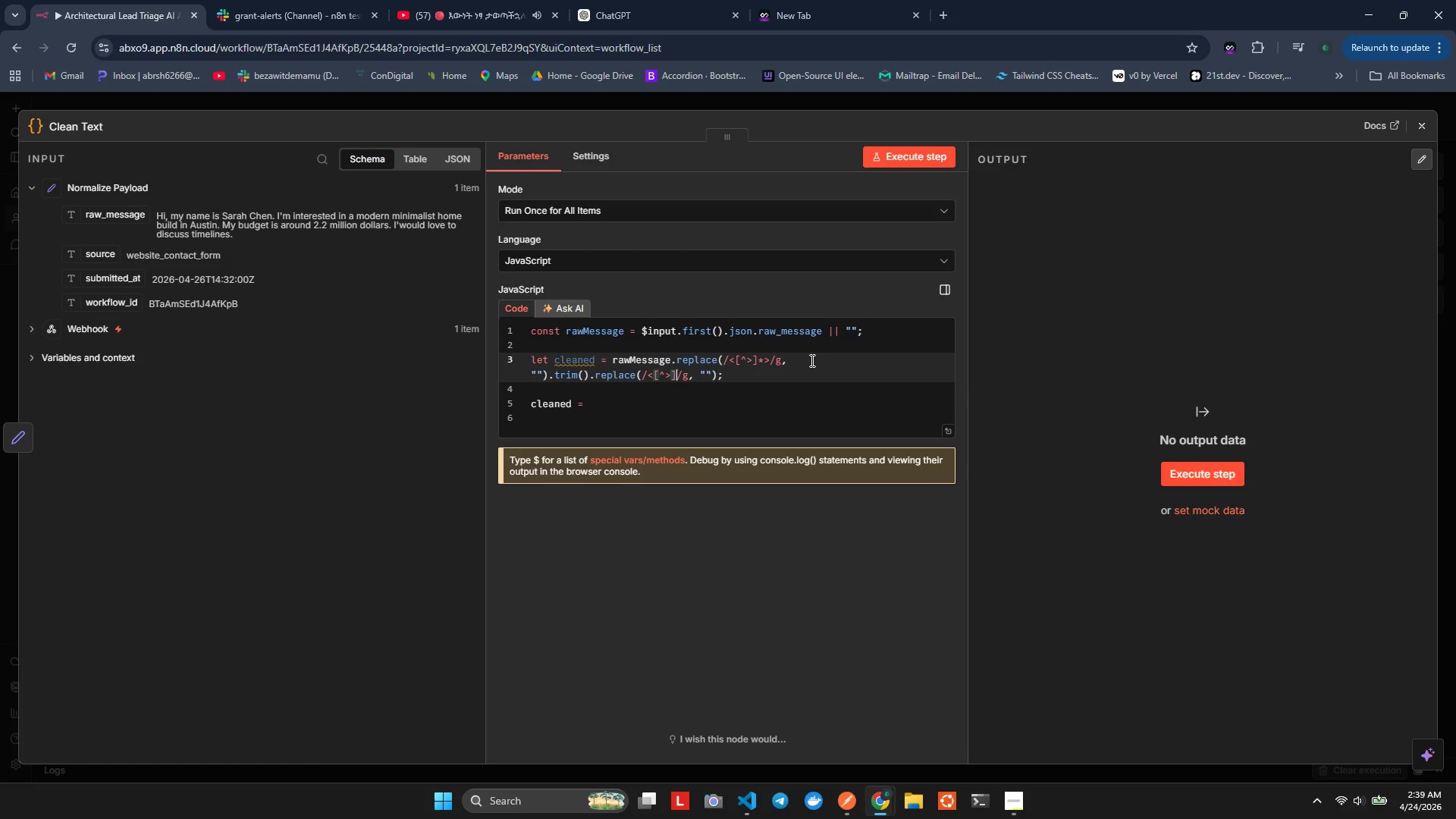 
key(Backspace)
 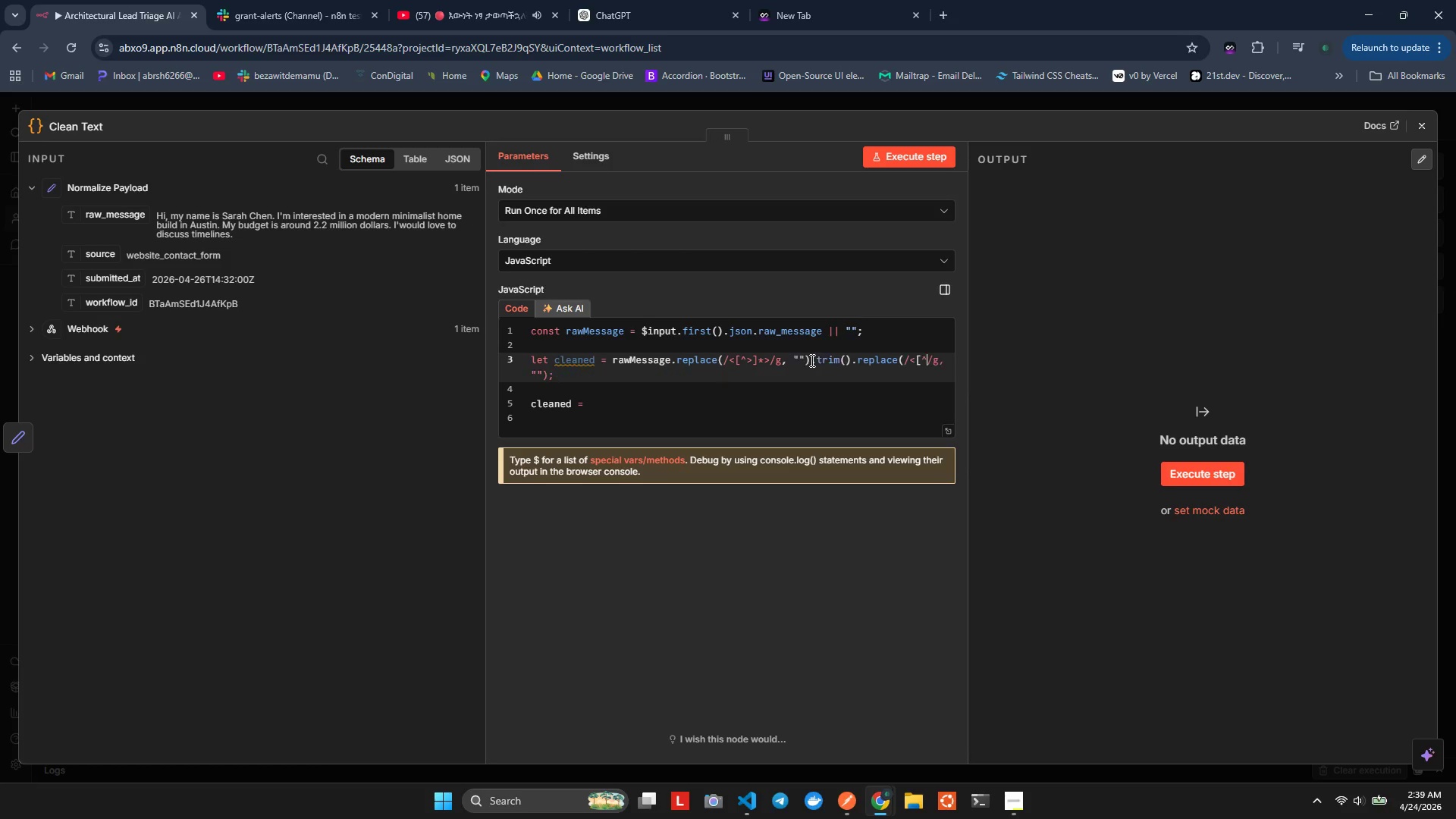 
key(Backspace)
 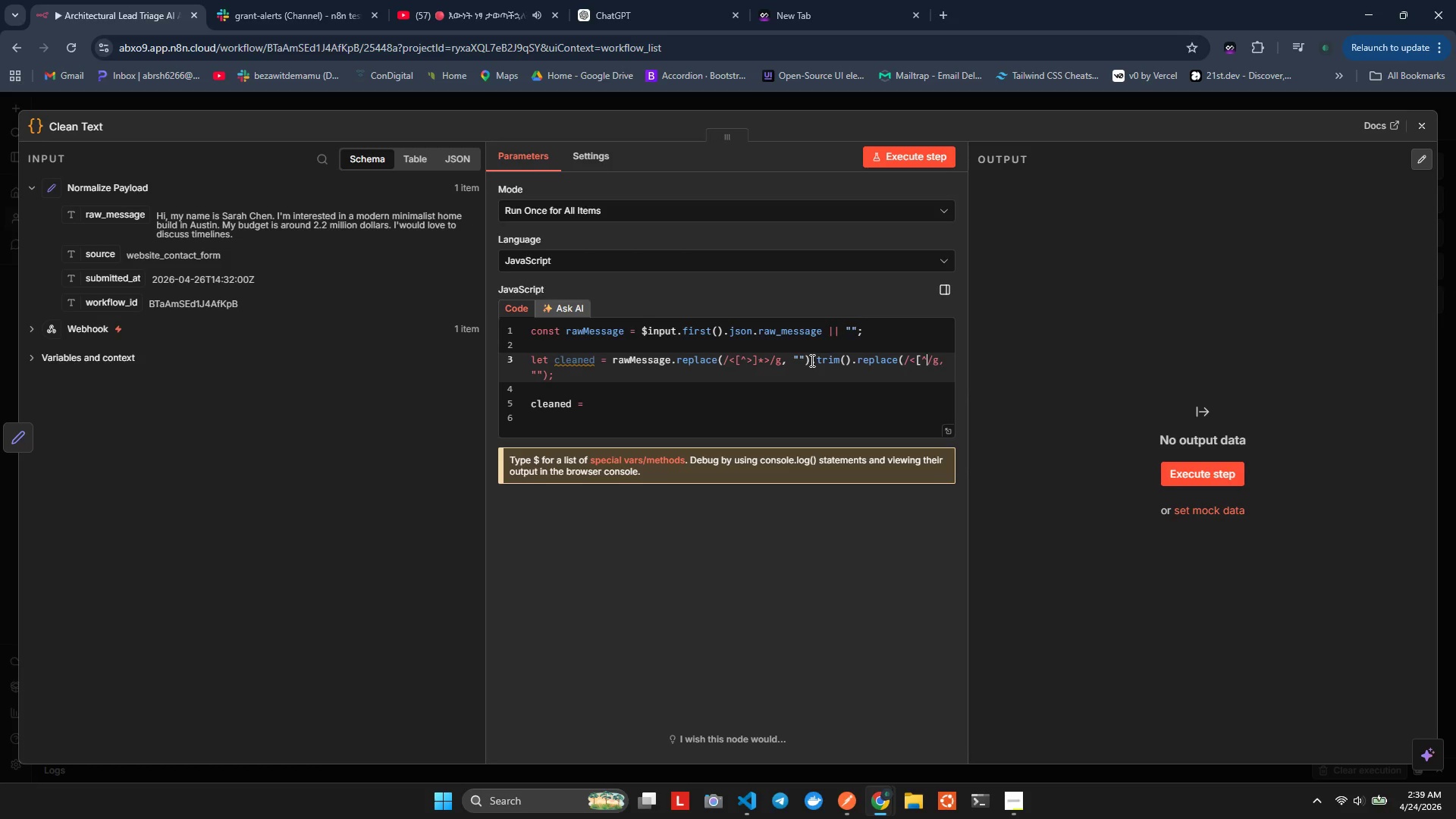 
key(Backspace)
 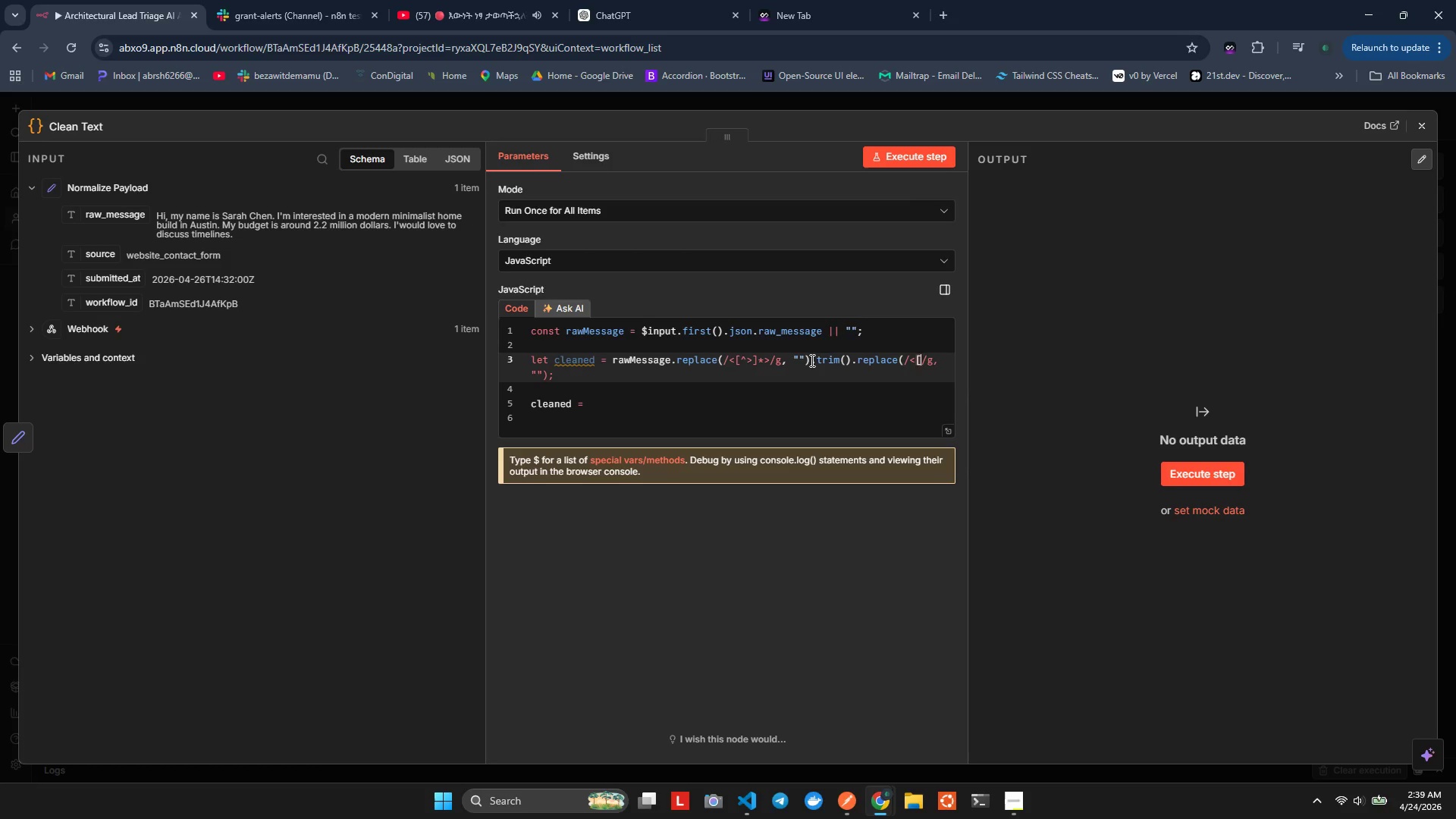 
key(Backspace)
 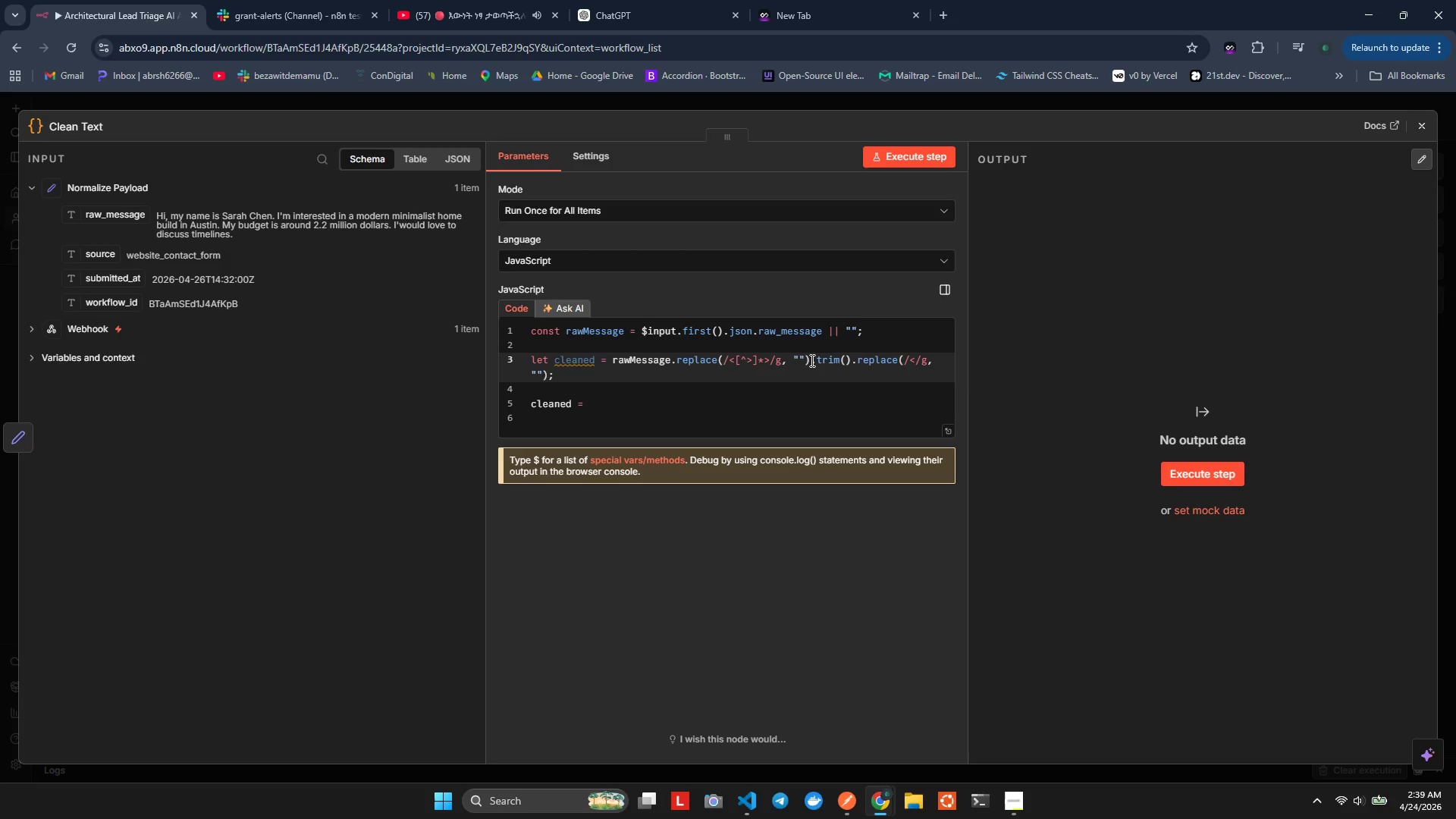 
key(Backspace)
 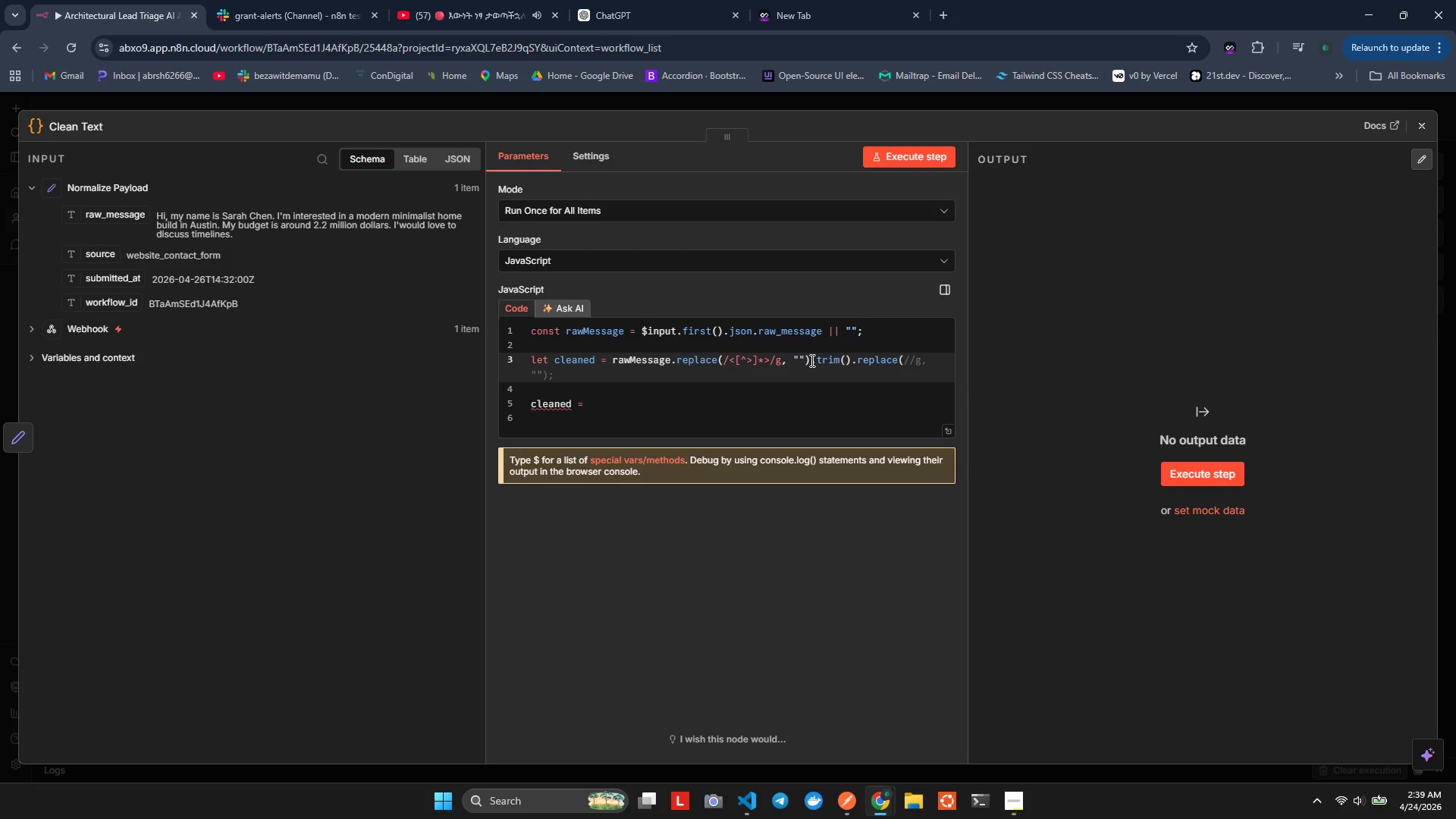 
key(Quote)
 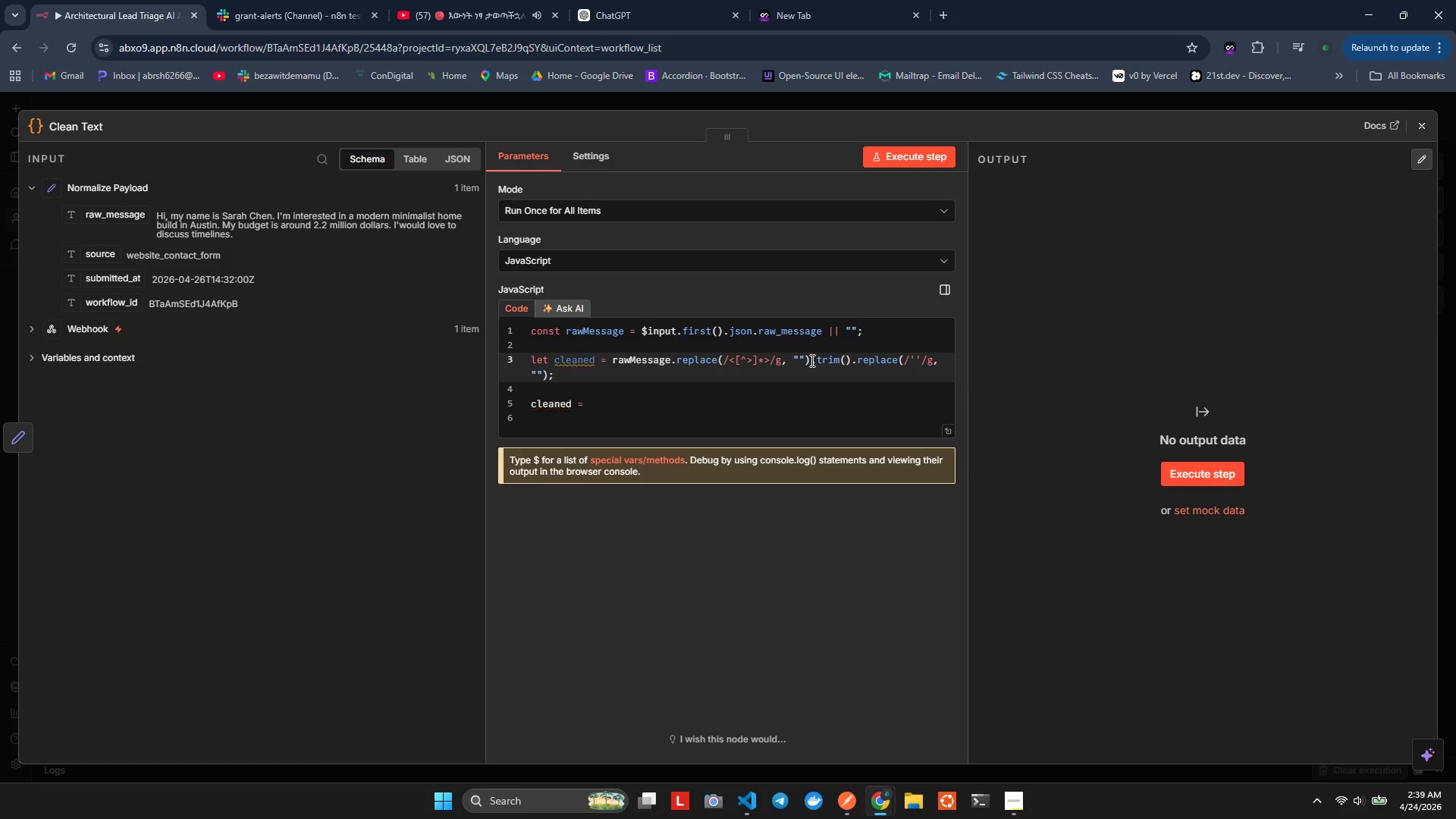 
key(Backspace)
 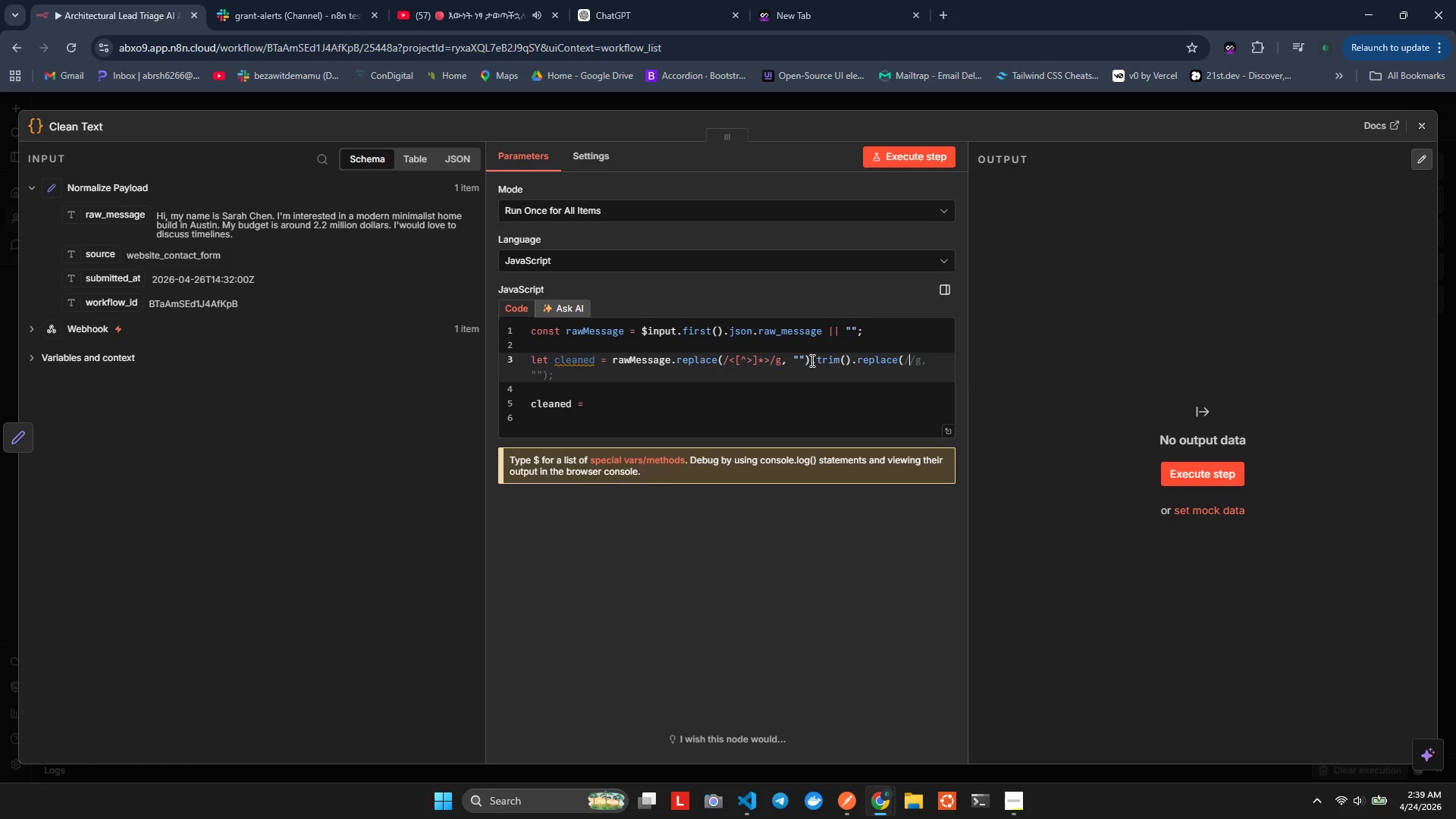 
key(Shift+Backspace)
 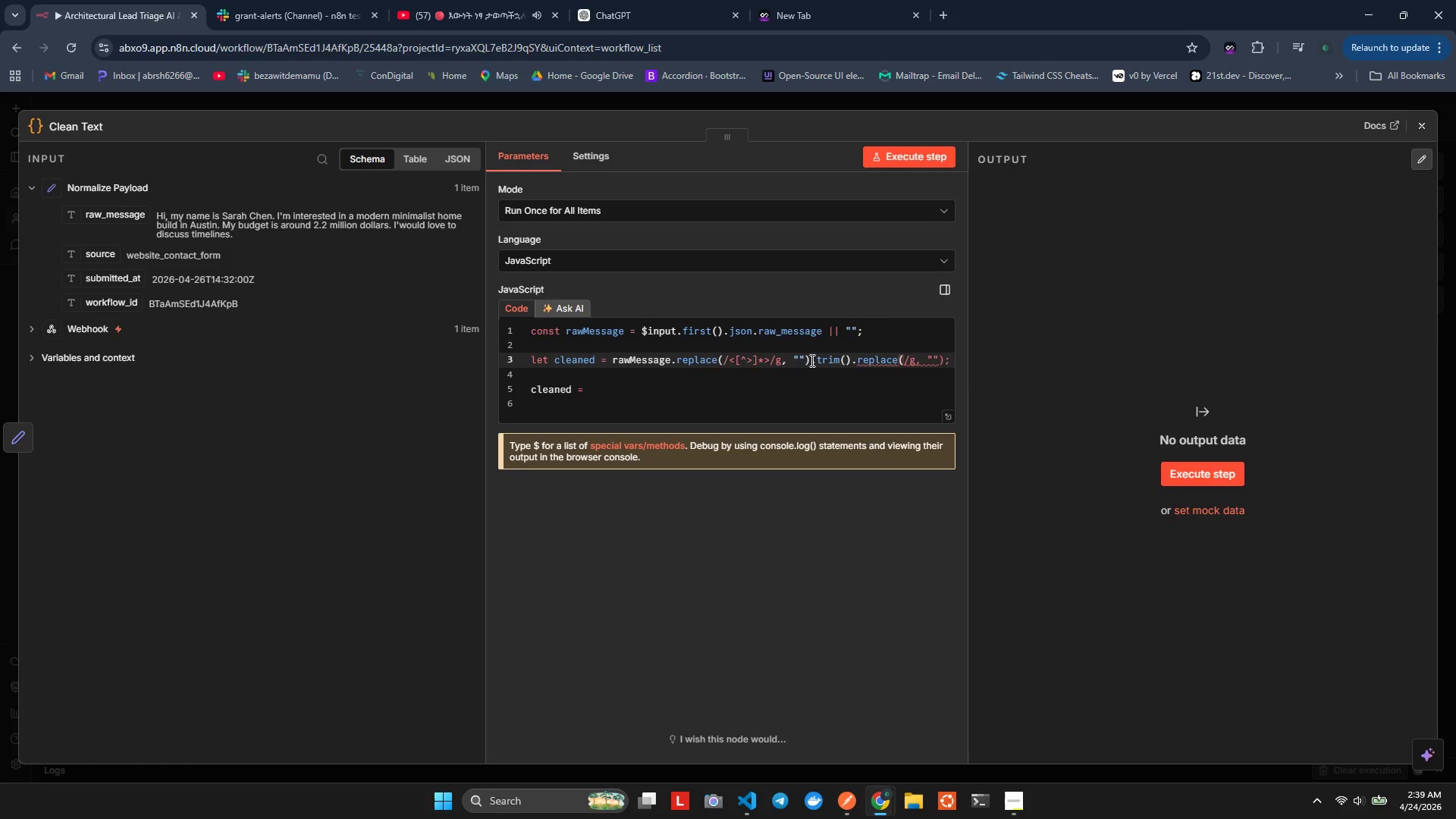 
wait(6.14)
 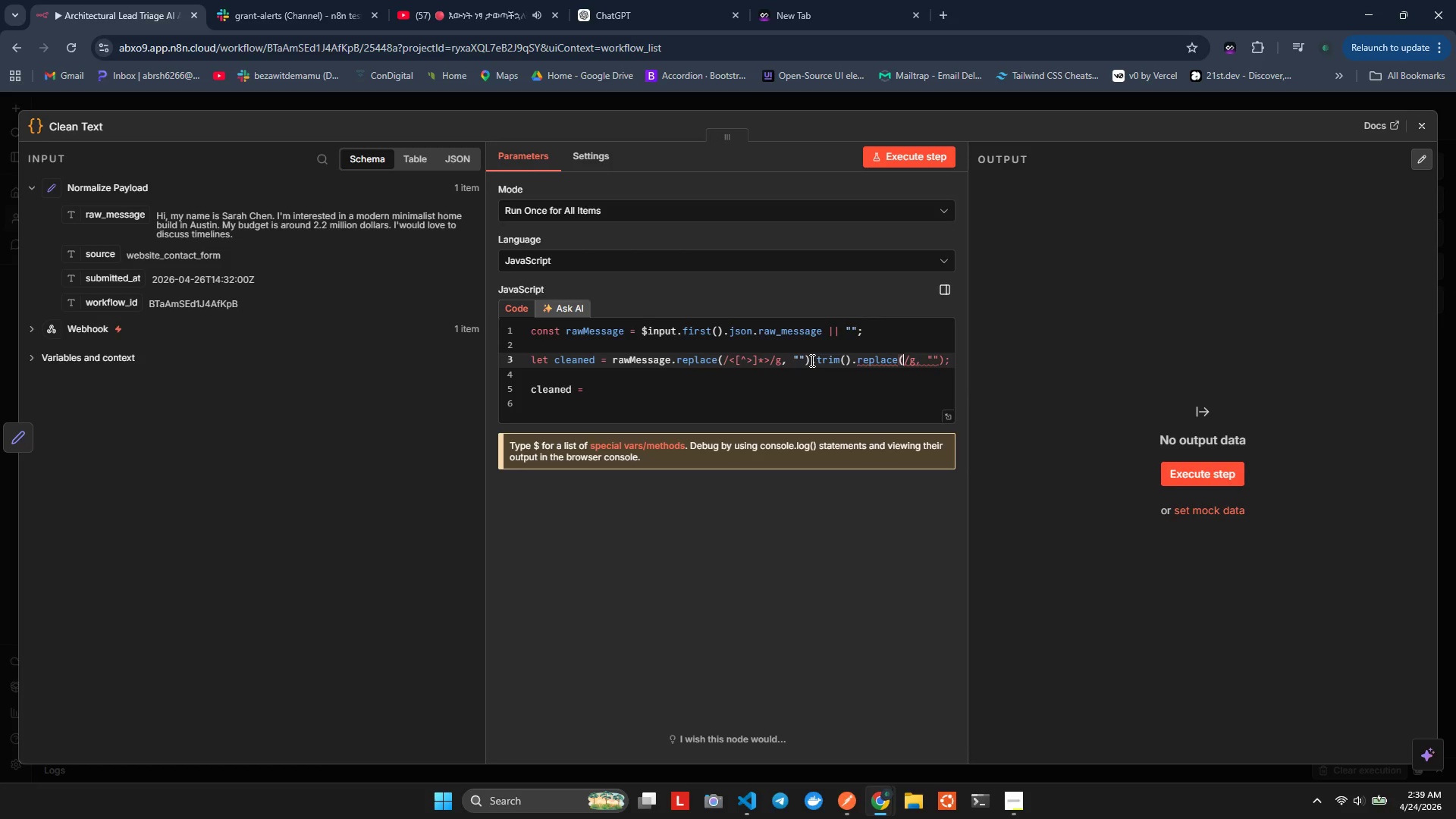 
key(Control+Z)
 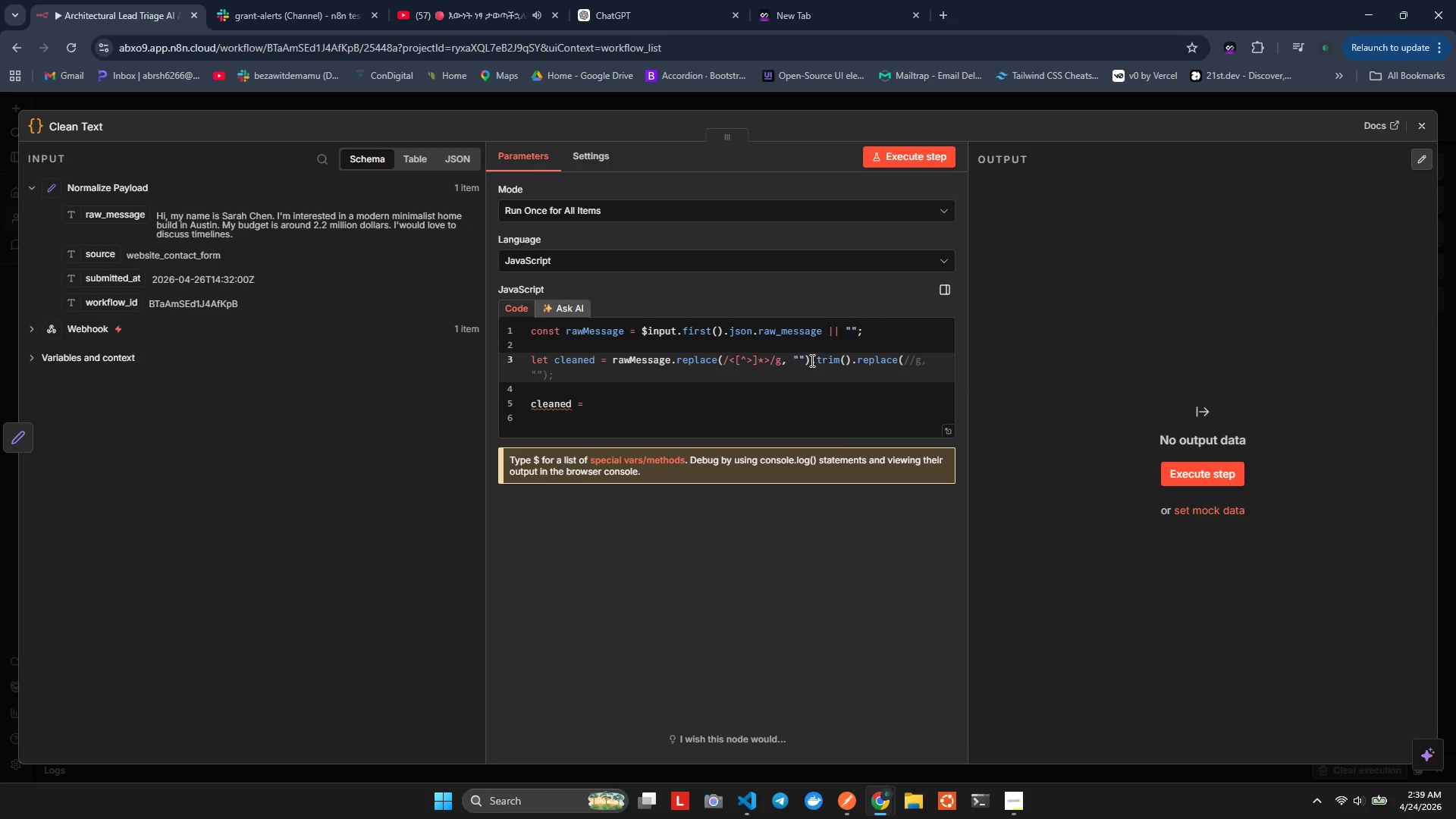 
key(ArrowRight)
 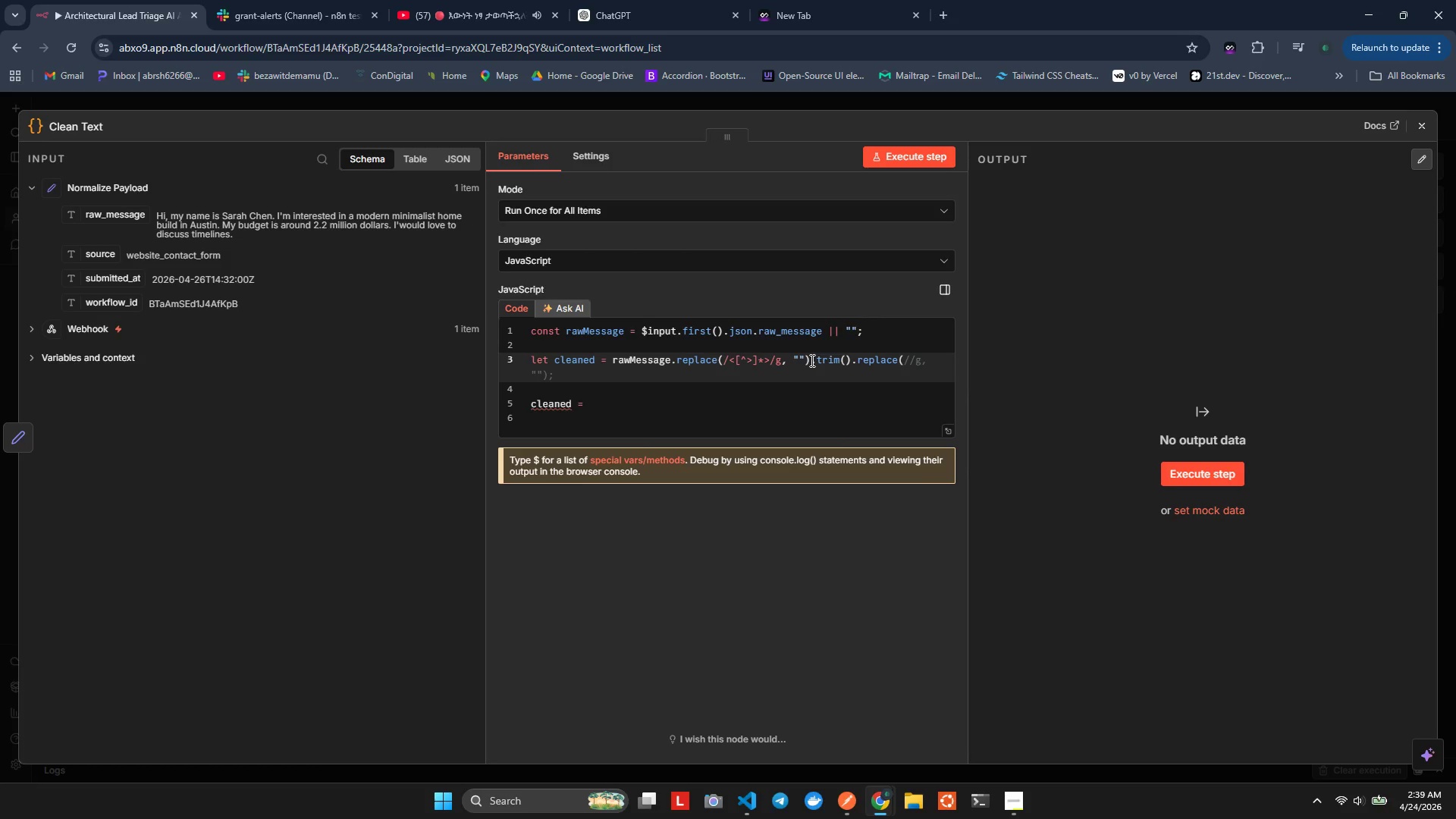 
key(ArrowLeft)
 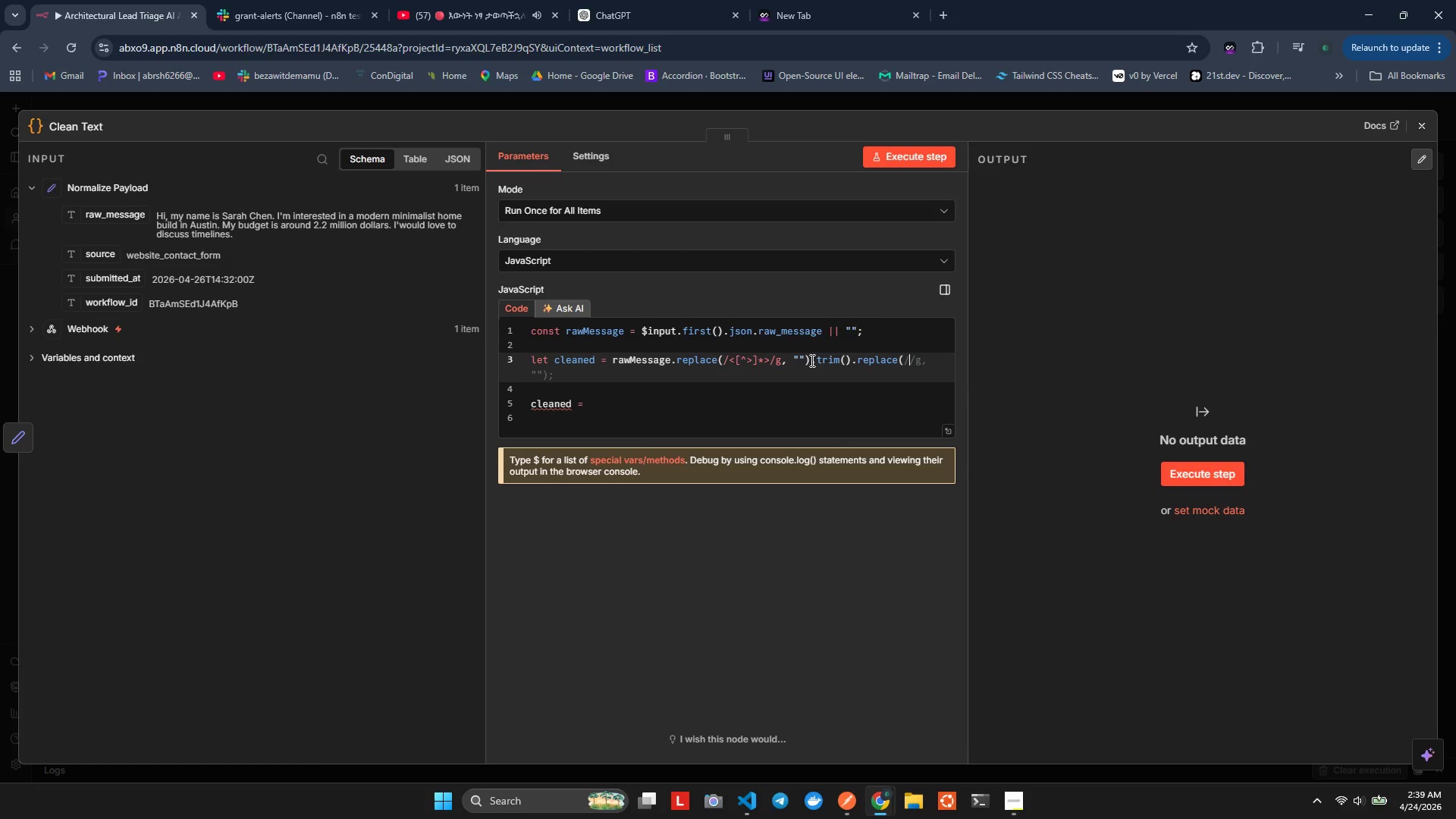 
key(Backslash)
 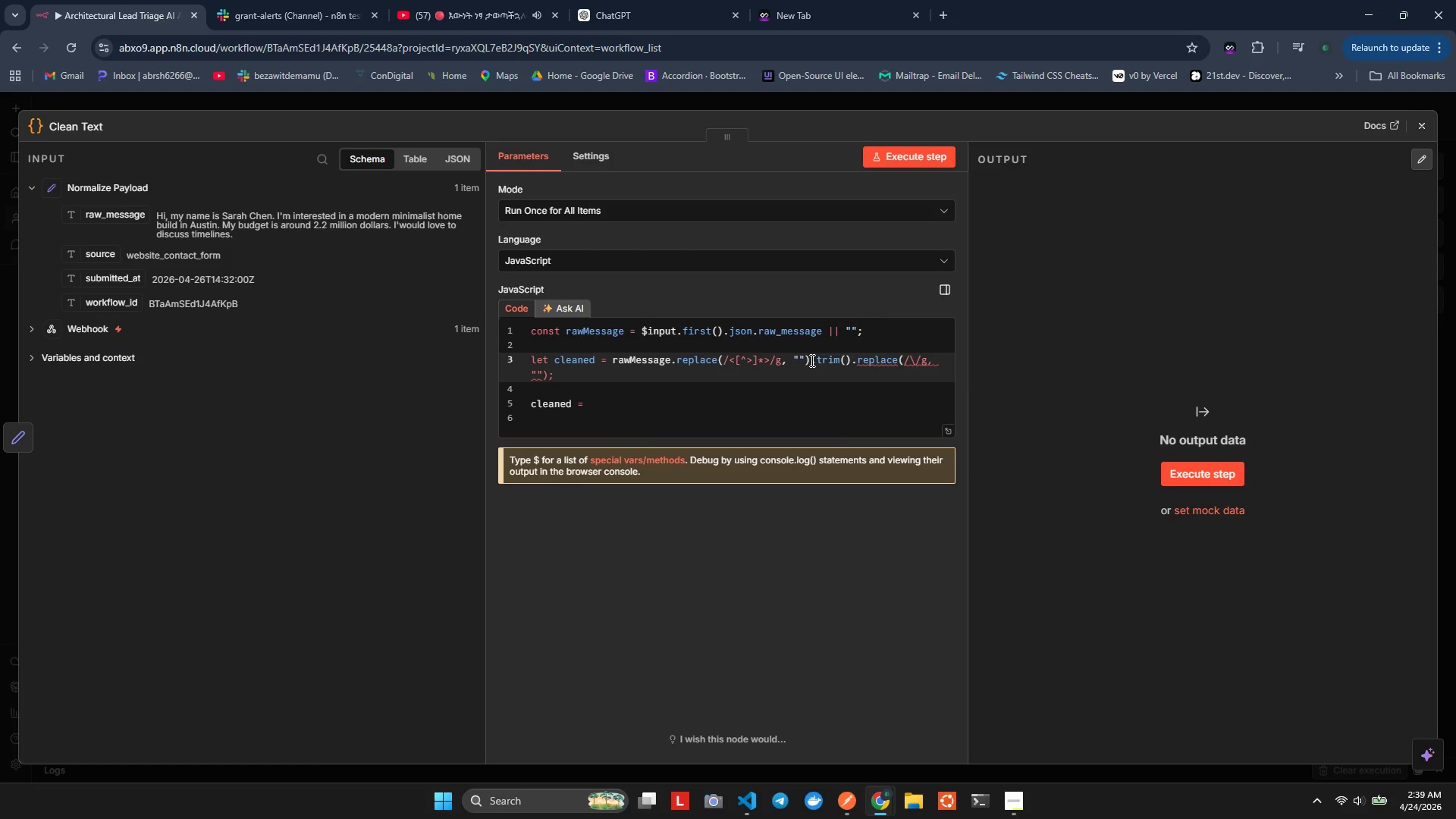 
key(S)
 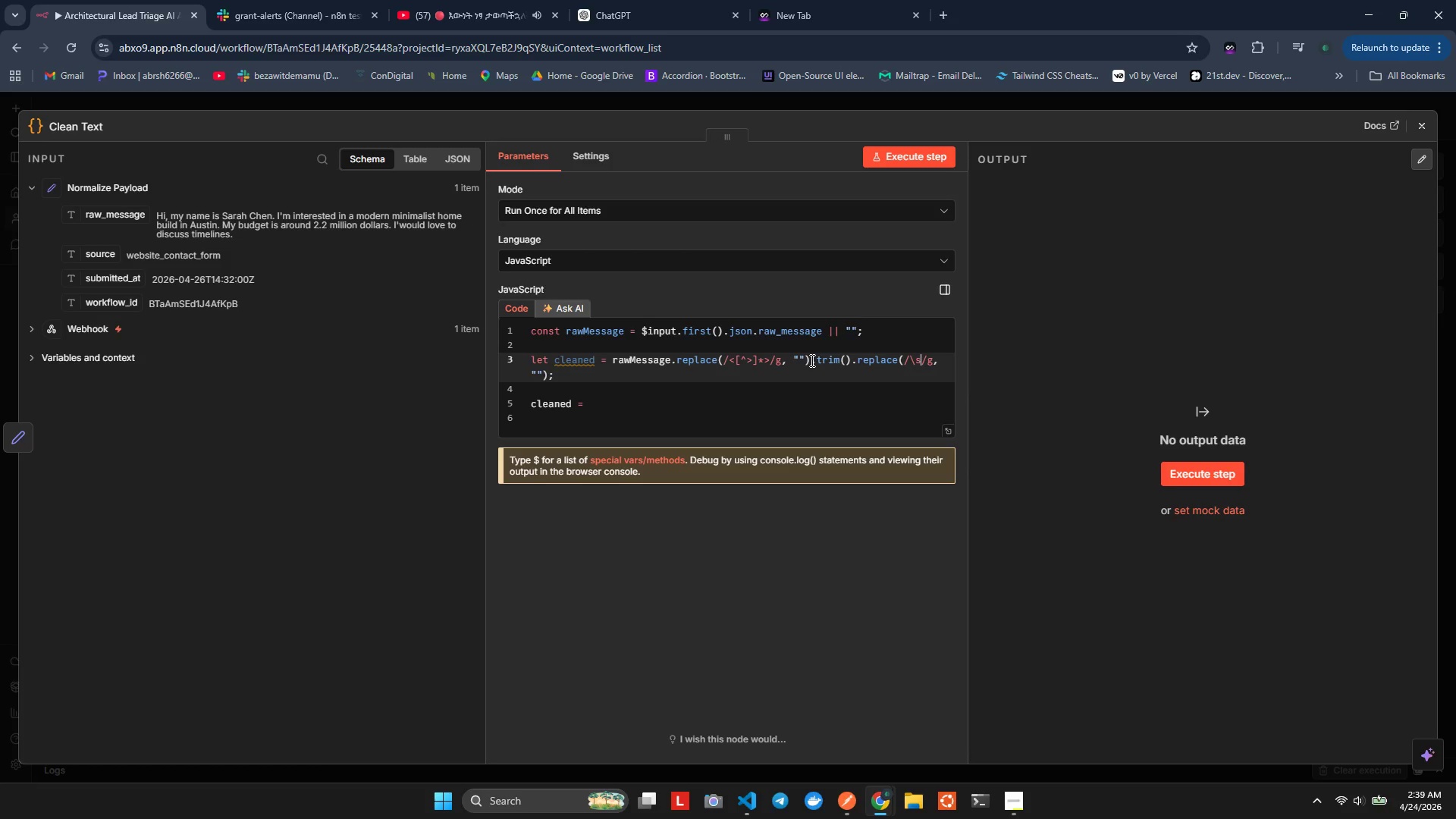 
key(Equal)
 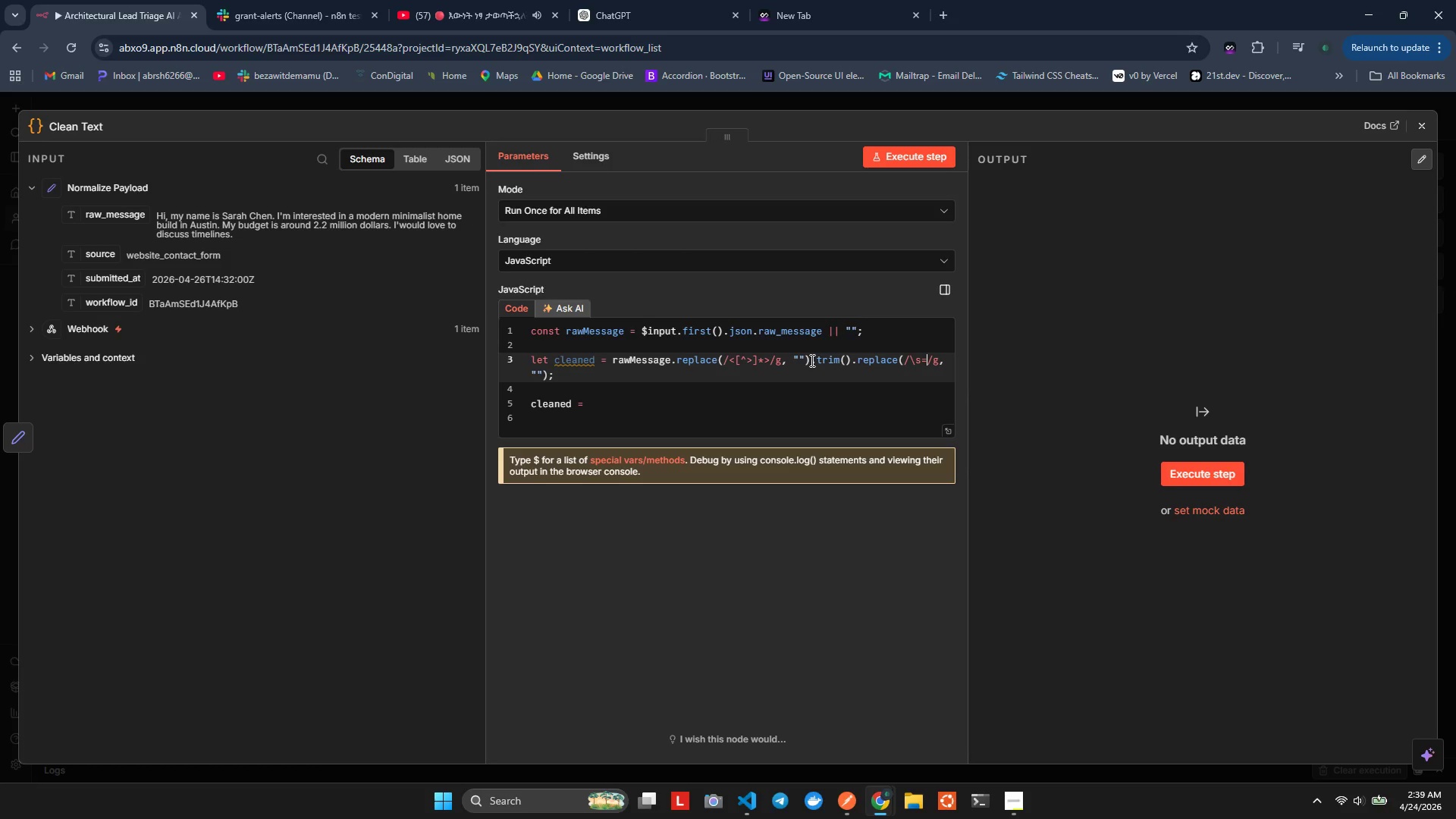 
key(Backspace)
 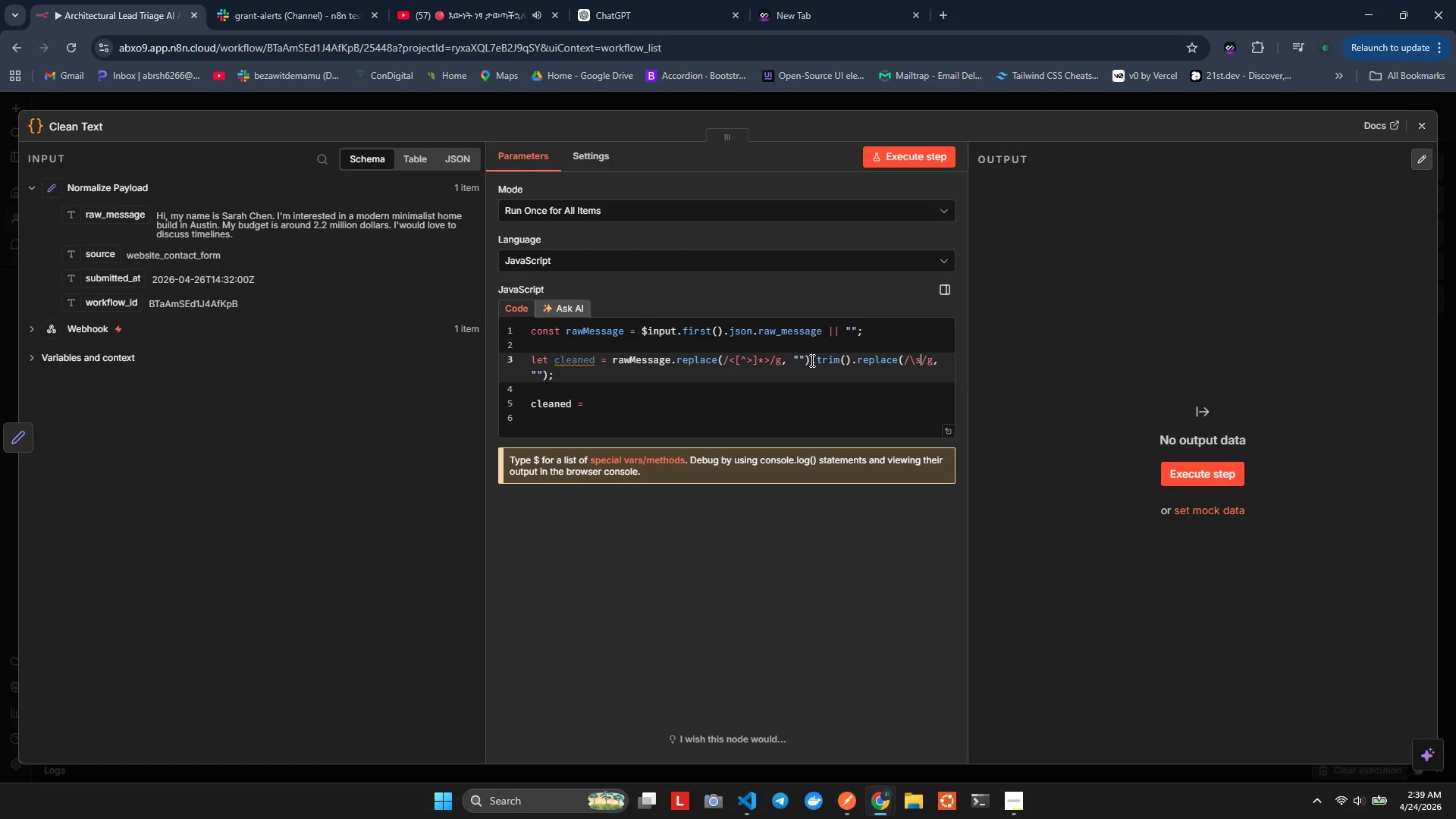 
key(Minus)
 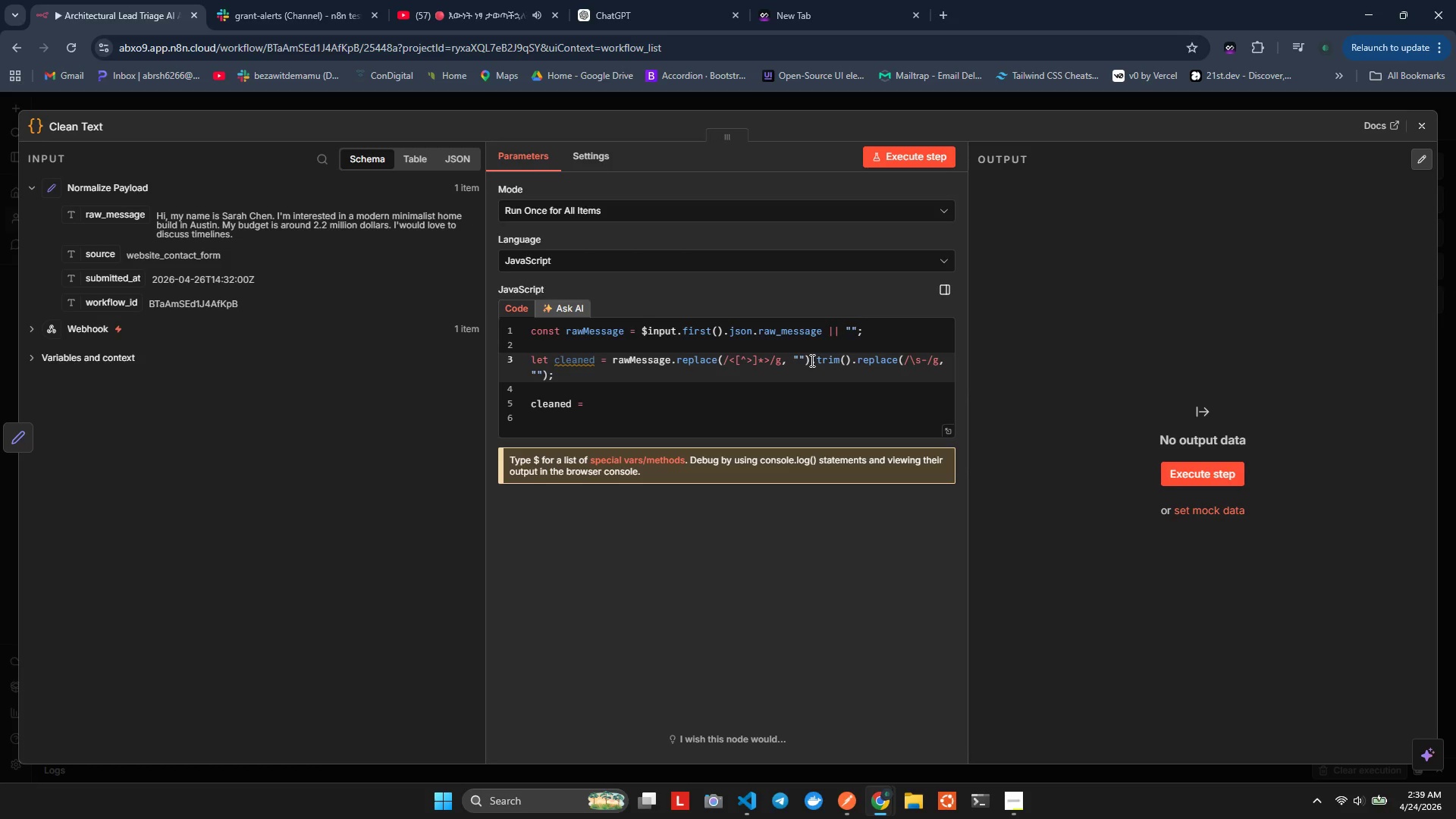 
key(Backspace)
 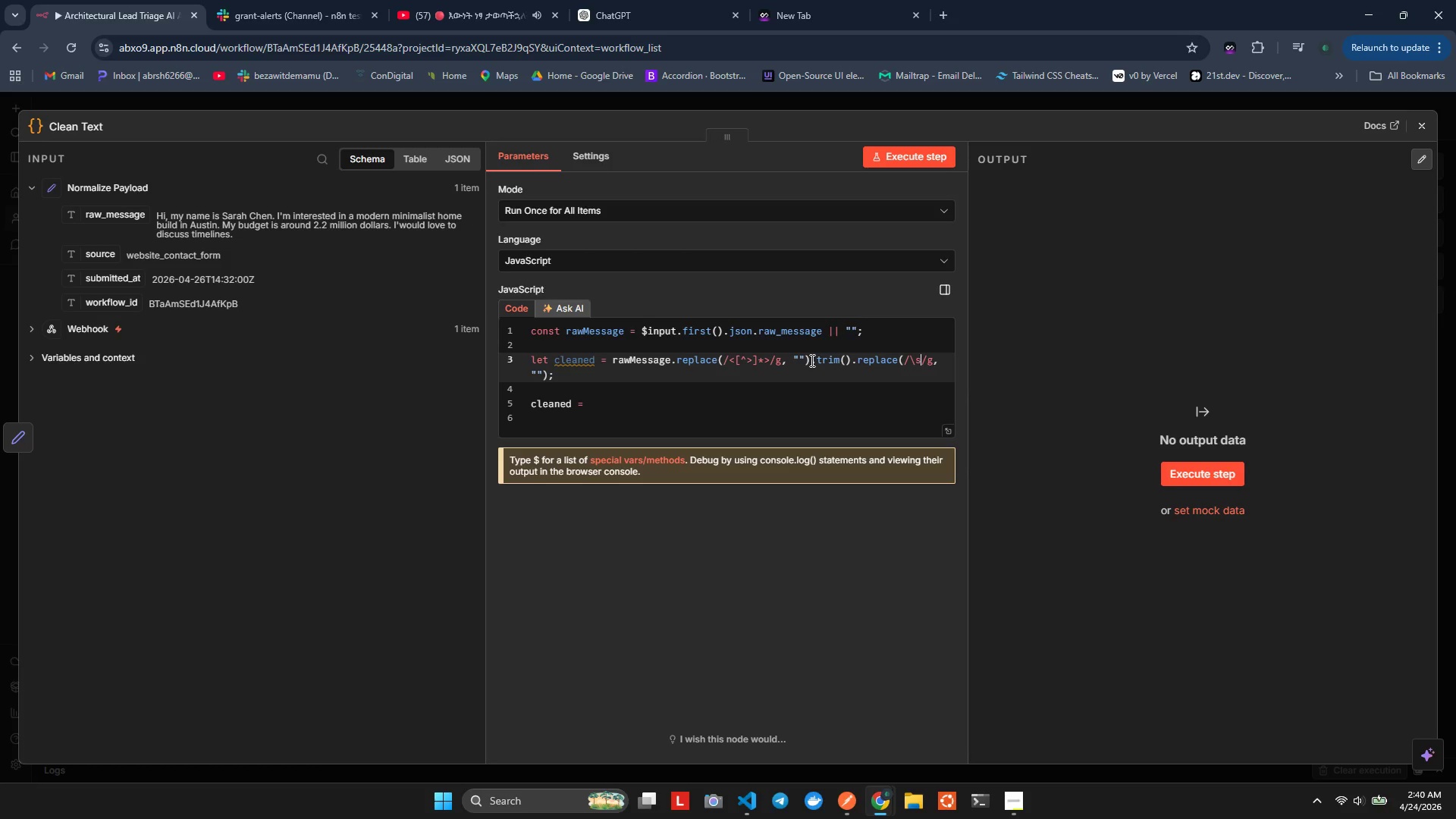 
key(Shift+ShiftLeft)
 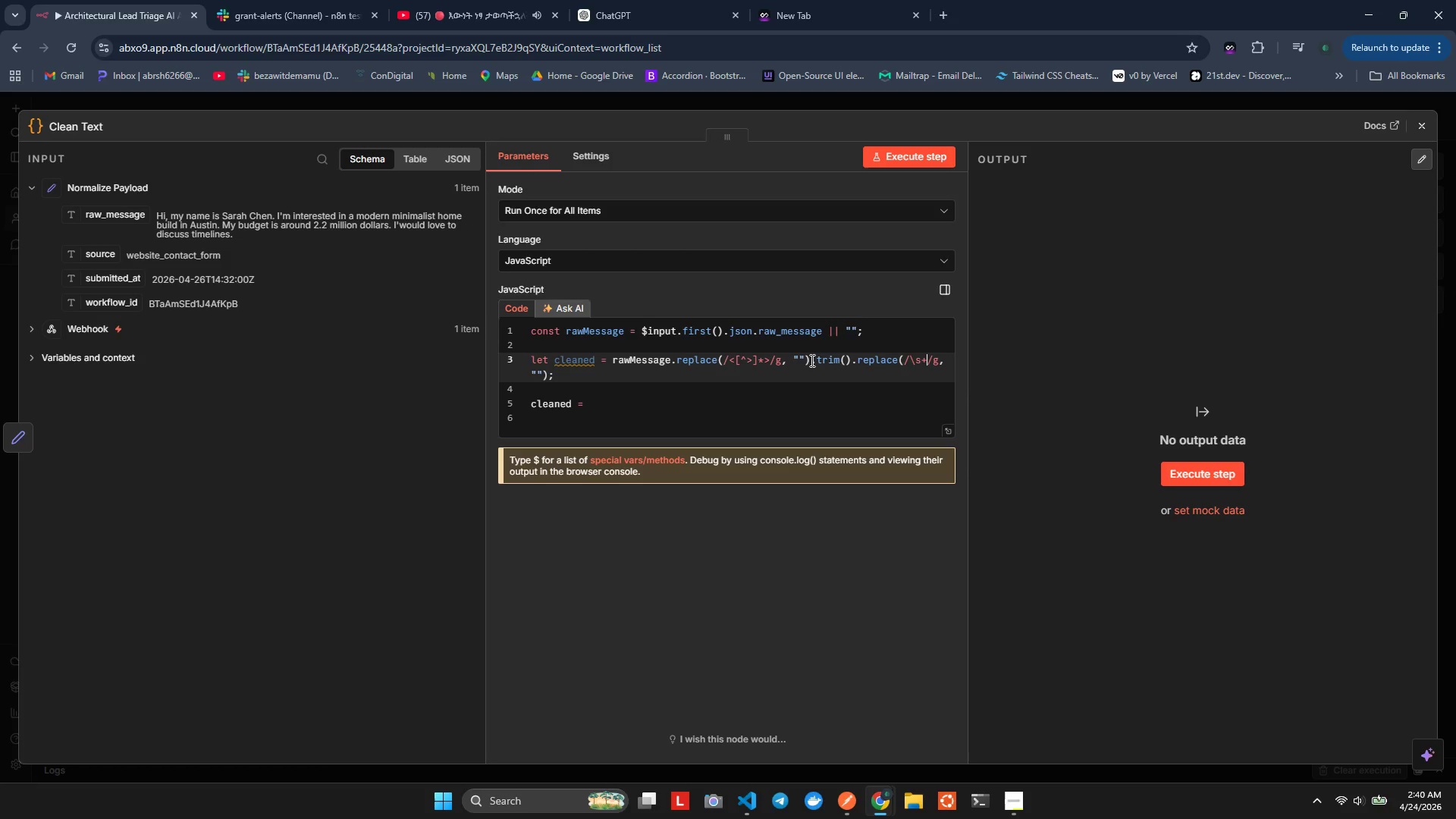 
key(Shift+Equal)
 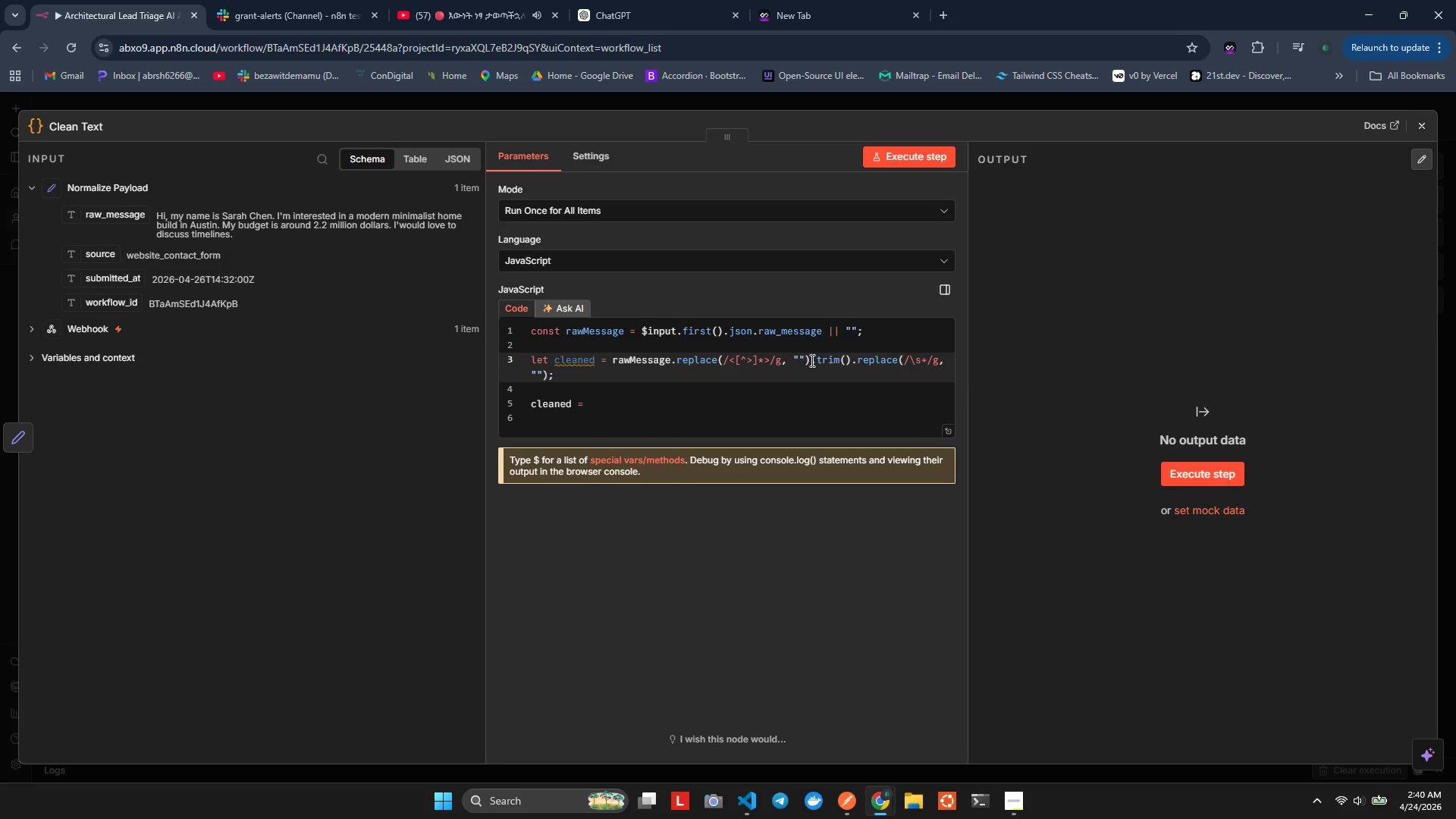 
wait(9.31)
 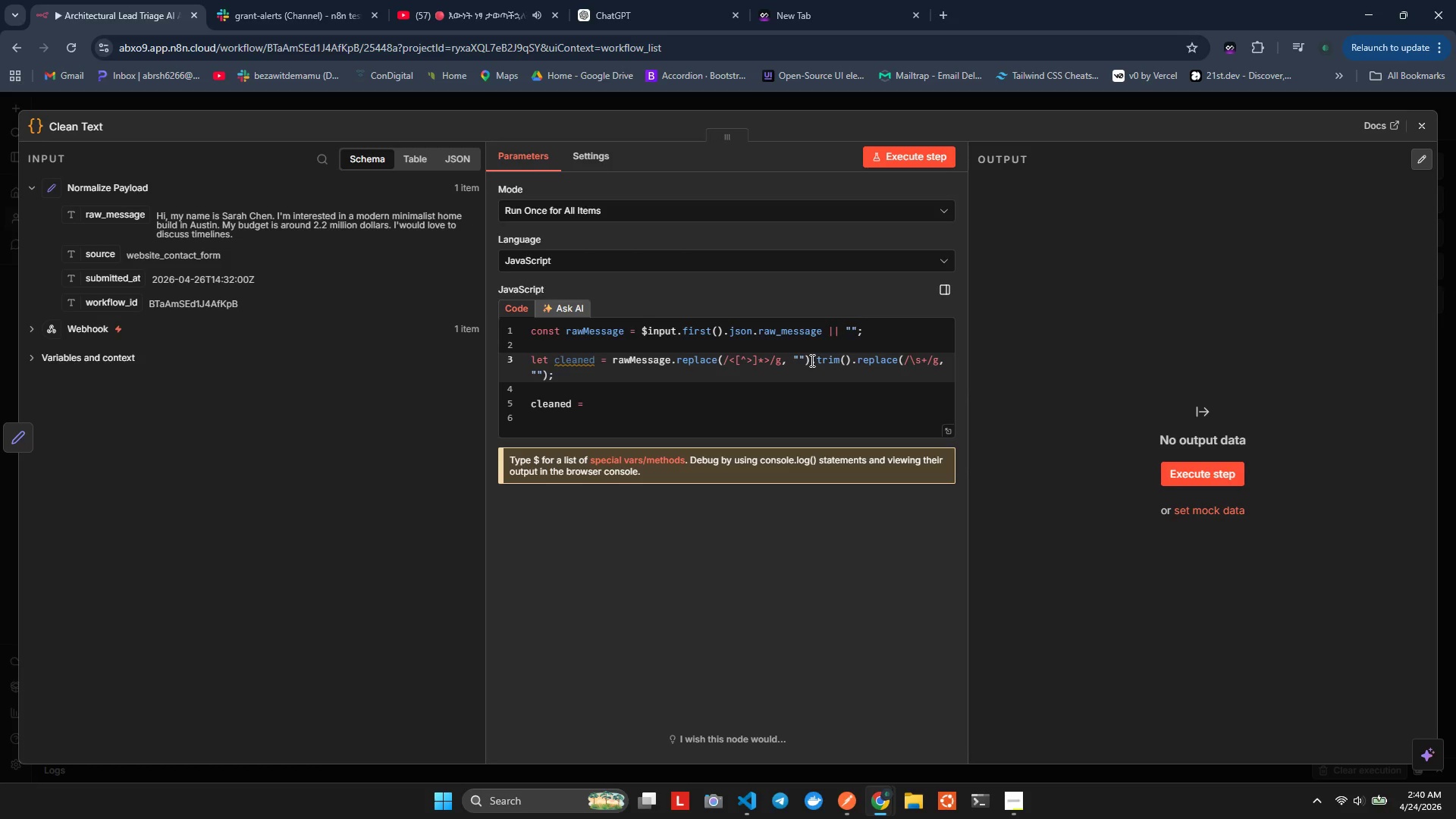 
key(ArrowRight)
 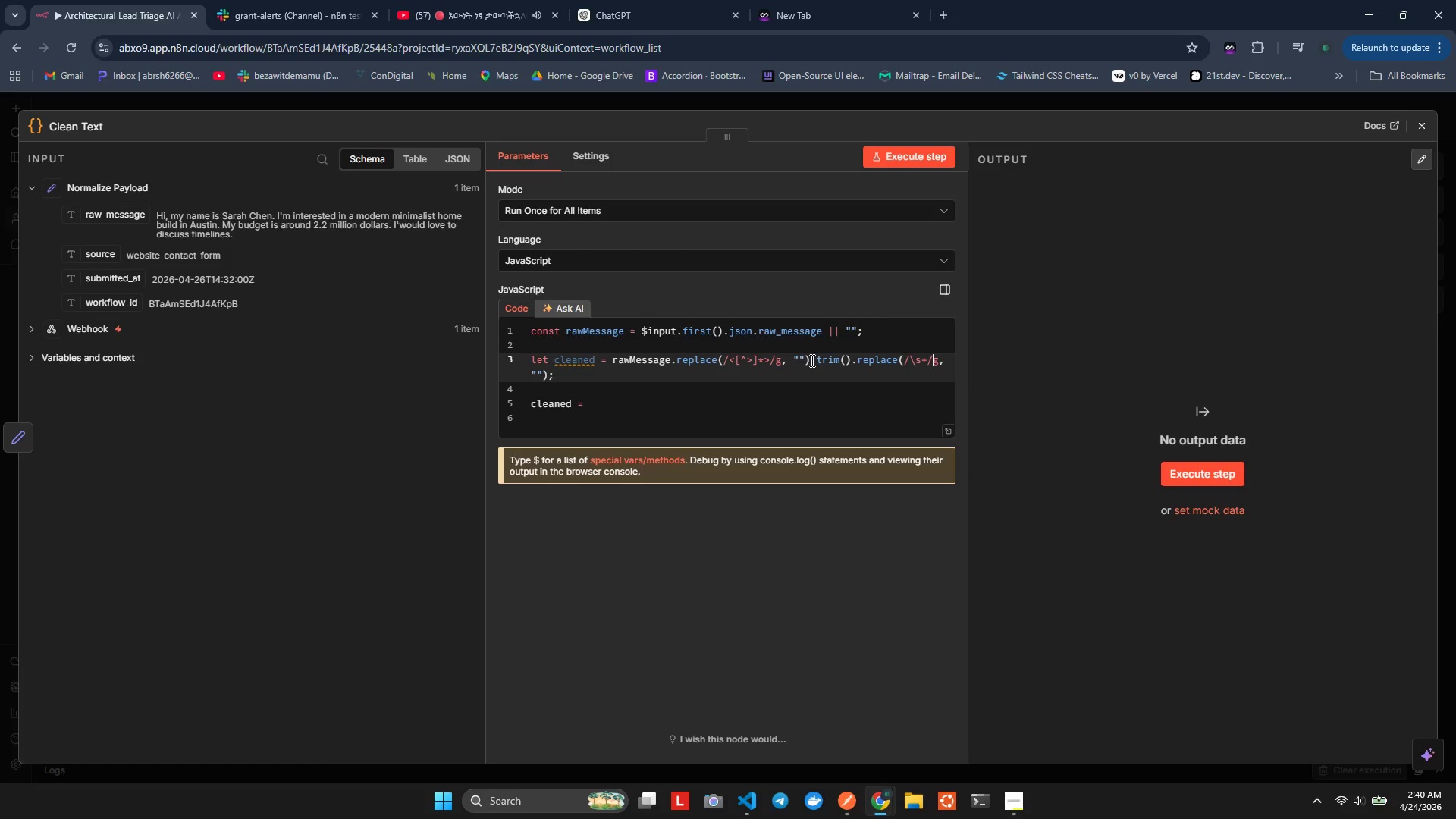 
key(ArrowRight)
 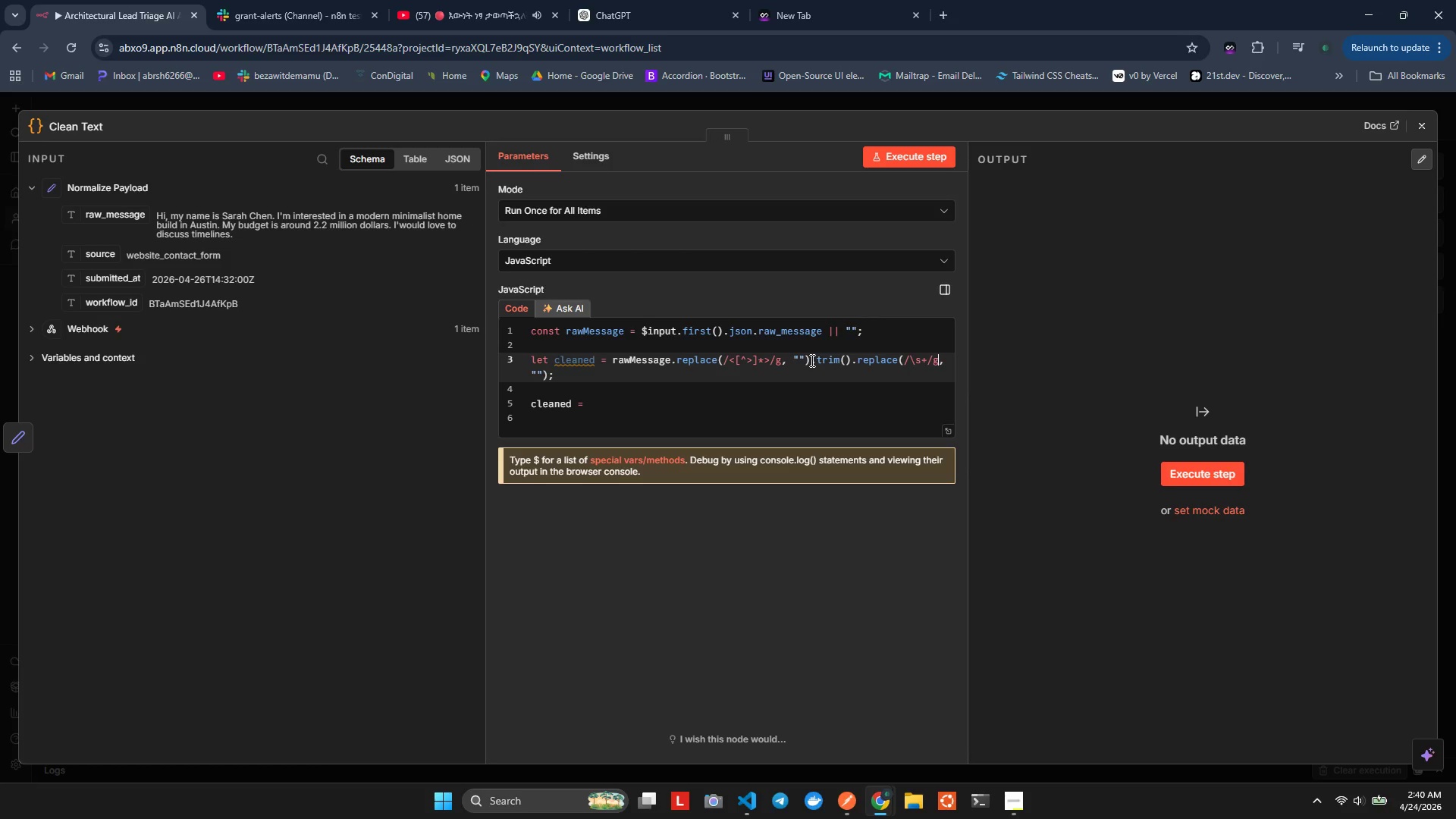 
key(ArrowRight)
 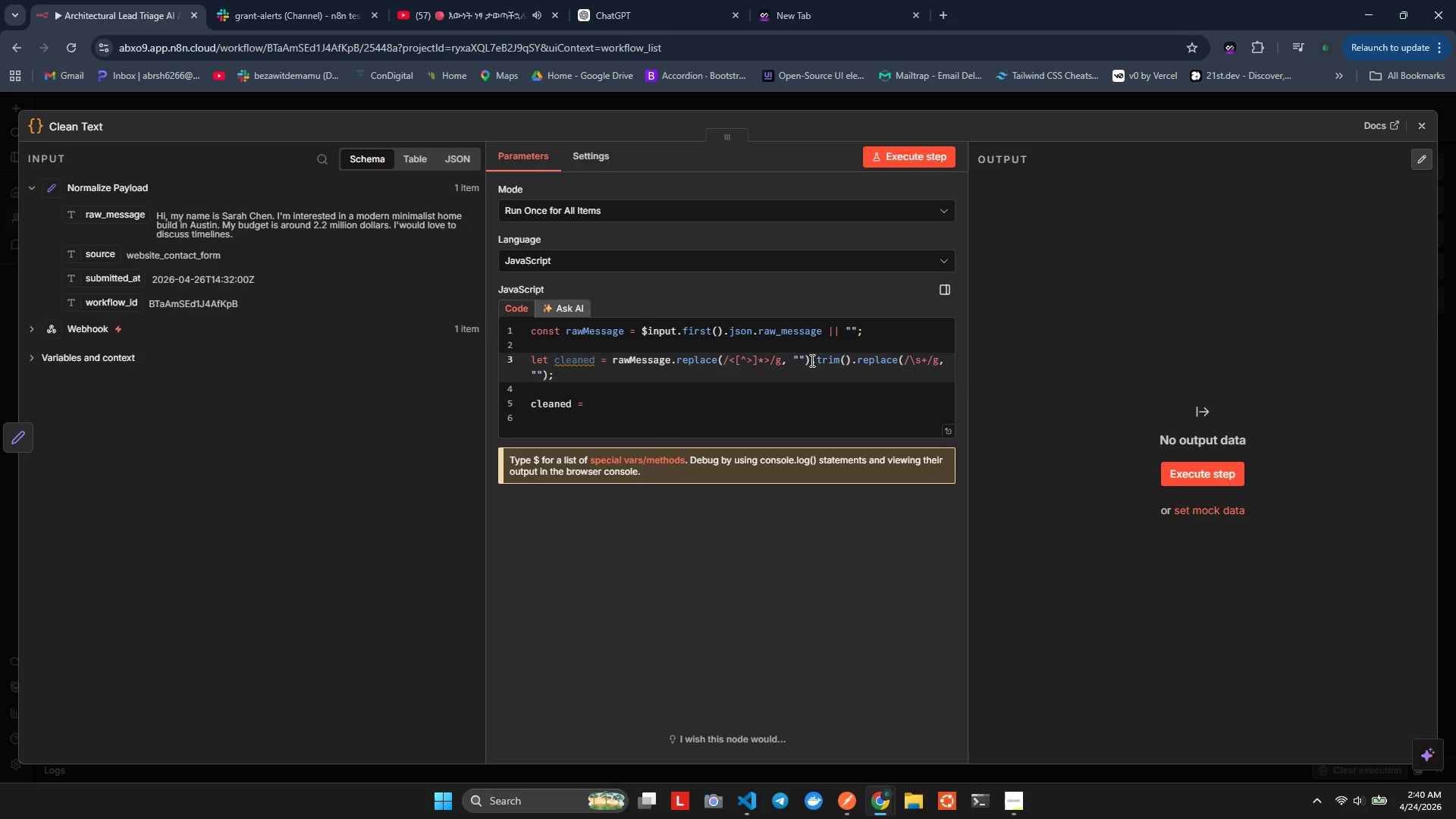 
key(ArrowRight)
 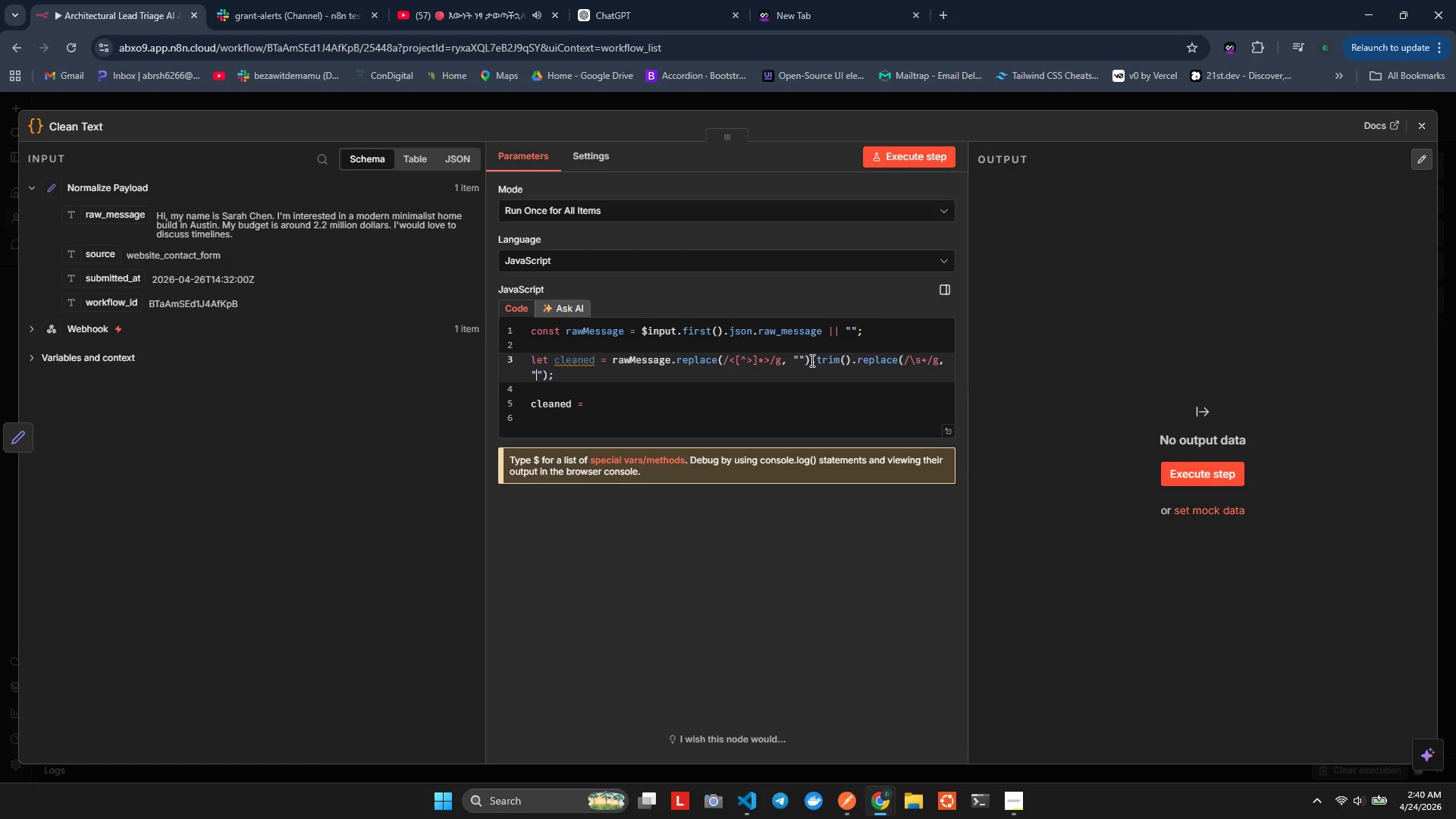 
key(ArrowRight)
 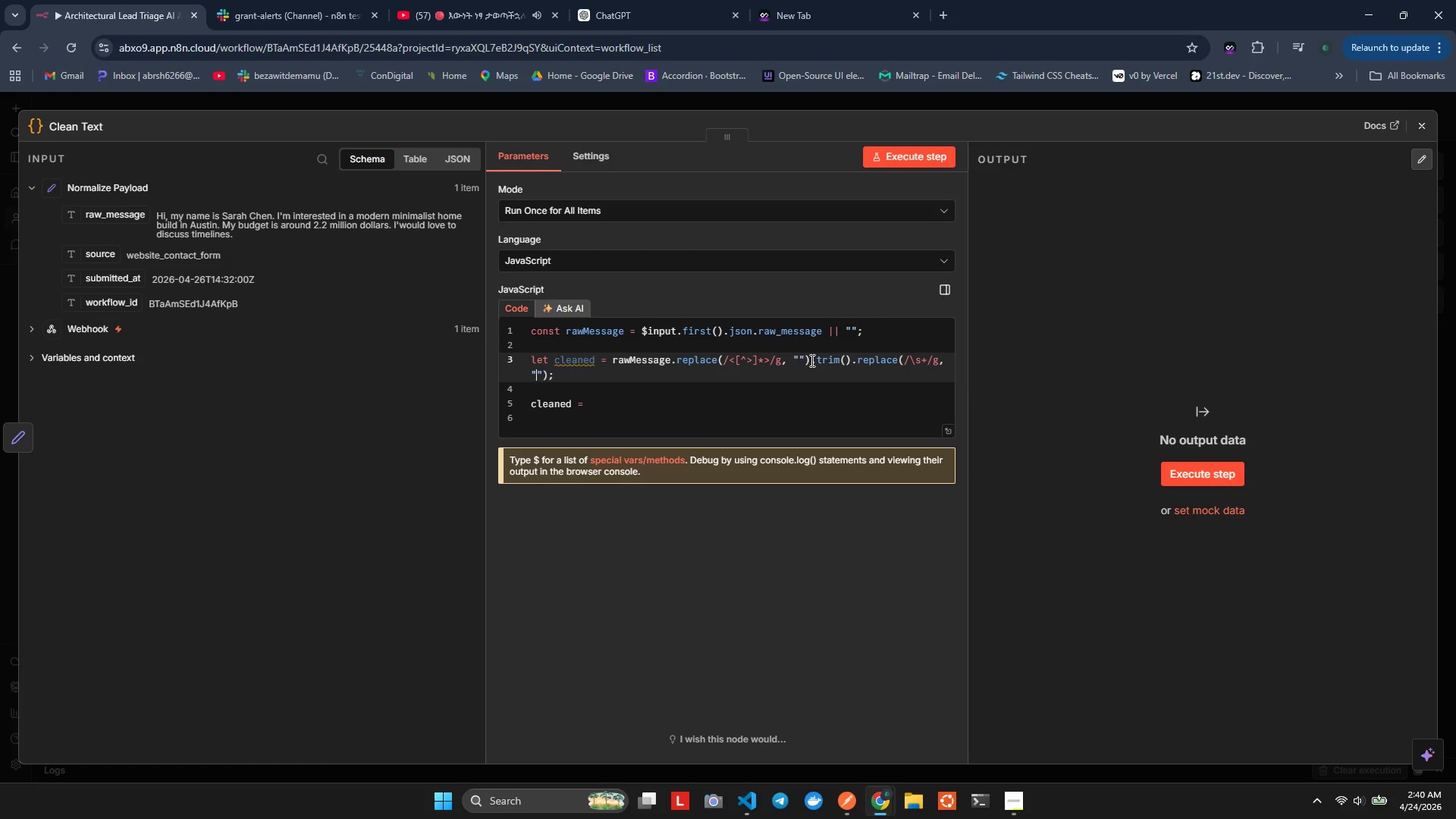 
key(ArrowRight)
 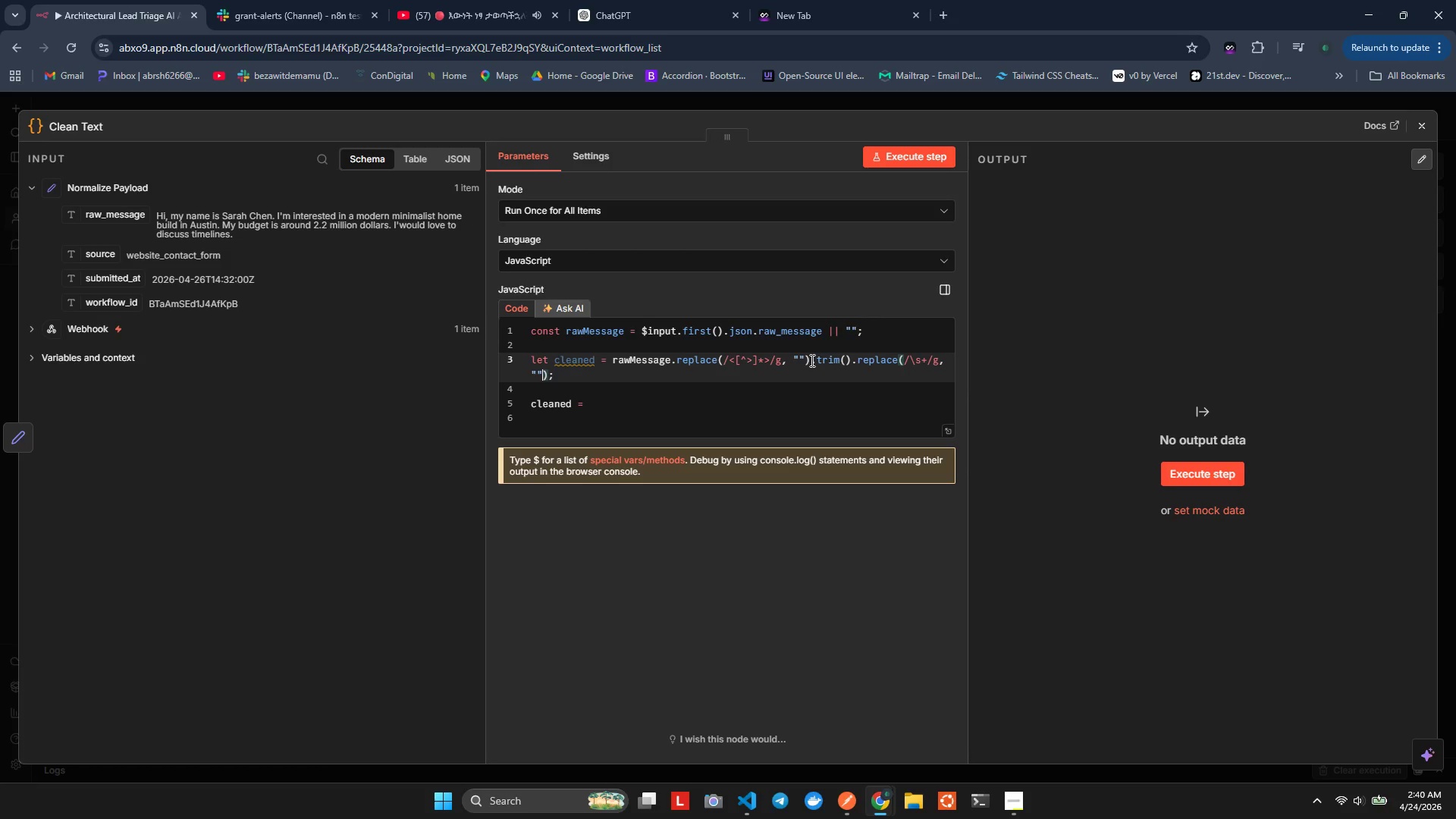 
key(ArrowLeft)
 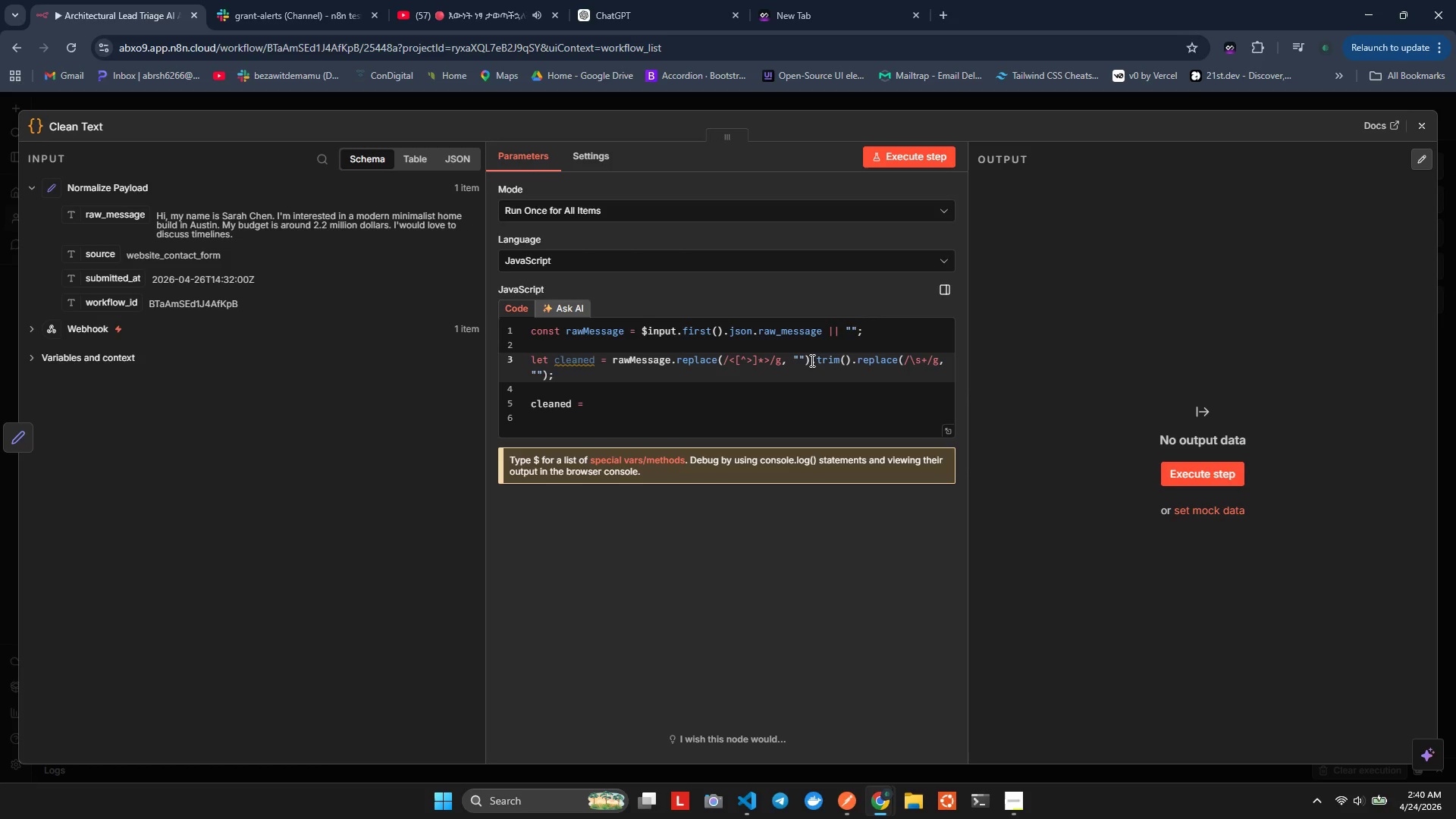 
wait(7.67)
 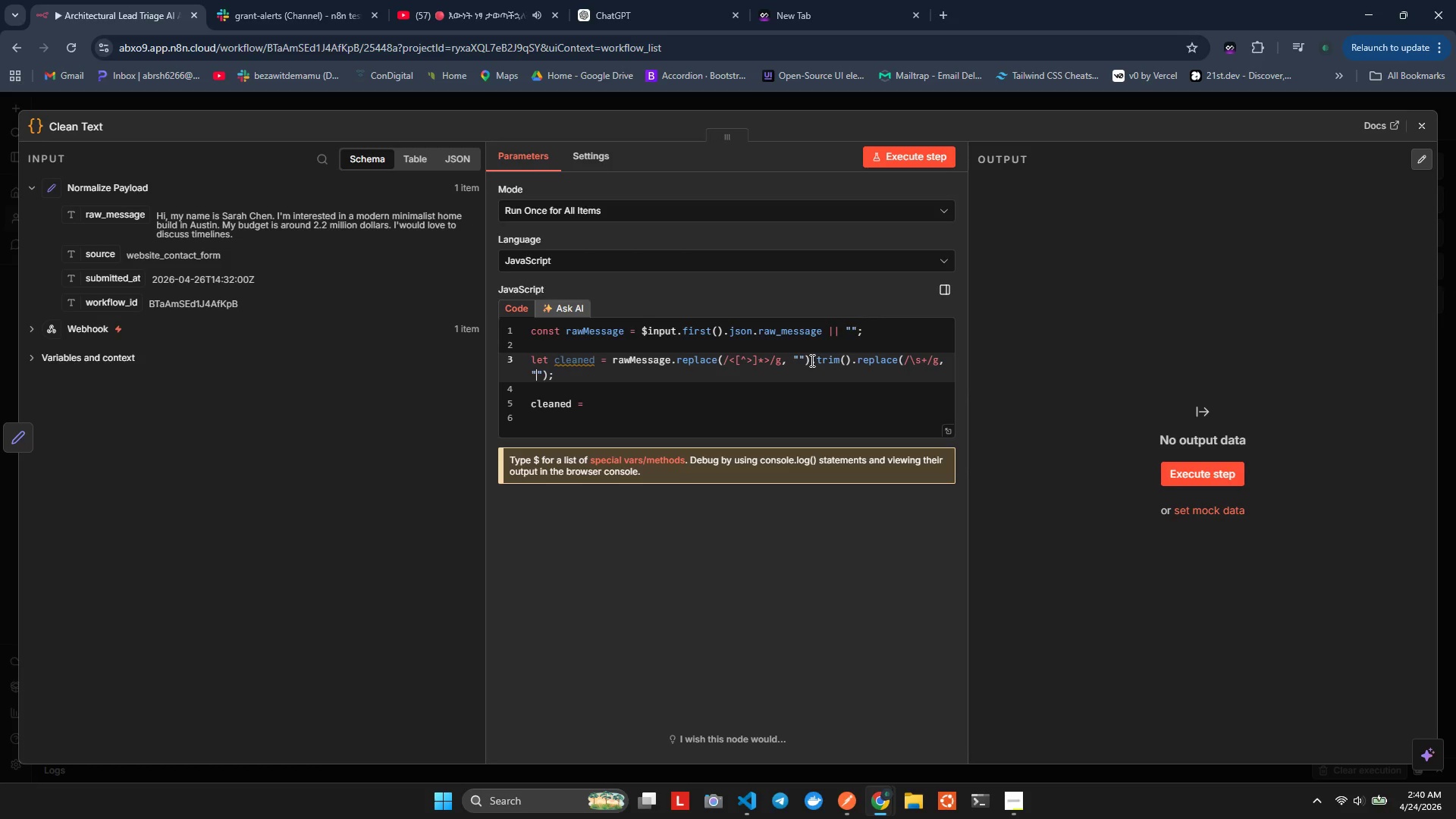 
key(Space)
 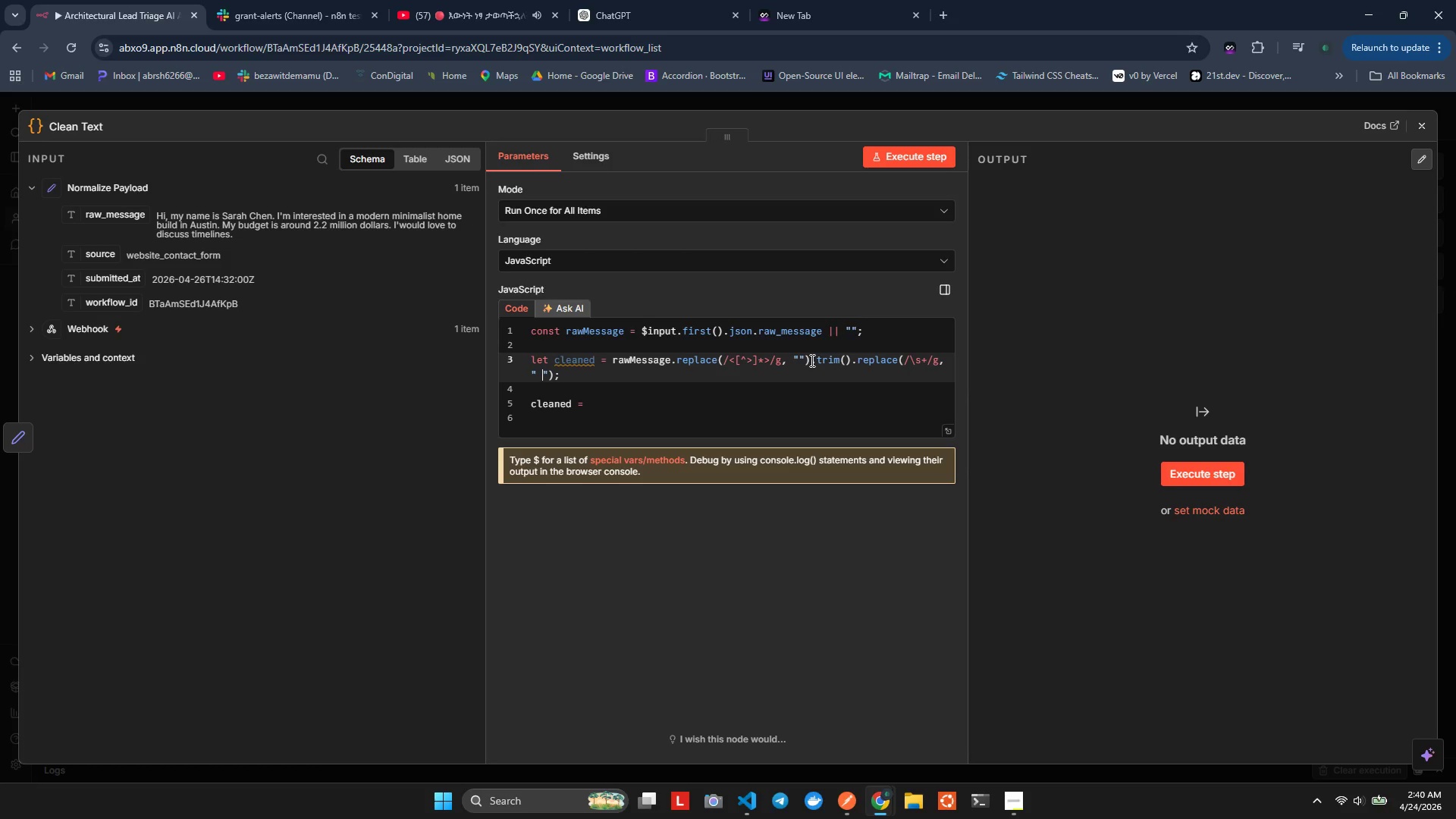 
key(ArrowRight)
 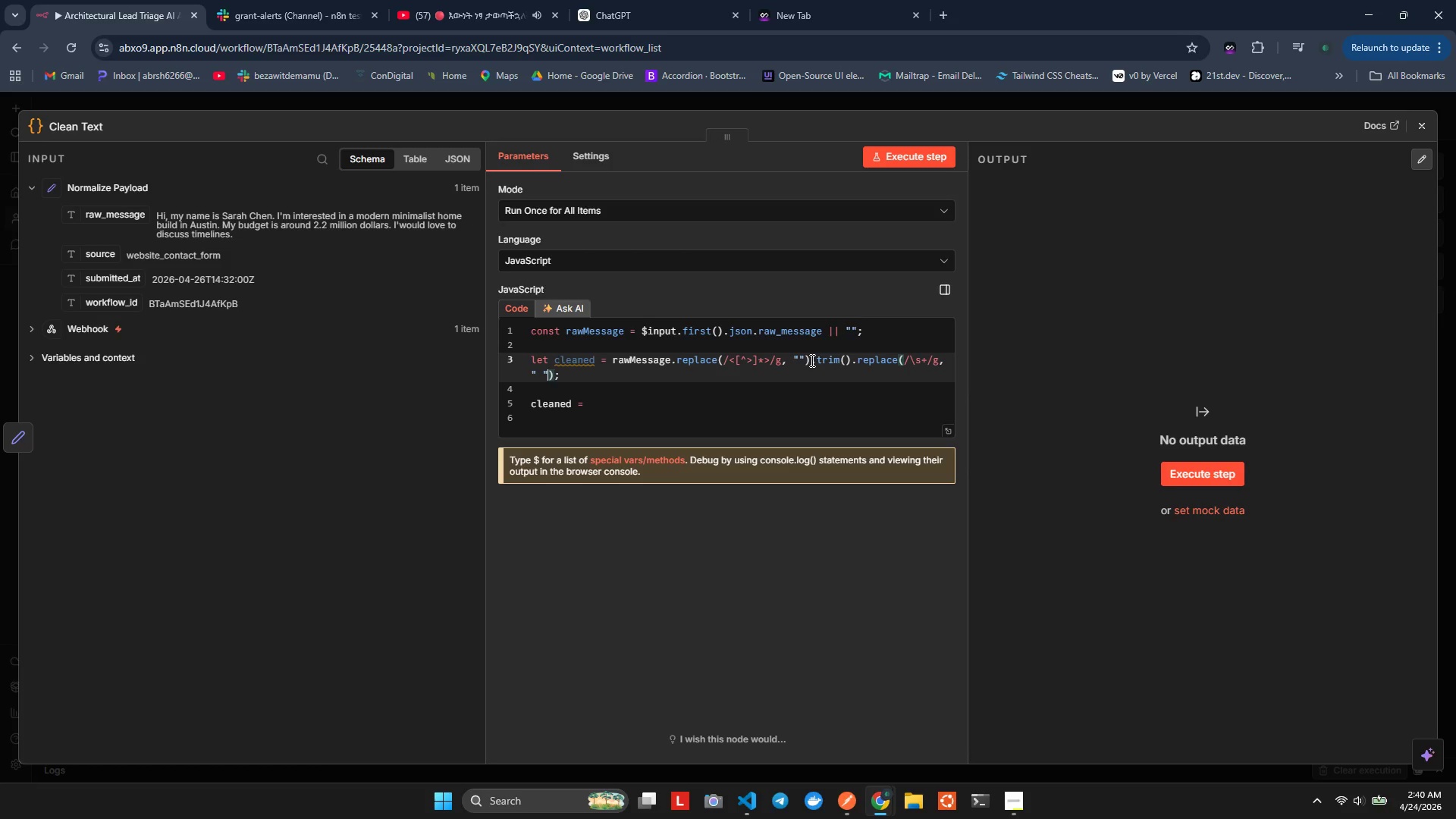 
key(ArrowRight)
 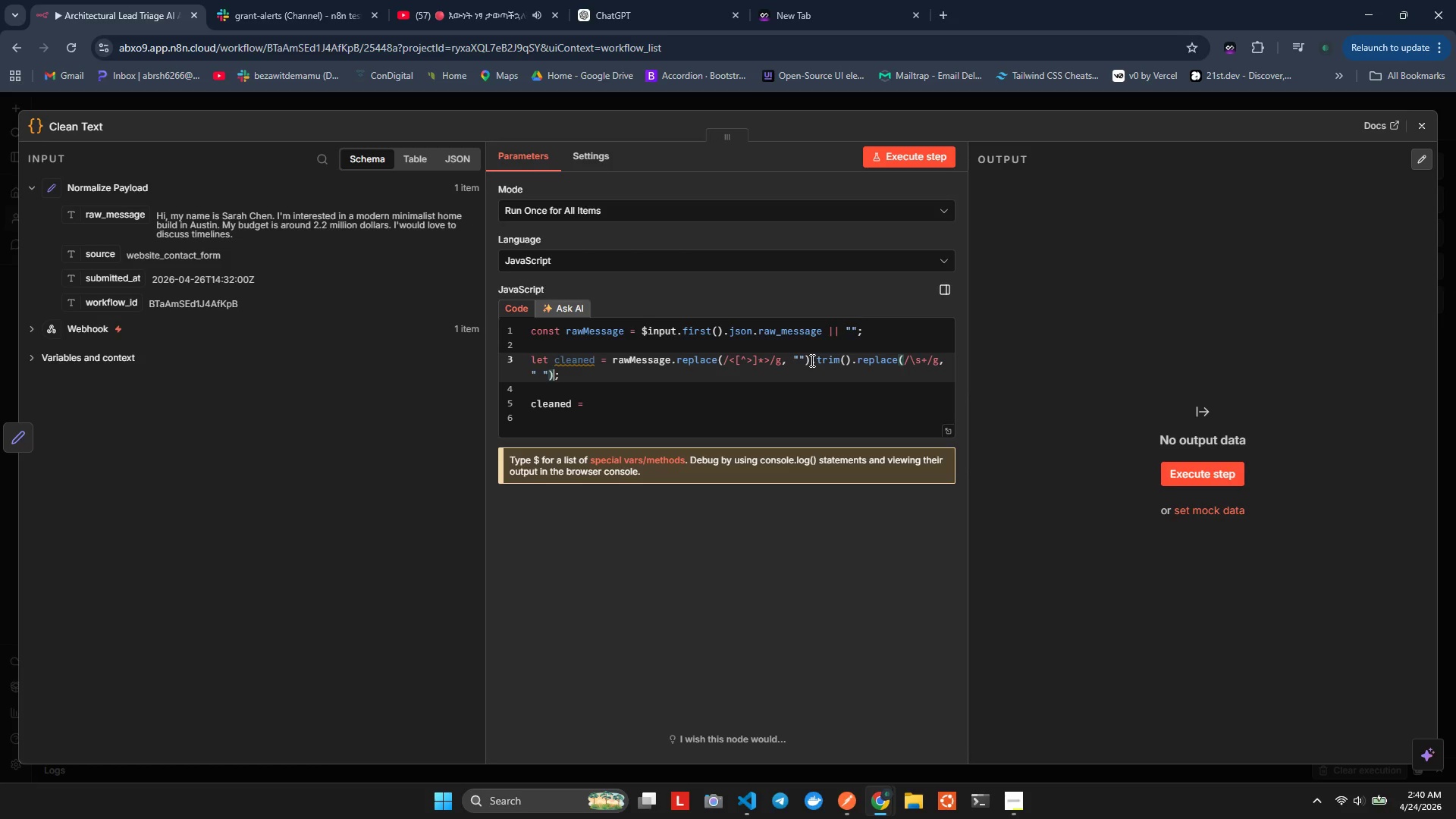 
type(.tt)
key(Backspace)
type(r)
 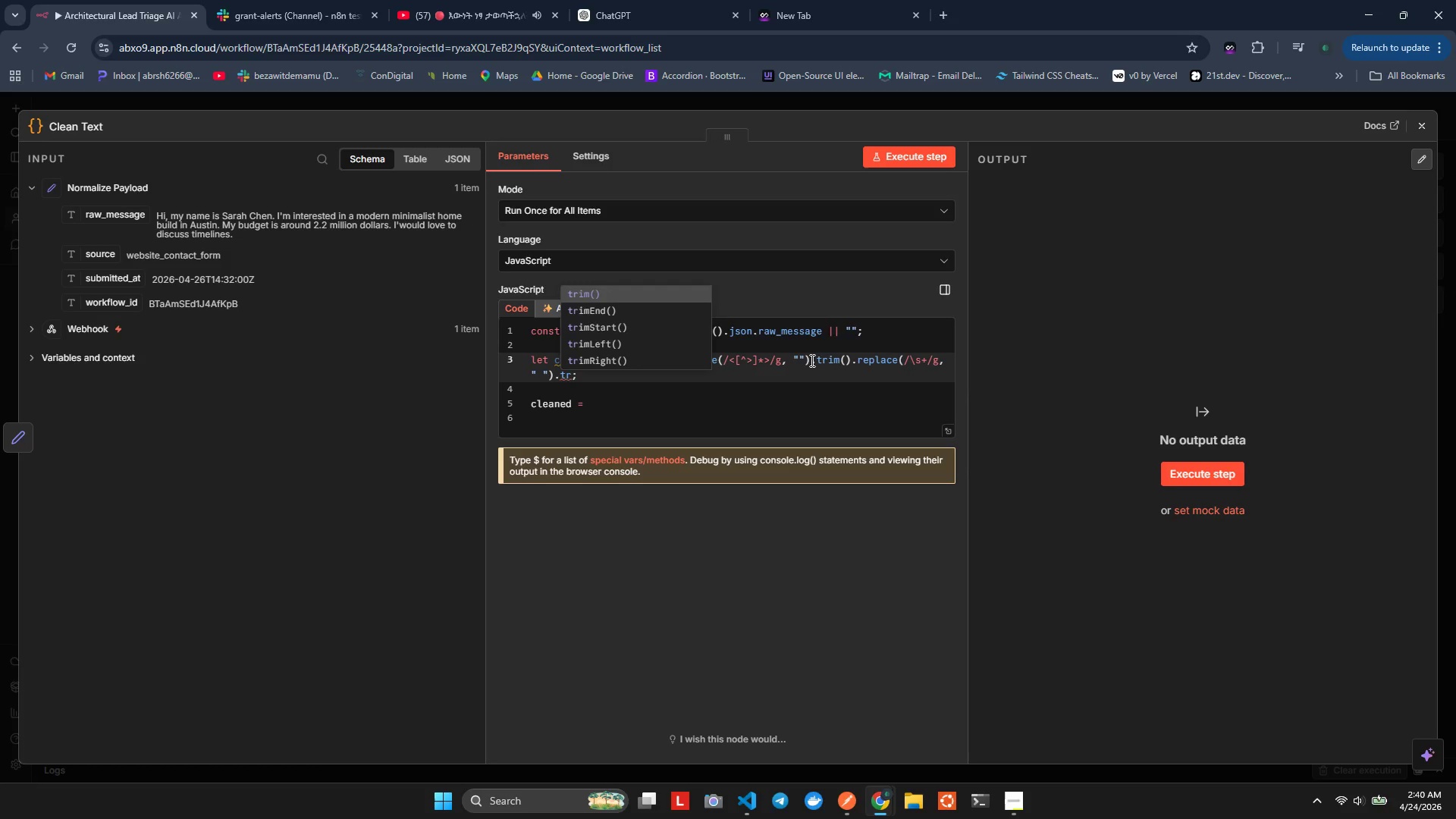 
key(Enter)
 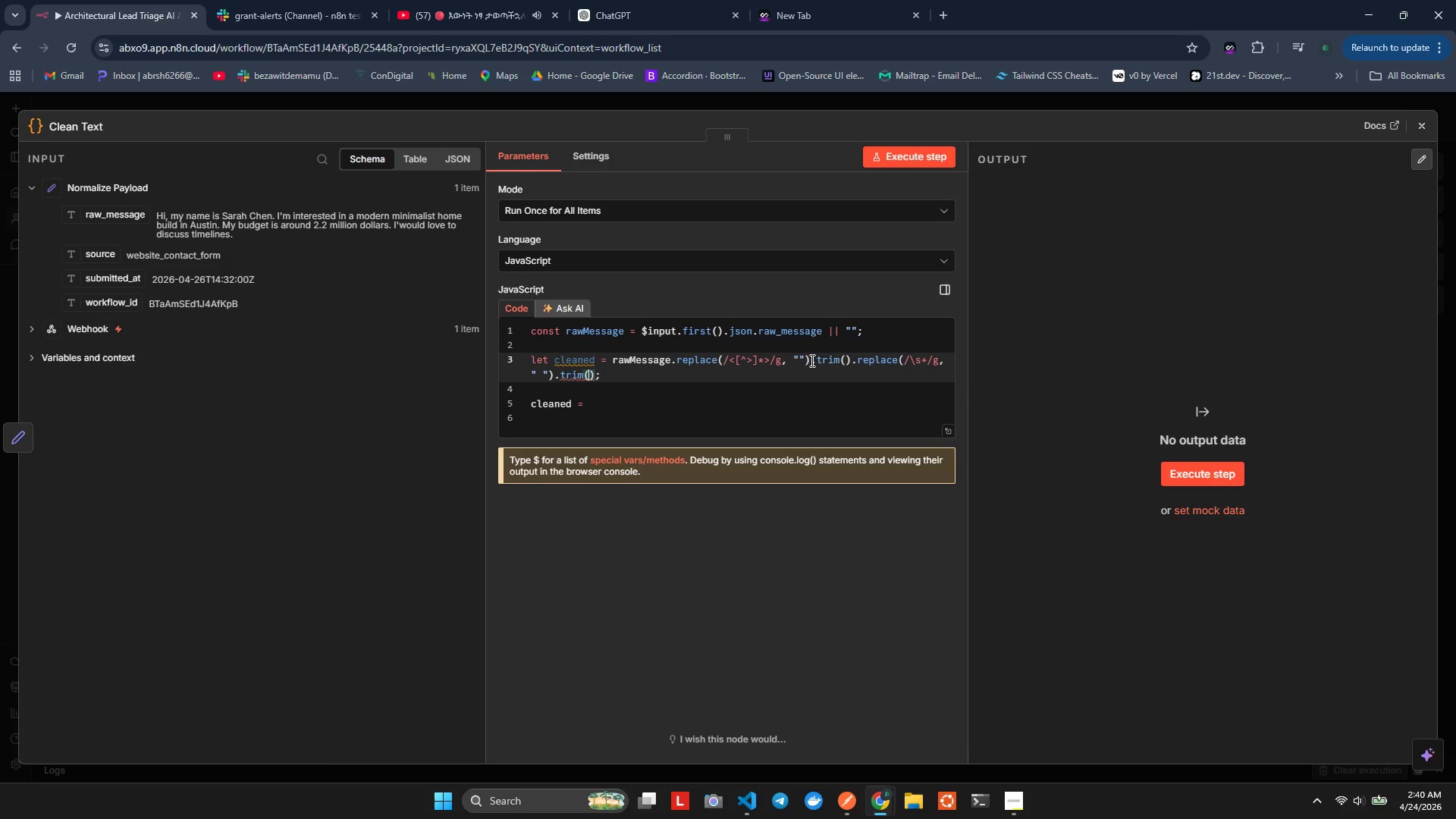 
key(ArrowRight)
 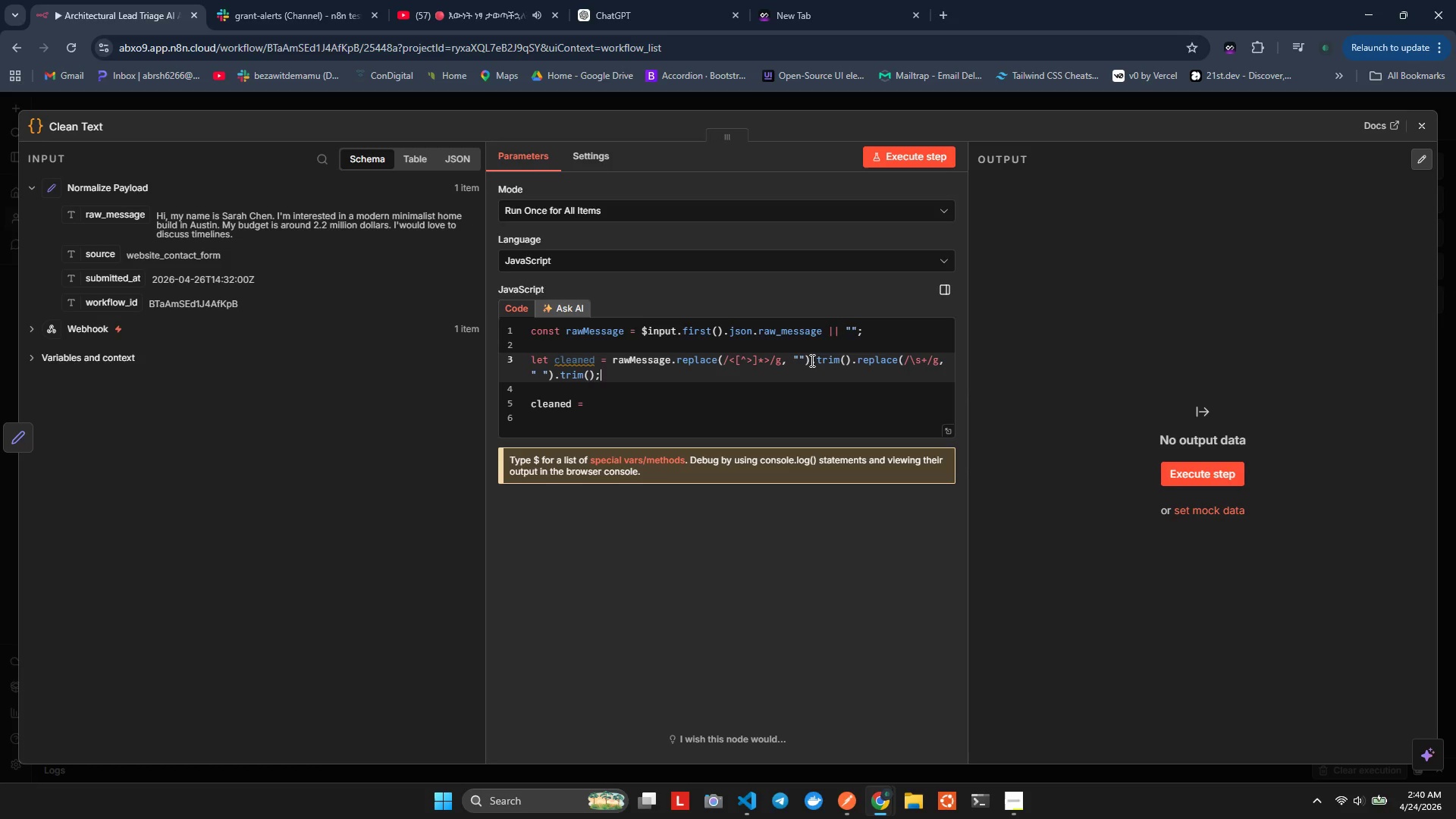 
key(ArrowRight)
 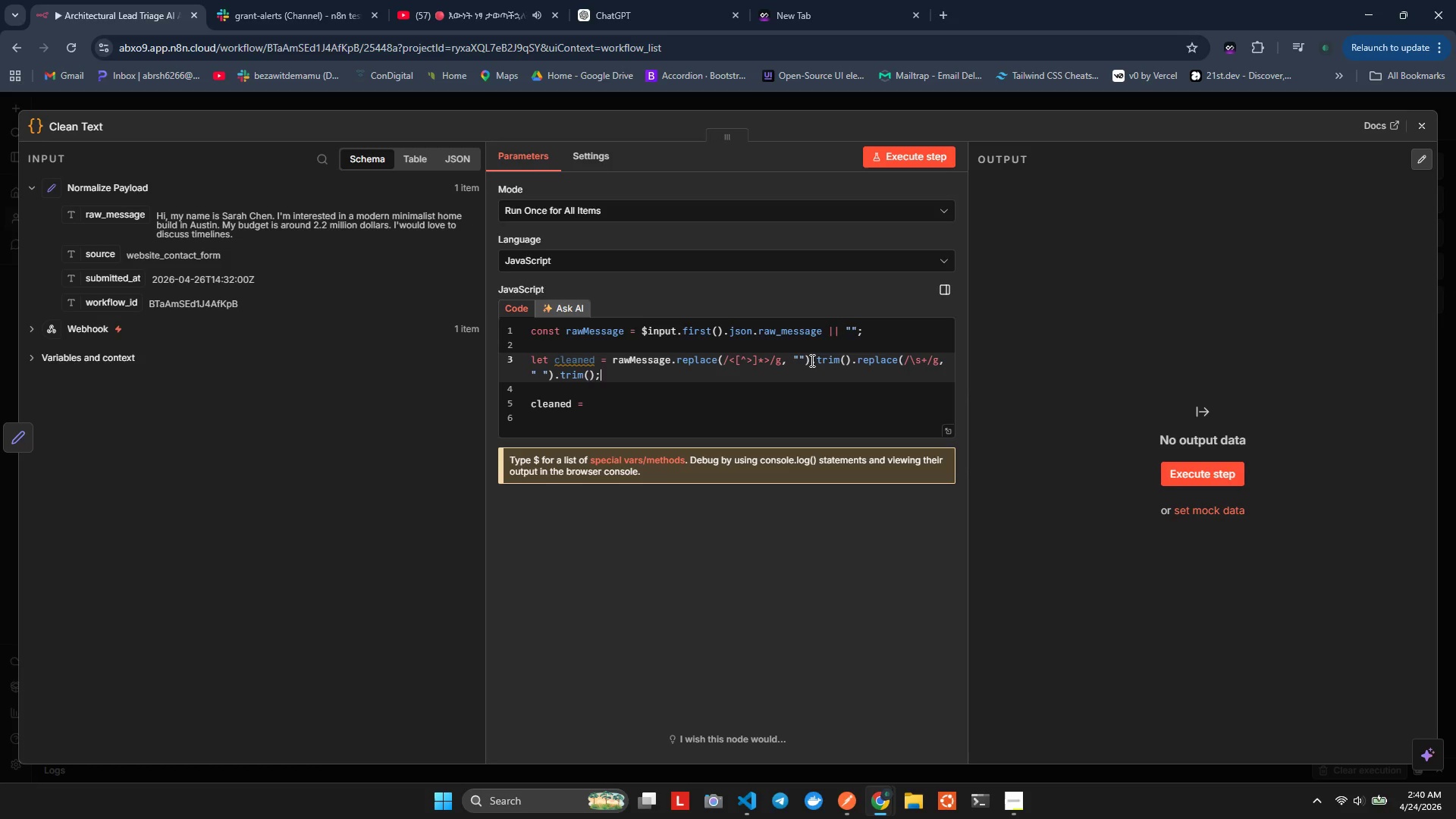 
key(Alt+Shift+F)
 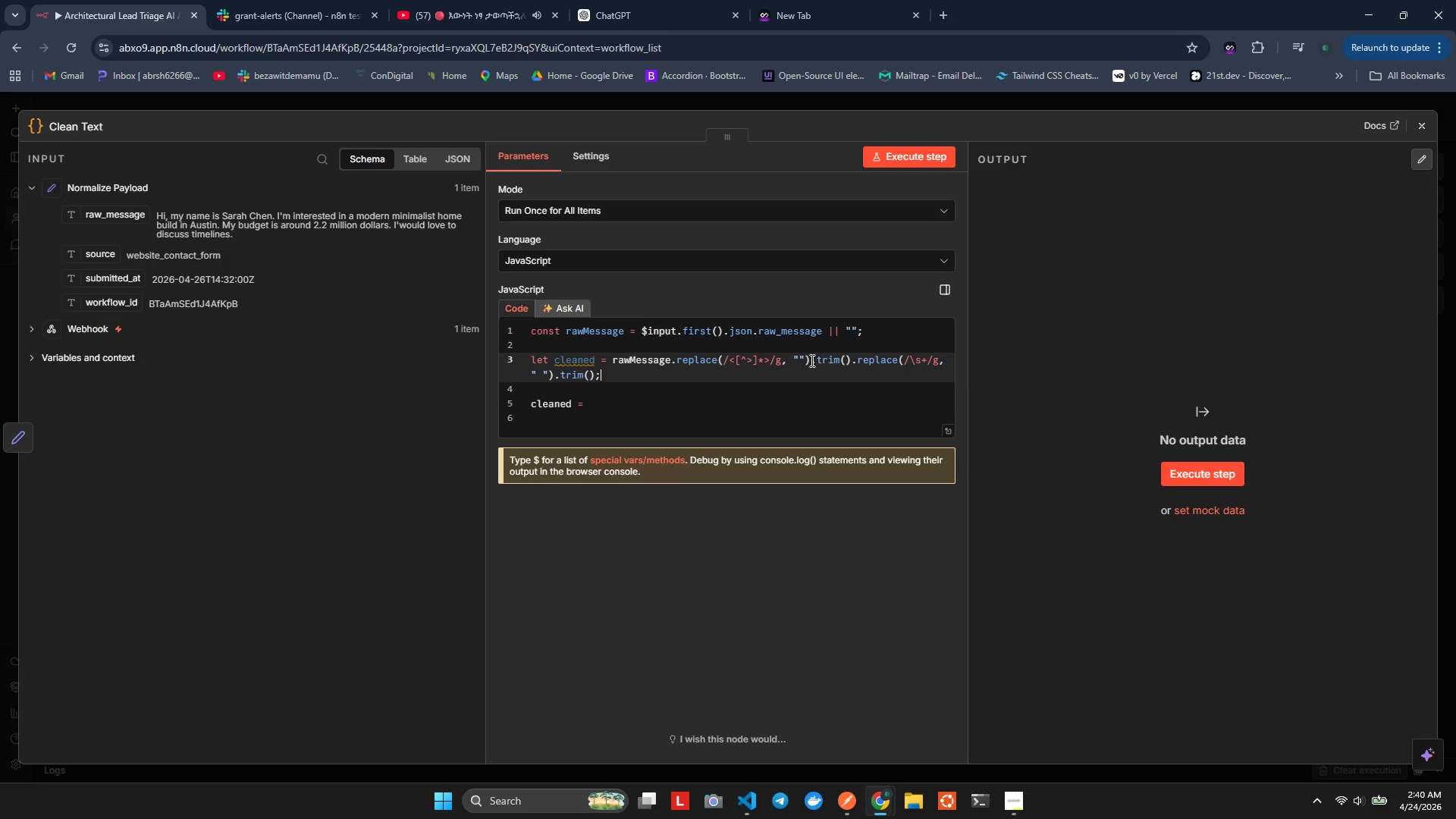 
key(ArrowRight)
 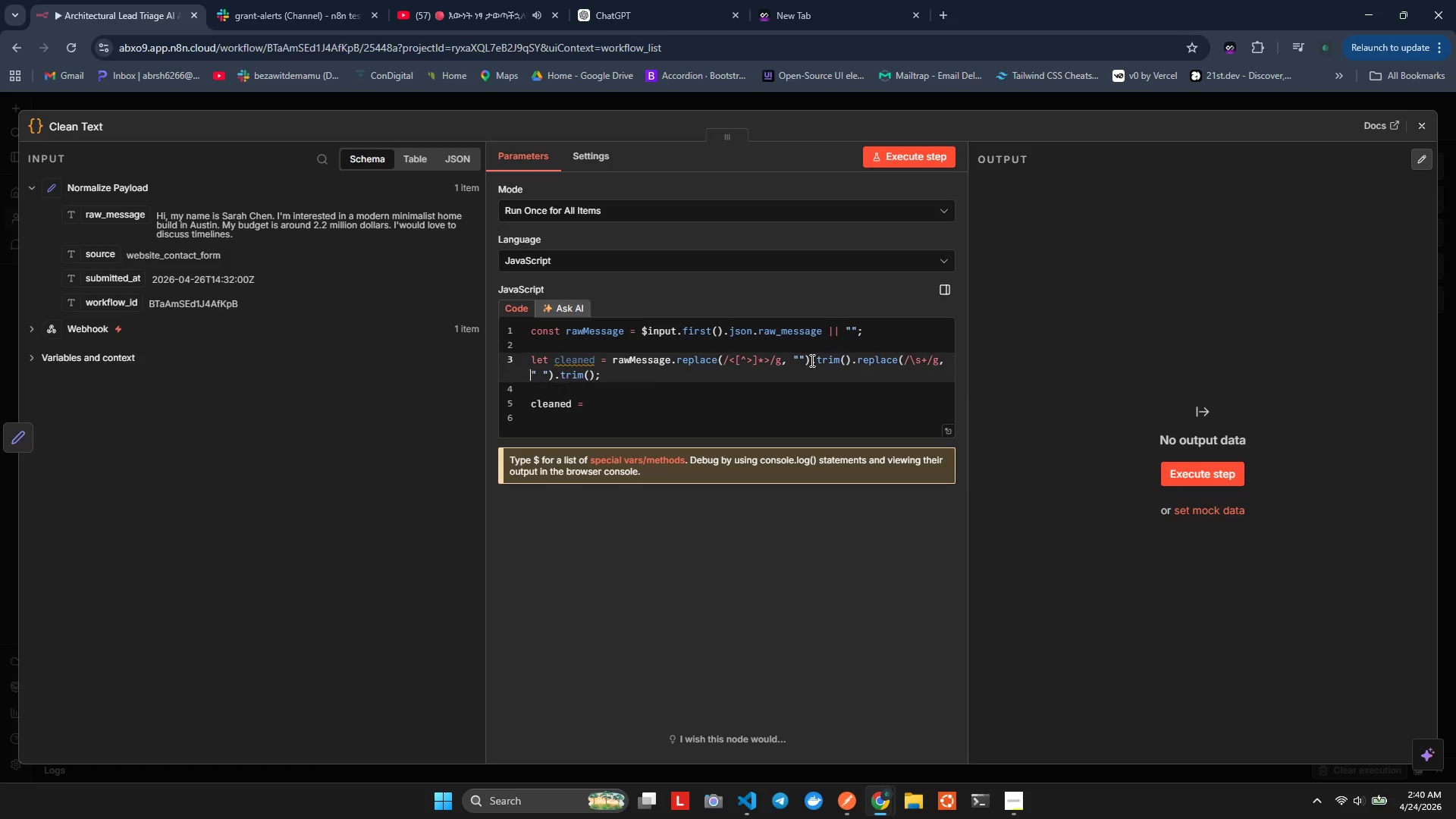 
key(ArrowUp)
 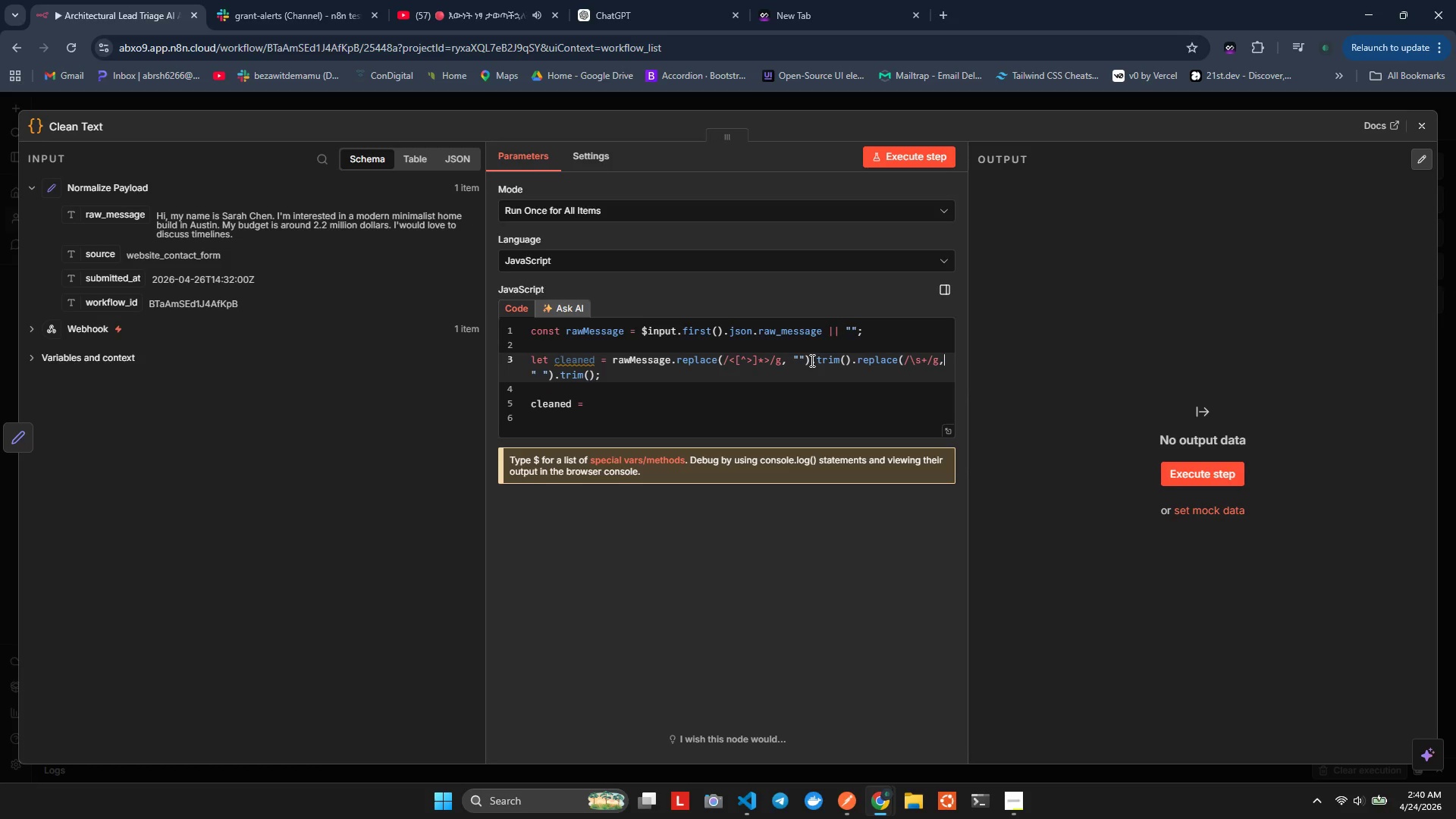 
key(ArrowLeft)
 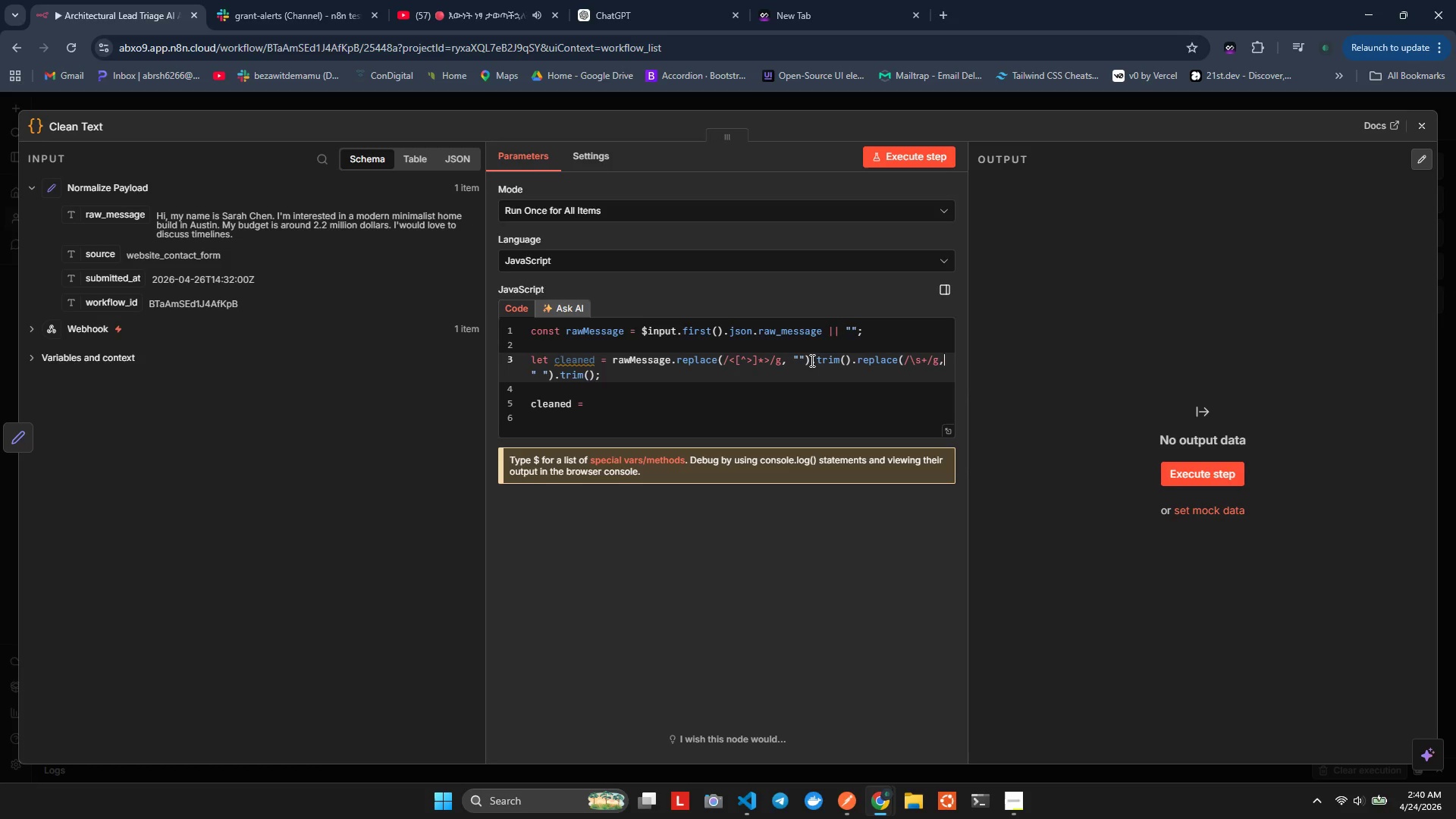 
hold_key(key=ArrowLeft, duration=0.92)
 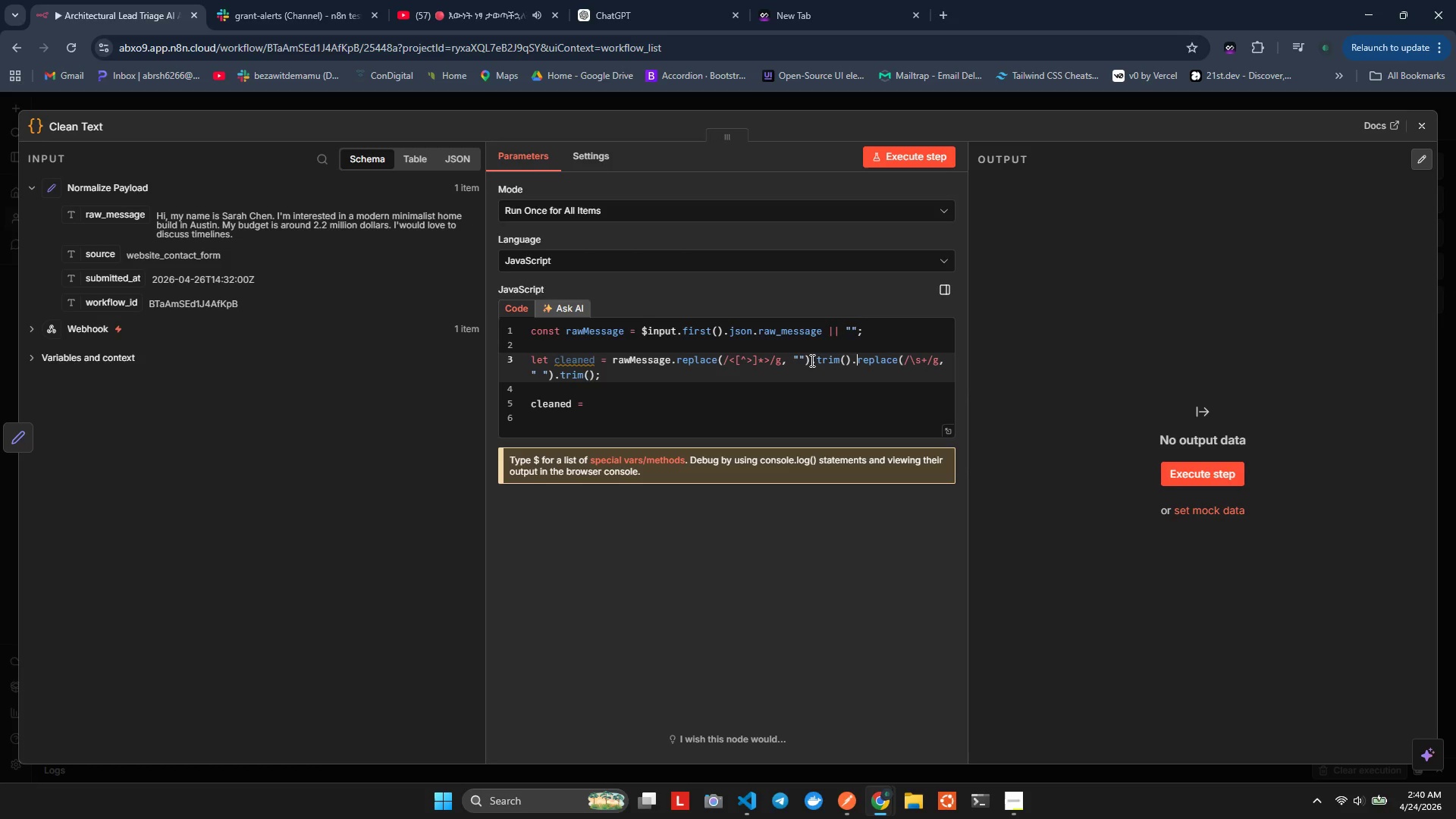 
key(ArrowLeft)
 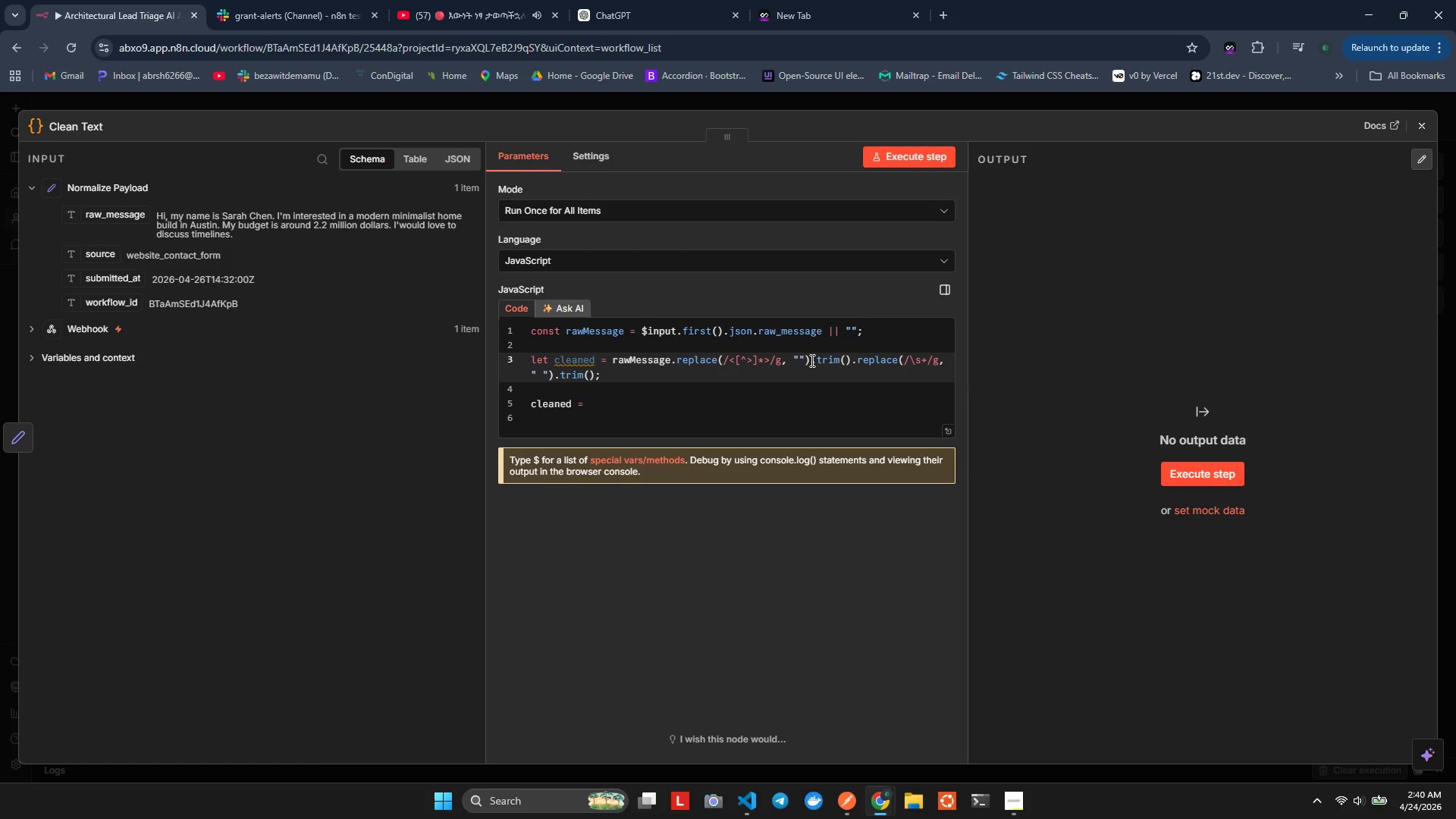 
key(ArrowLeft)
 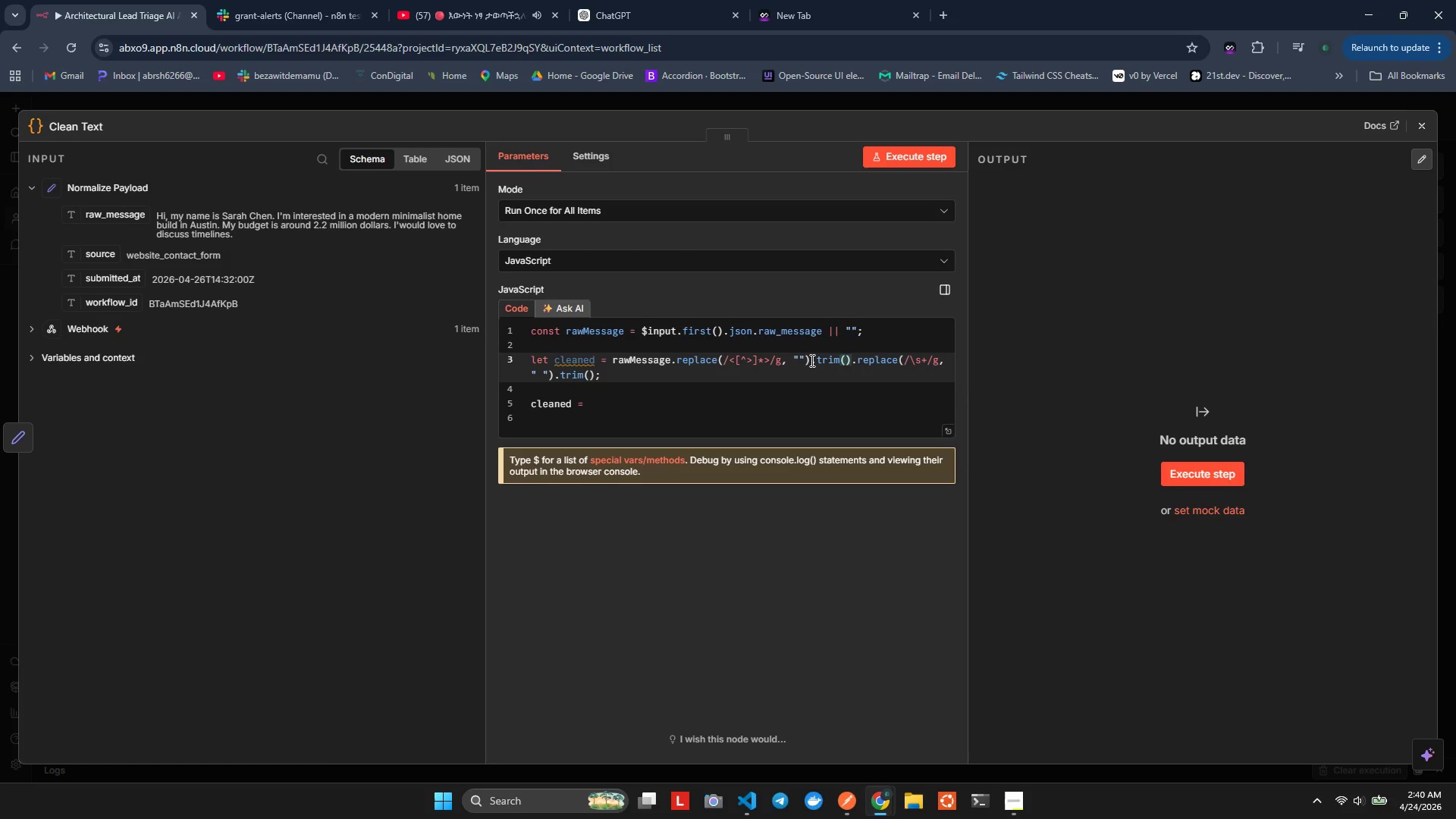 
hold_key(key=Backspace, duration=0.72)
 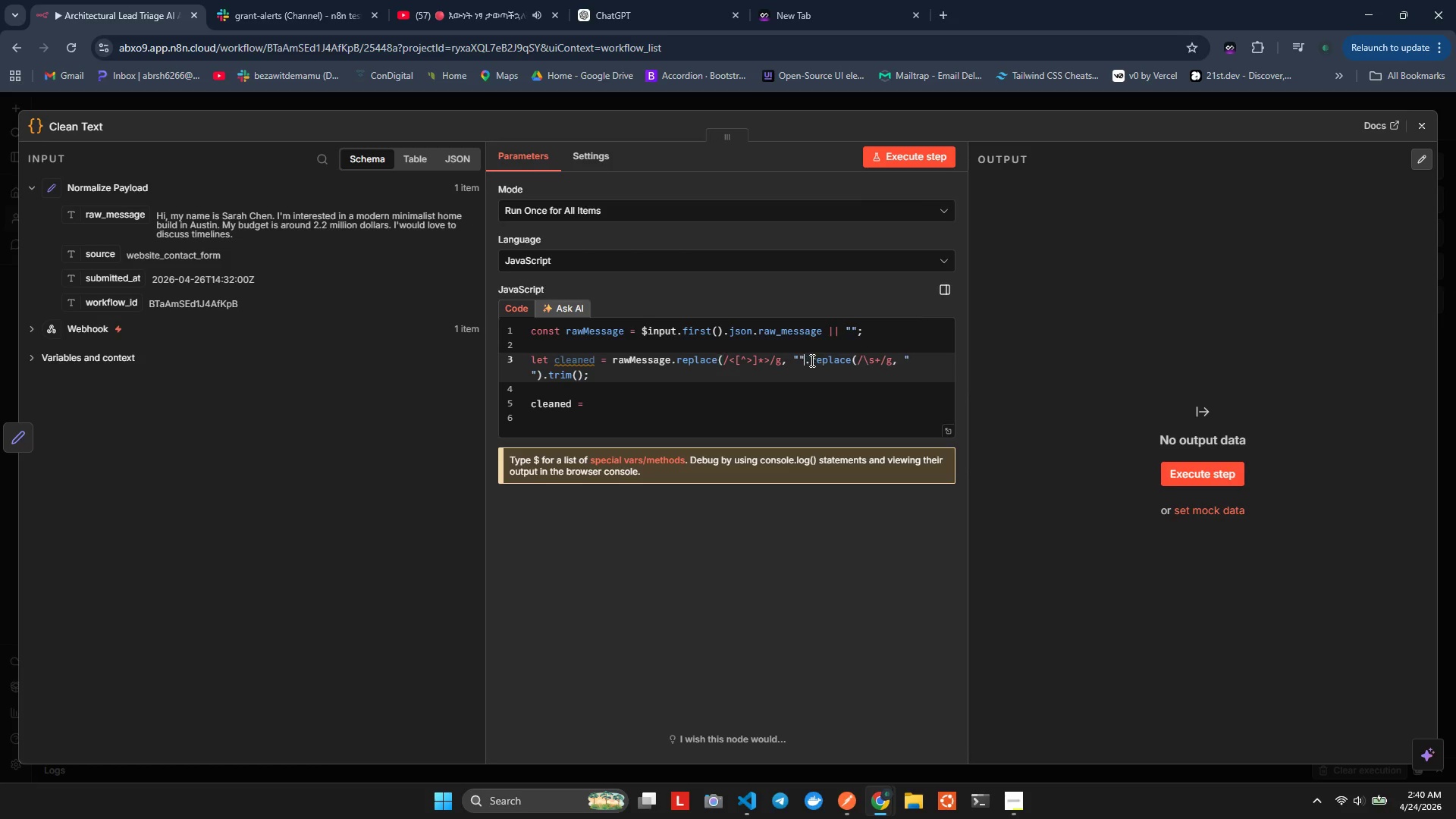 
key(Backspace)
 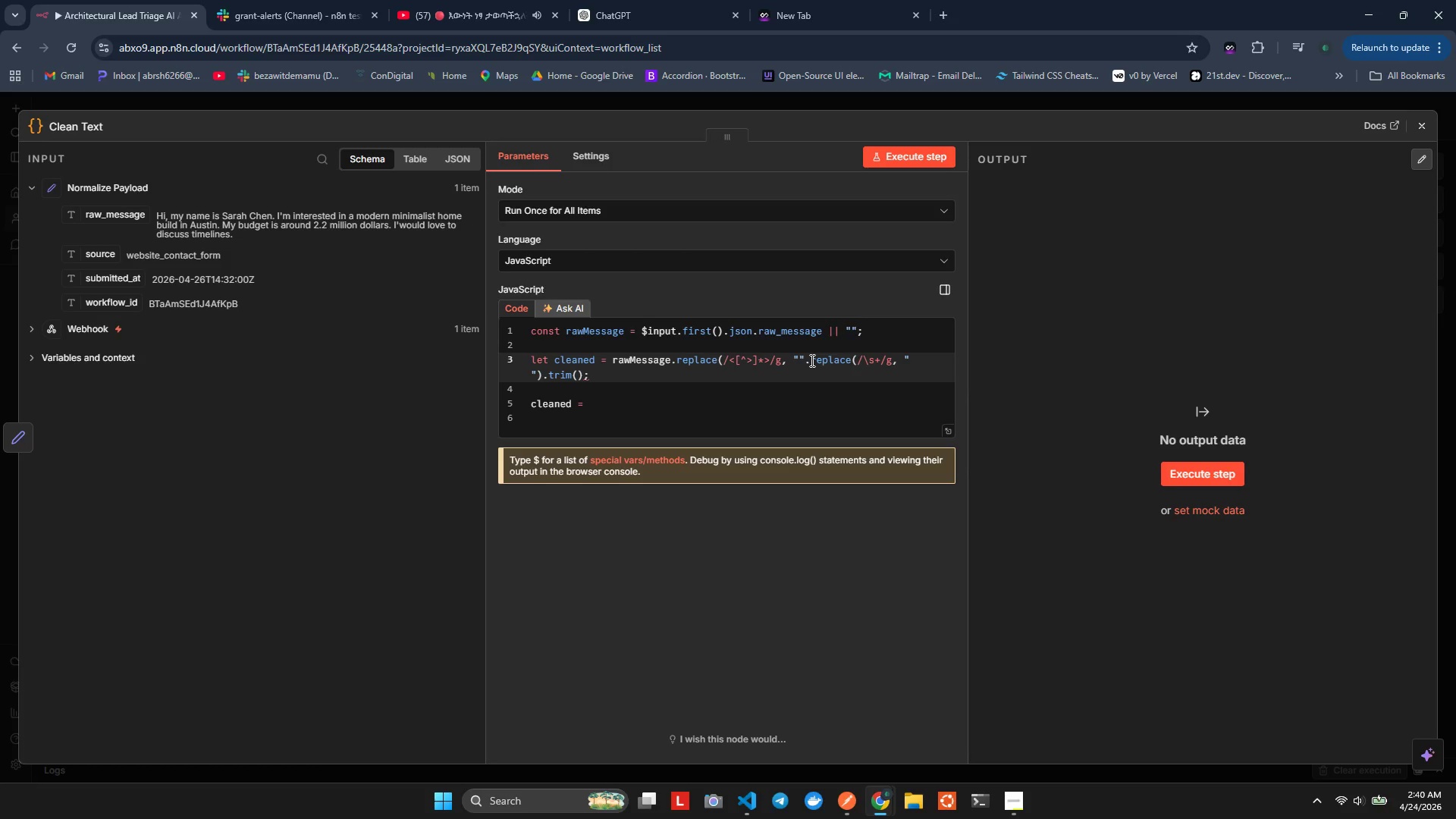 
key(Shift+0)
 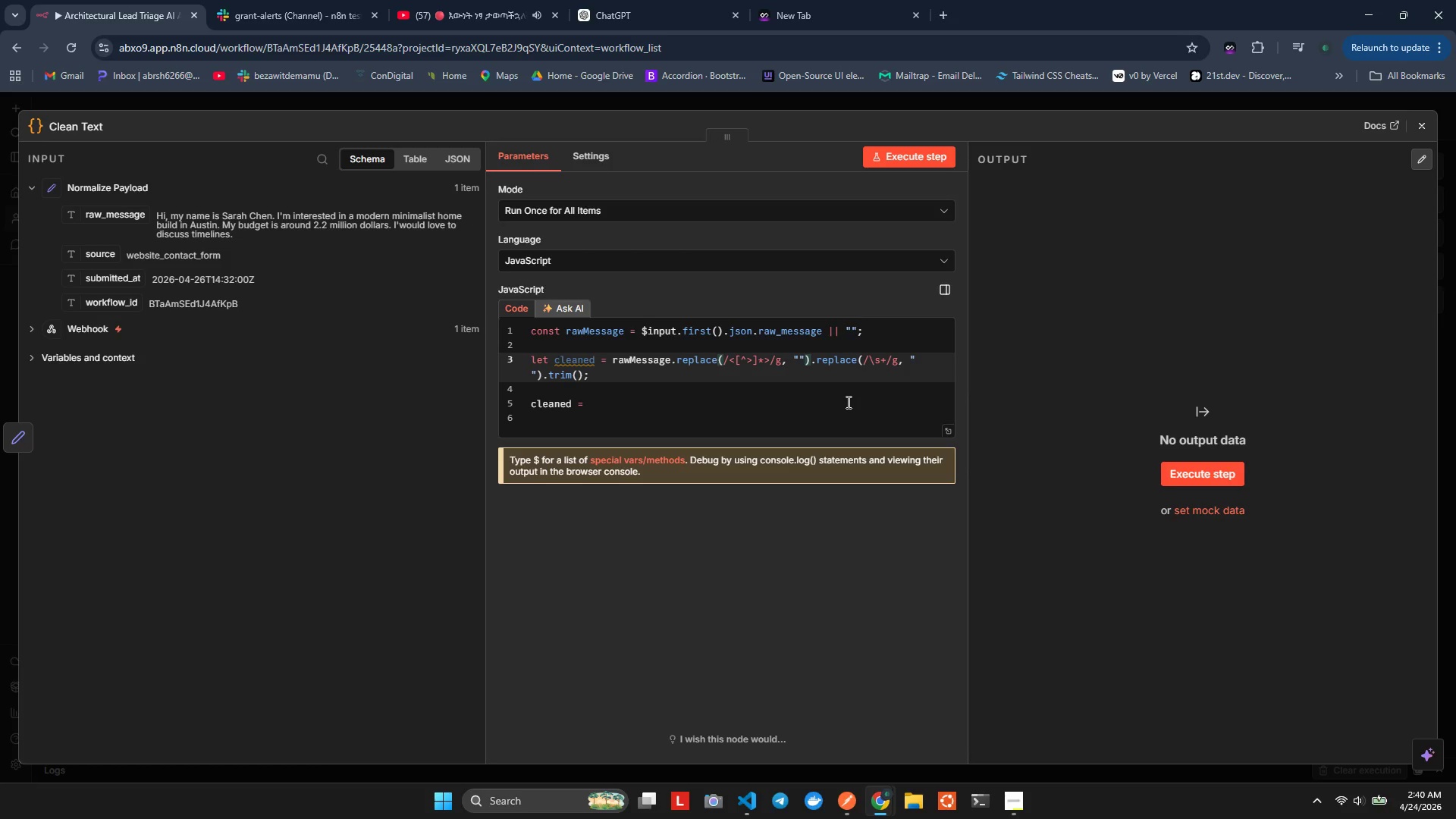 
left_click([826, 384])
 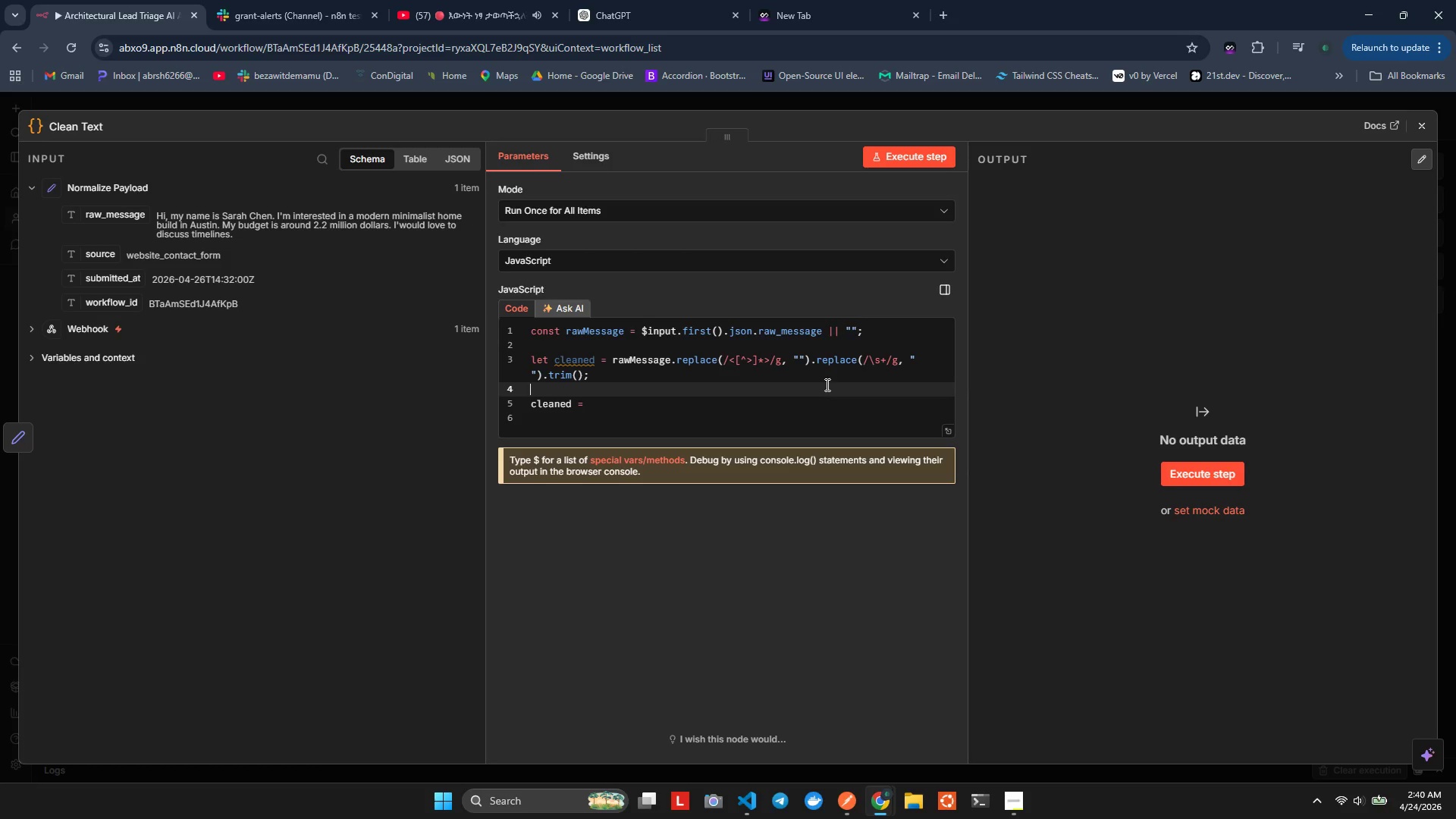 
key(ArrowUp)
 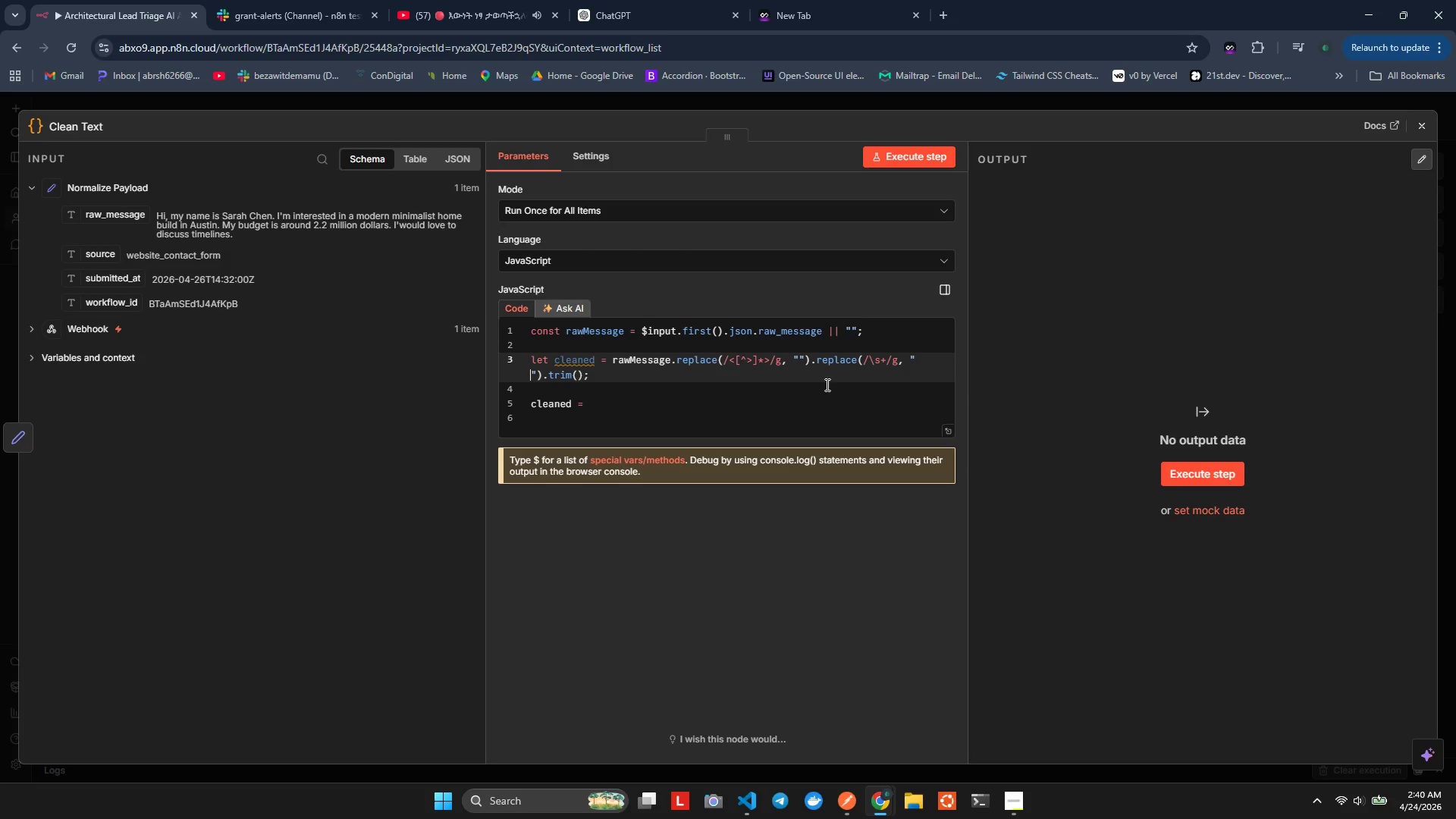 
key(ArrowLeft)
 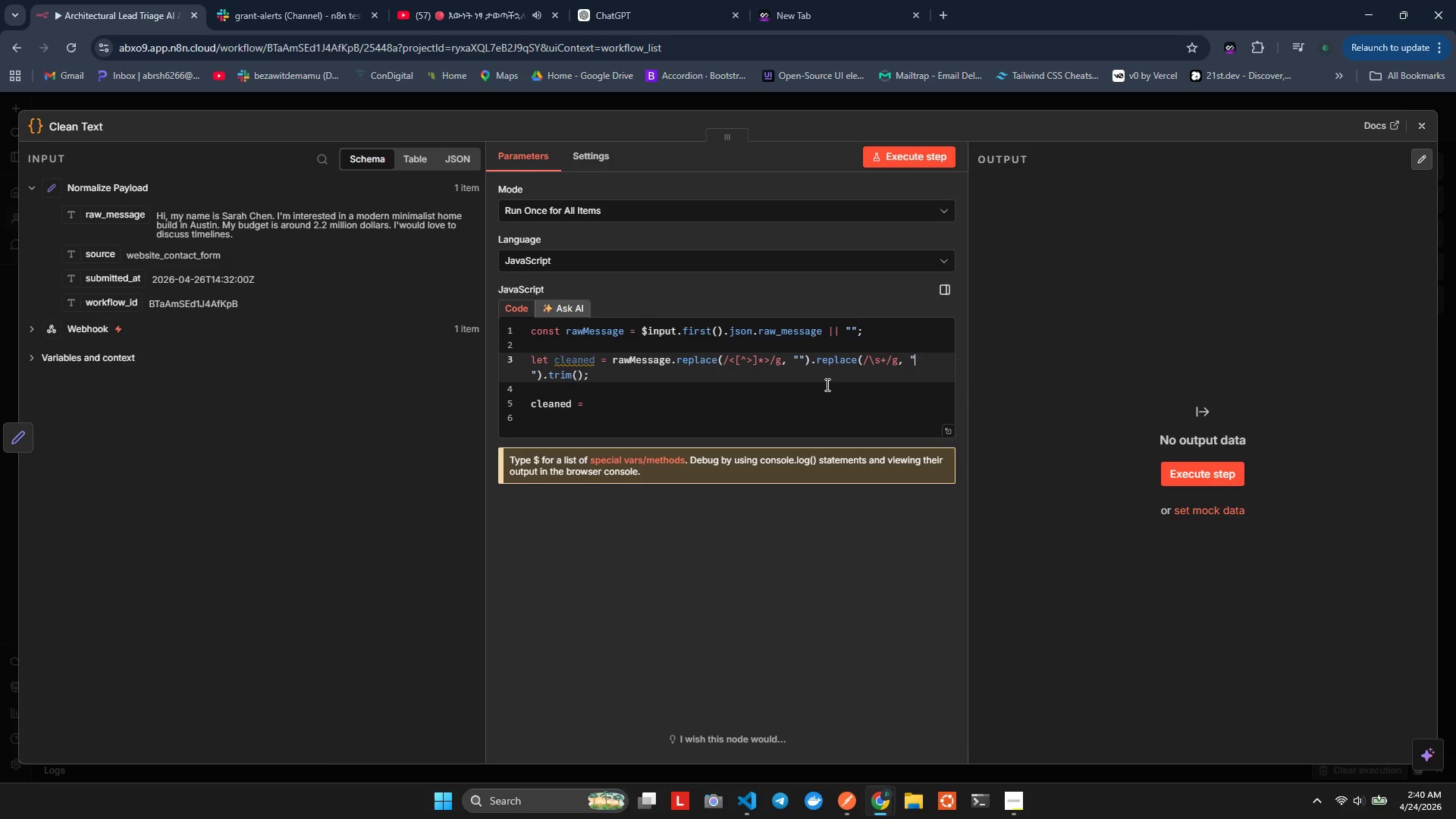 
key(ArrowRight)
 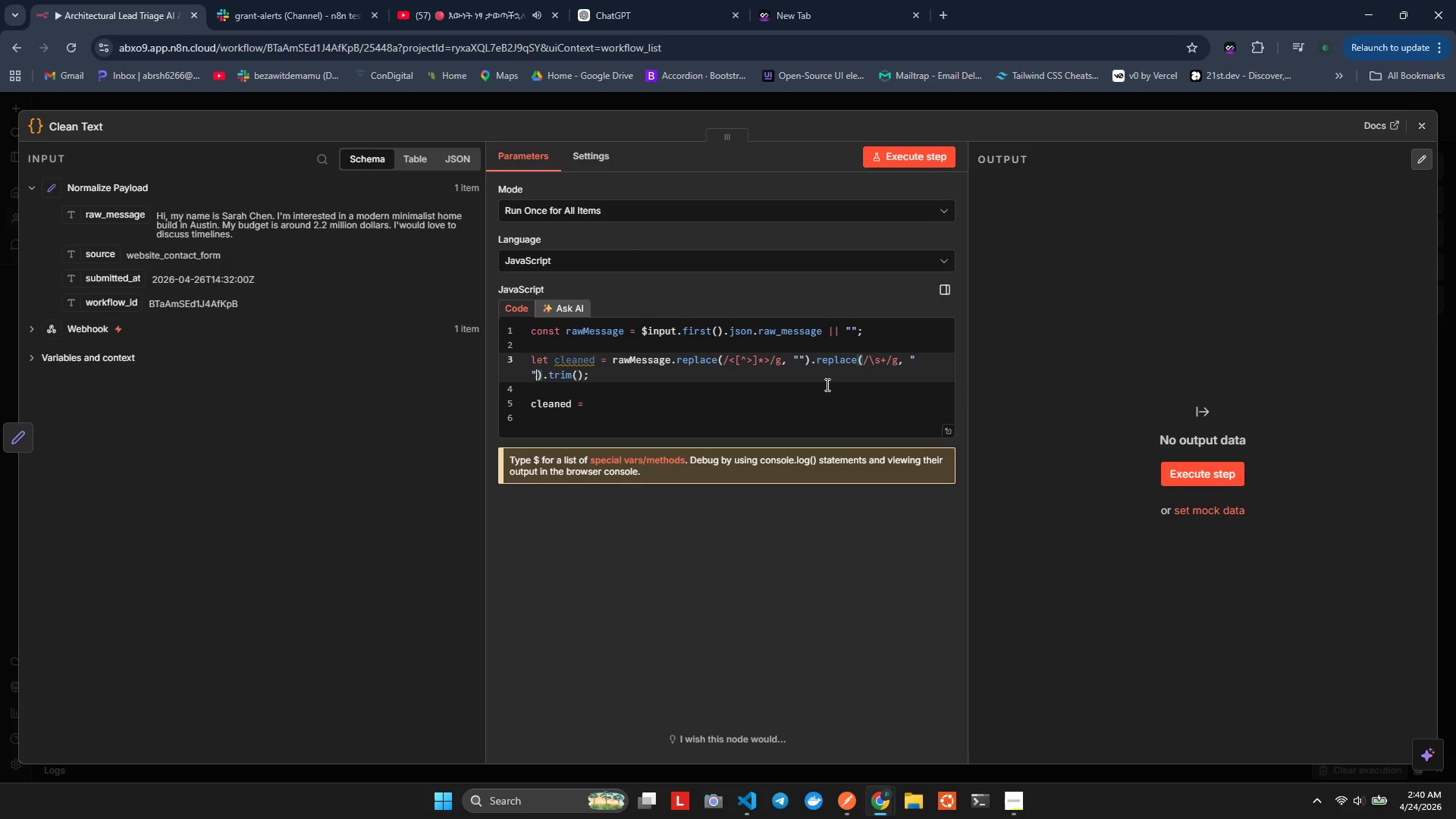 
key(ArrowRight)
 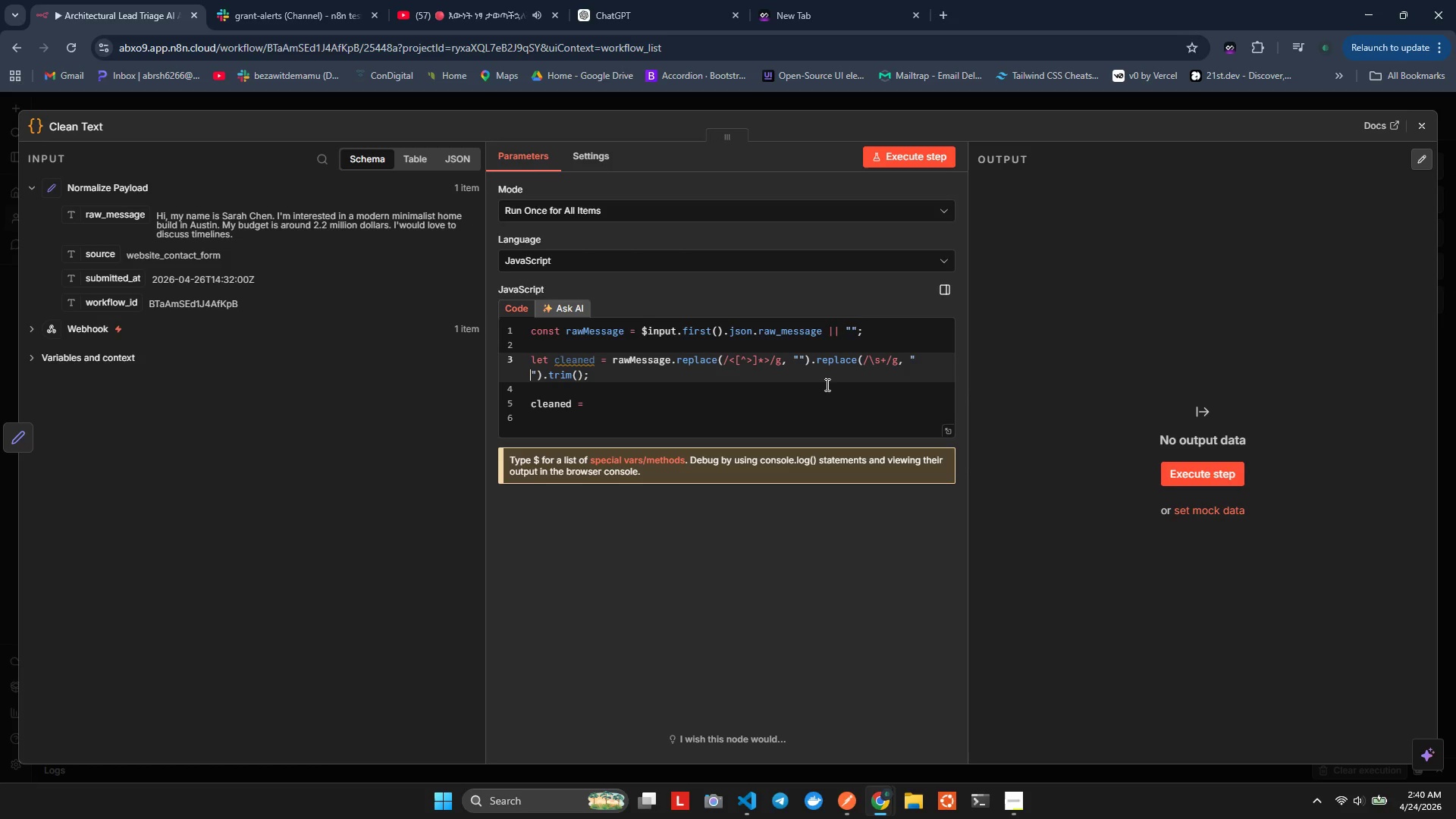 
key(ArrowLeft)
 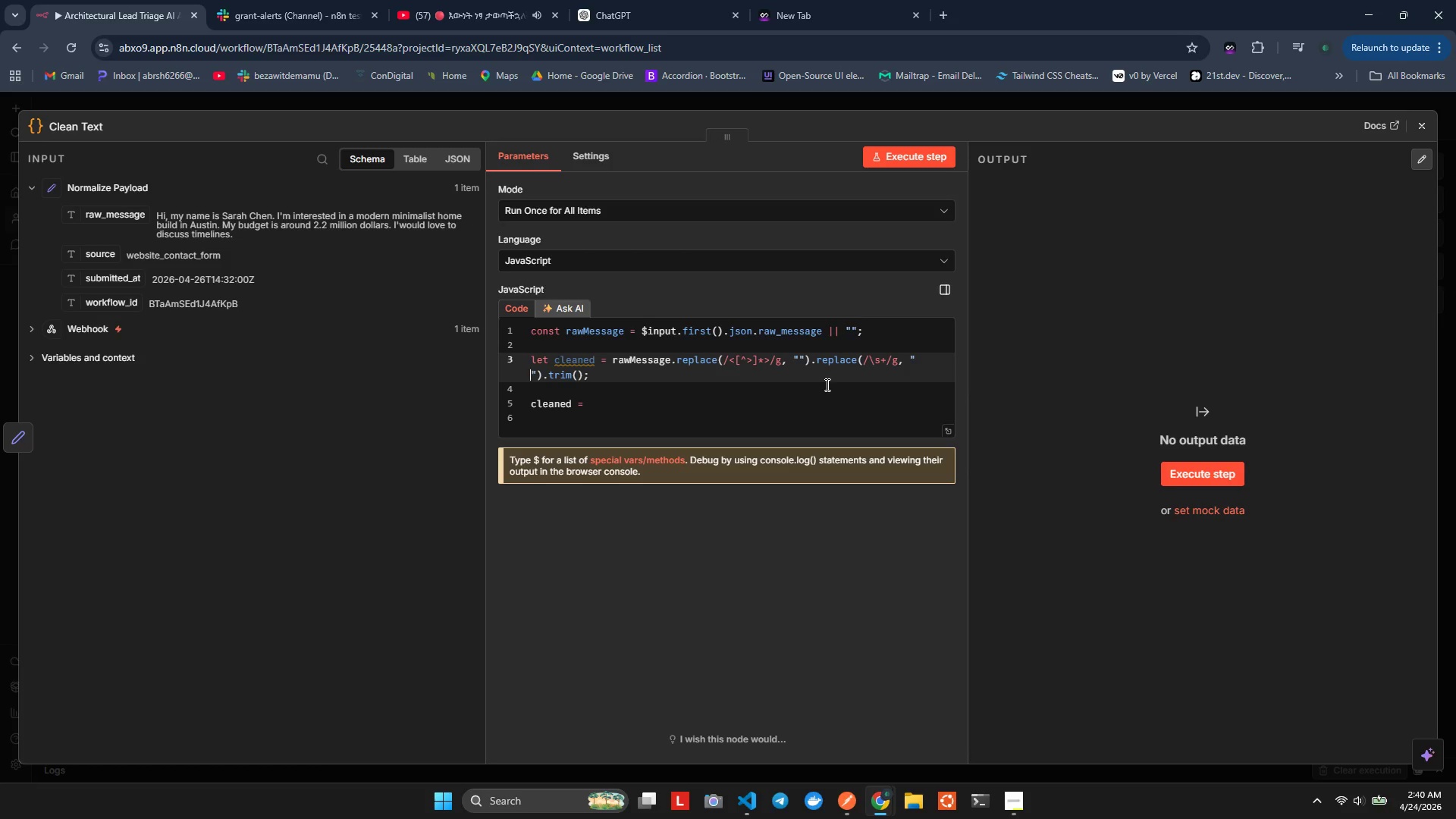 
key(ArrowLeft)
 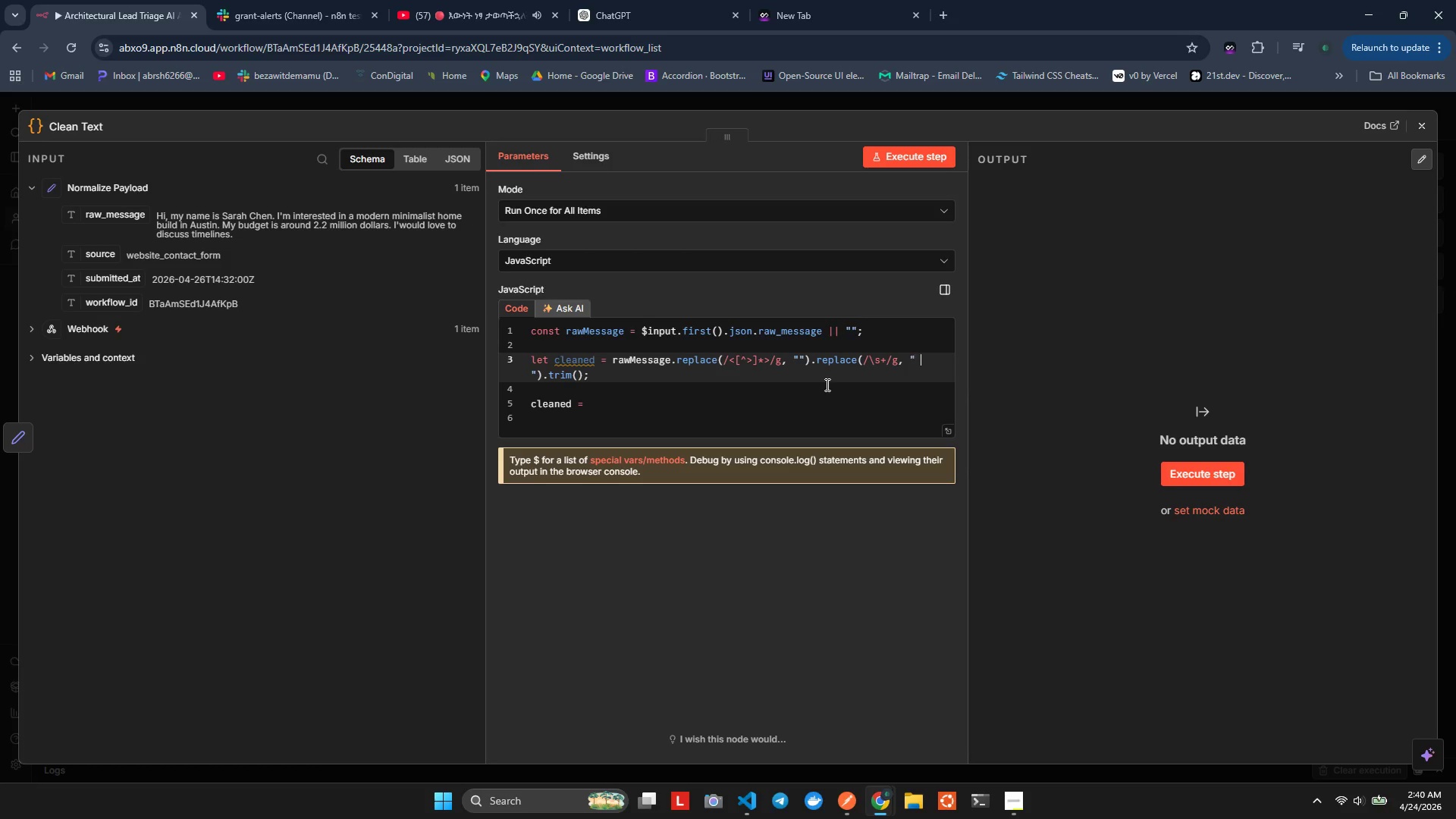 
key(ArrowRight)
 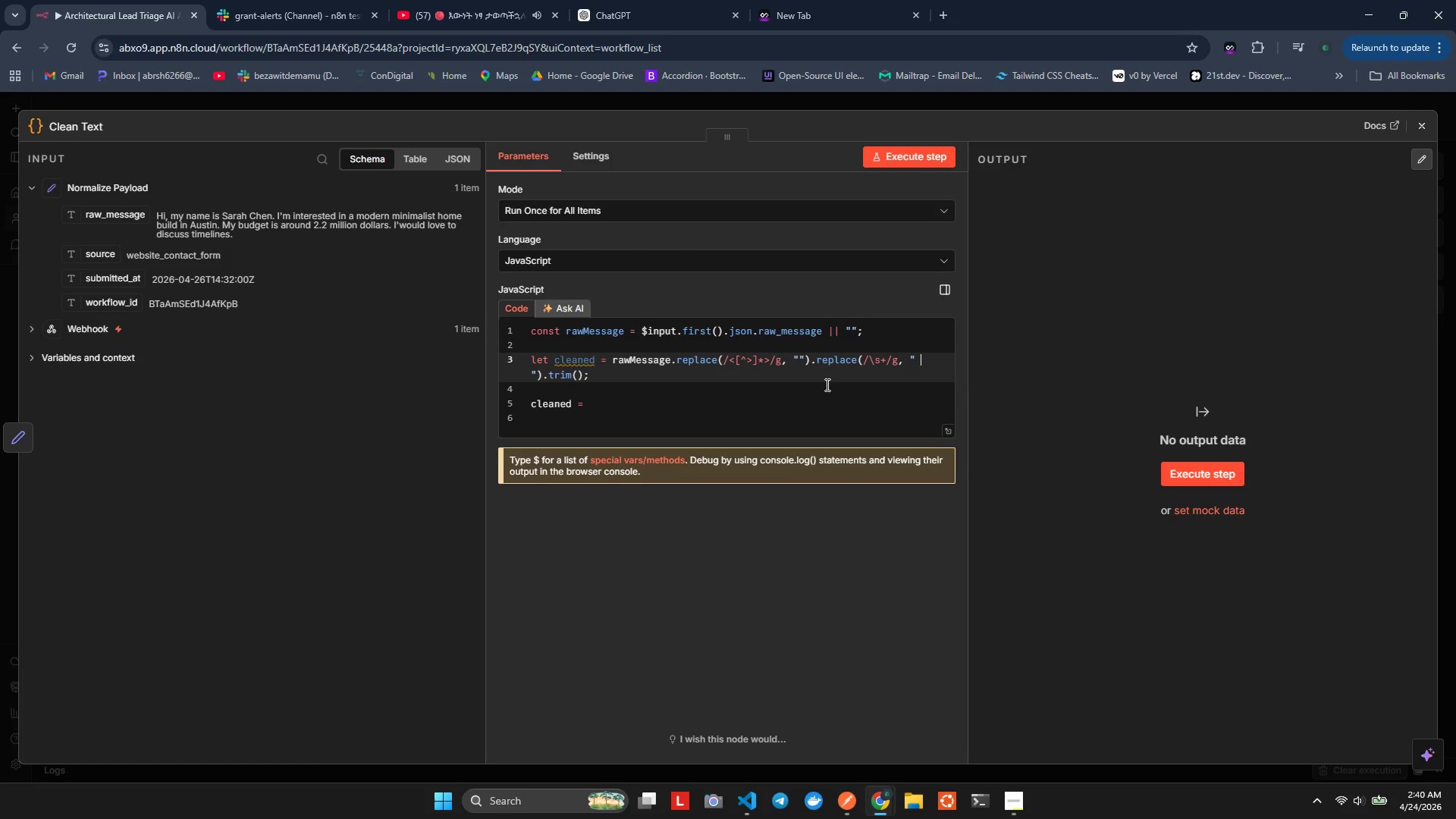 
key(ArrowRight)
 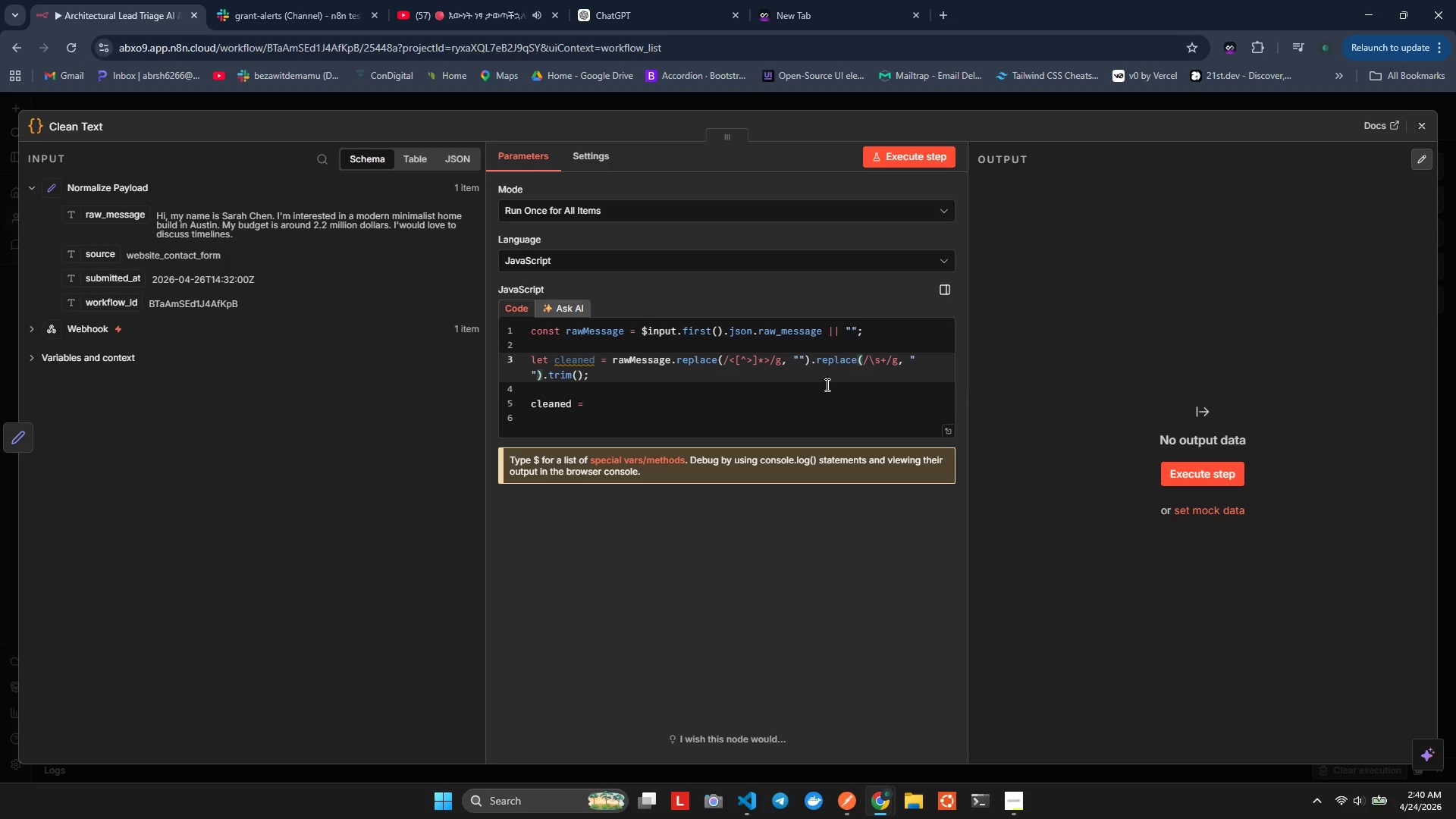 
key(Alt+Shift+F)
 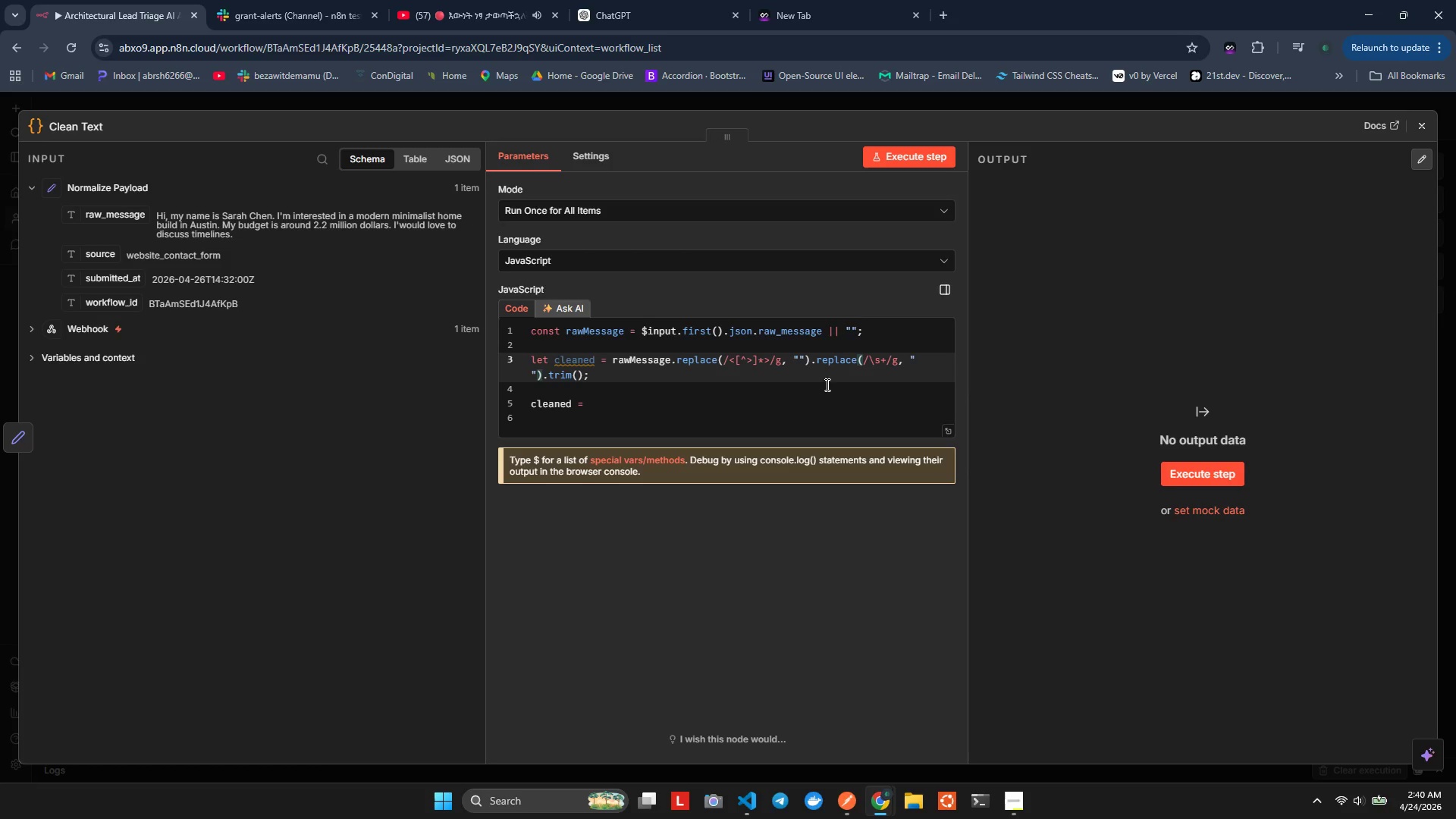 
key(ArrowRight)
 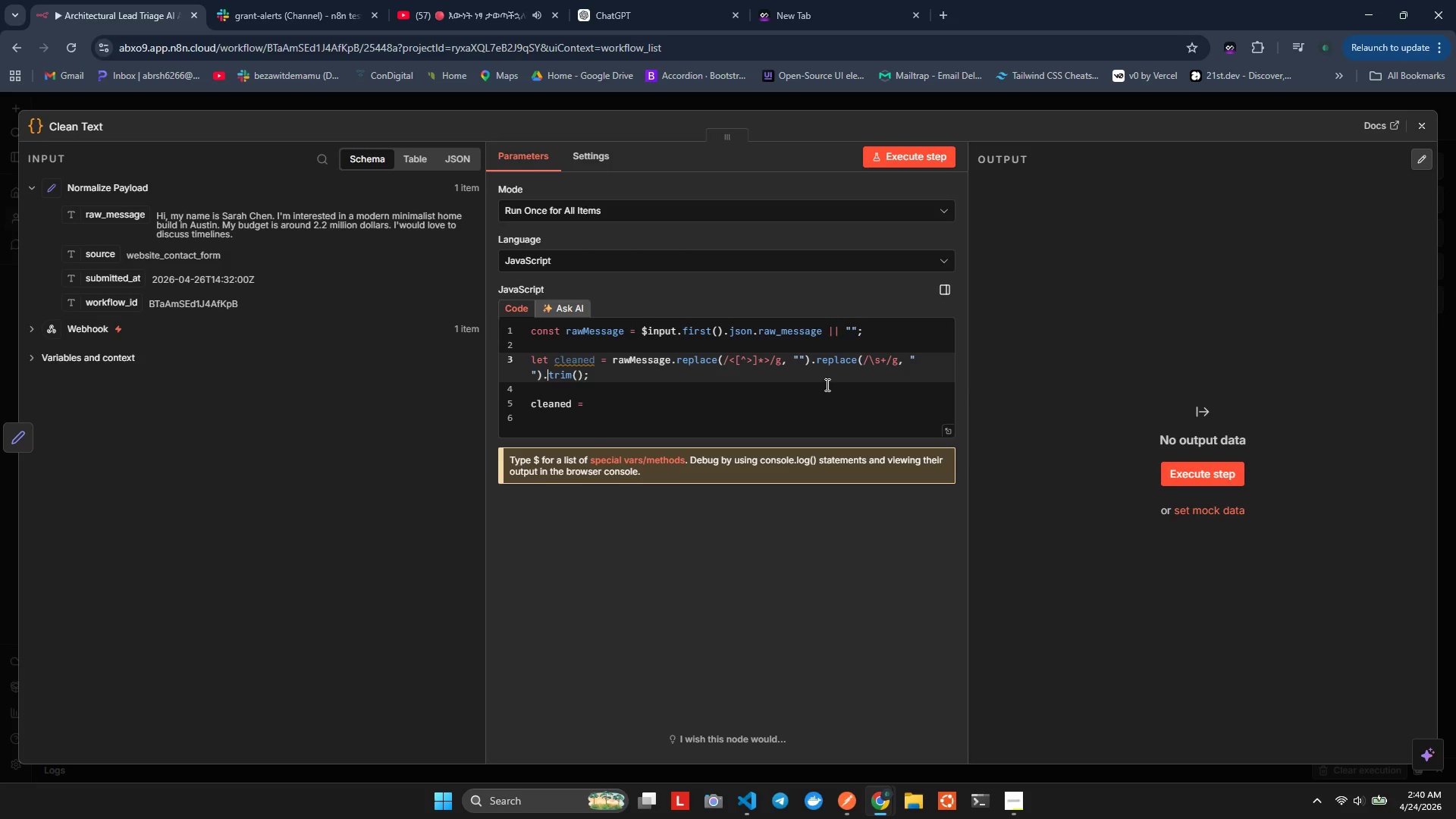 
key(ArrowRight)
 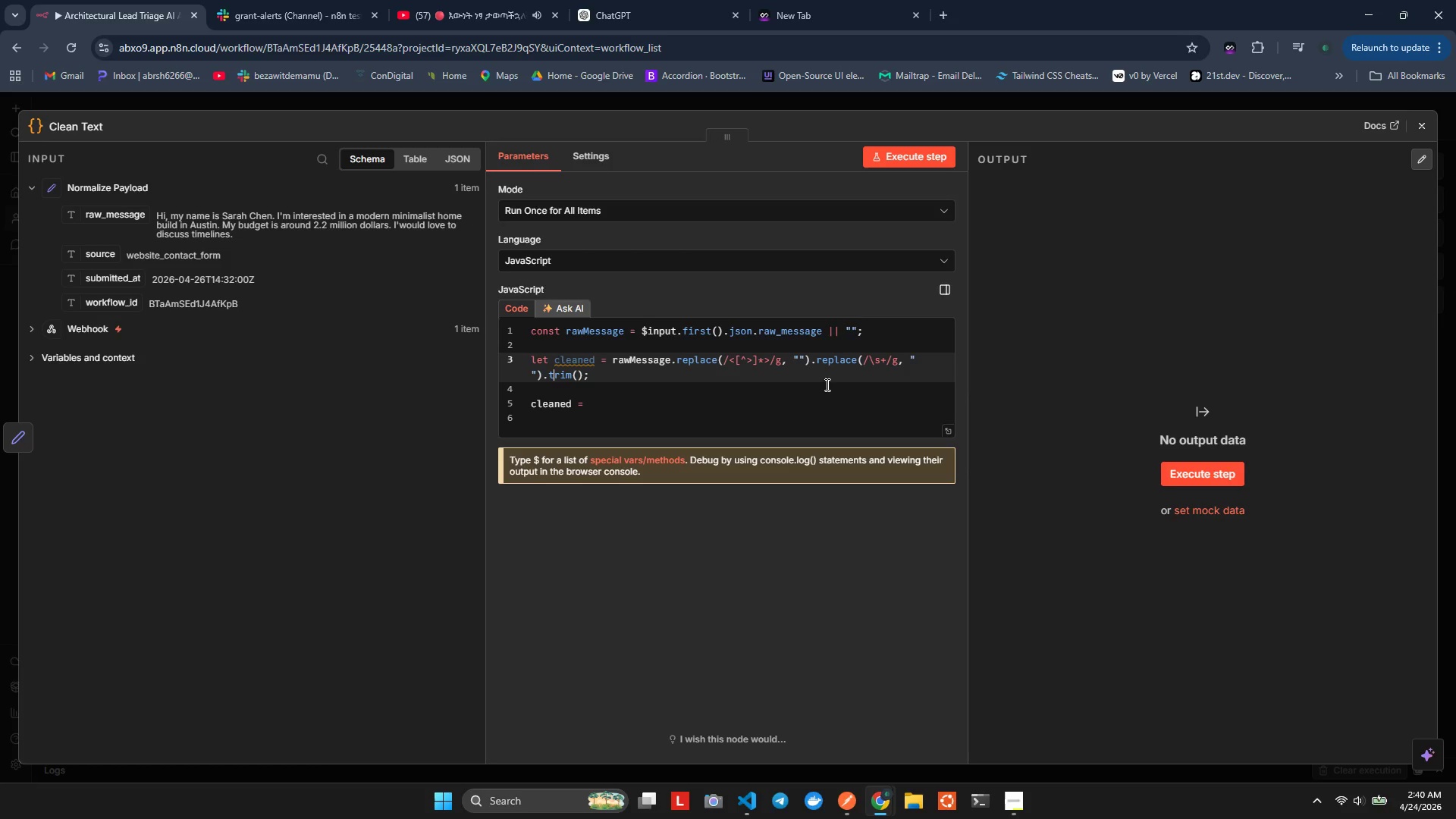 
hold_key(key=ArrowRight, duration=0.73)
 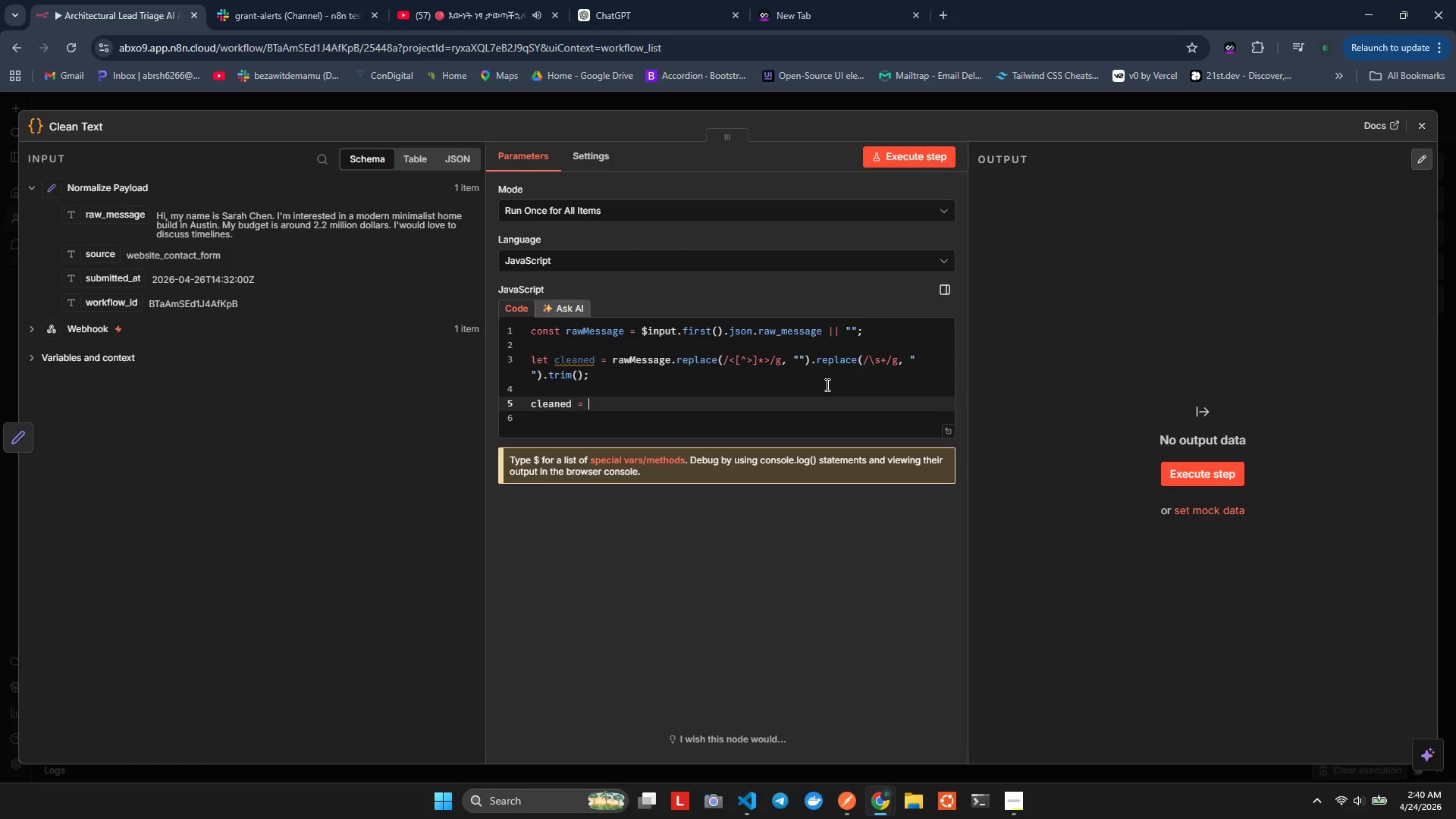 
key(ArrowDown)
 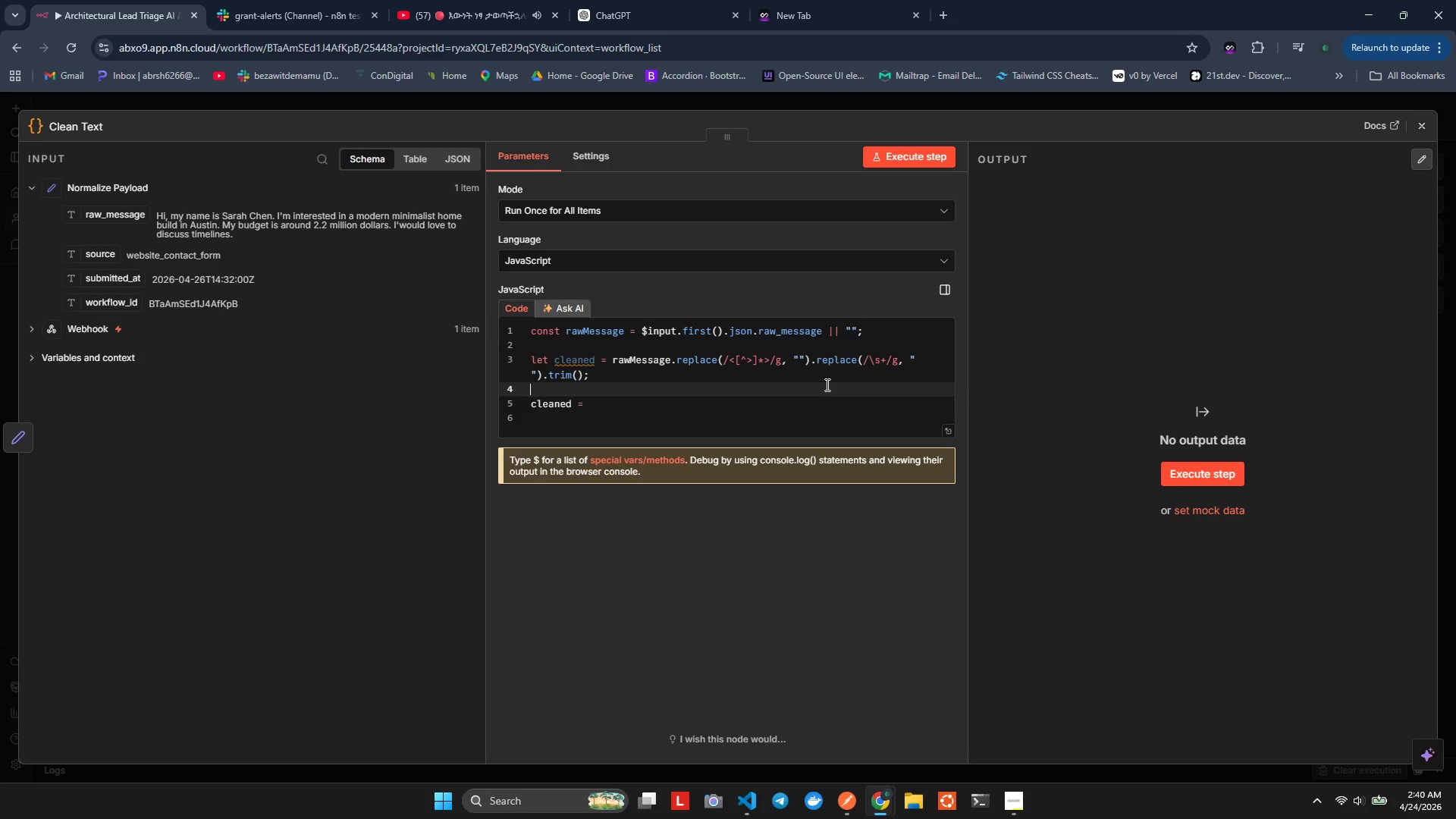 
key(ArrowDown)
 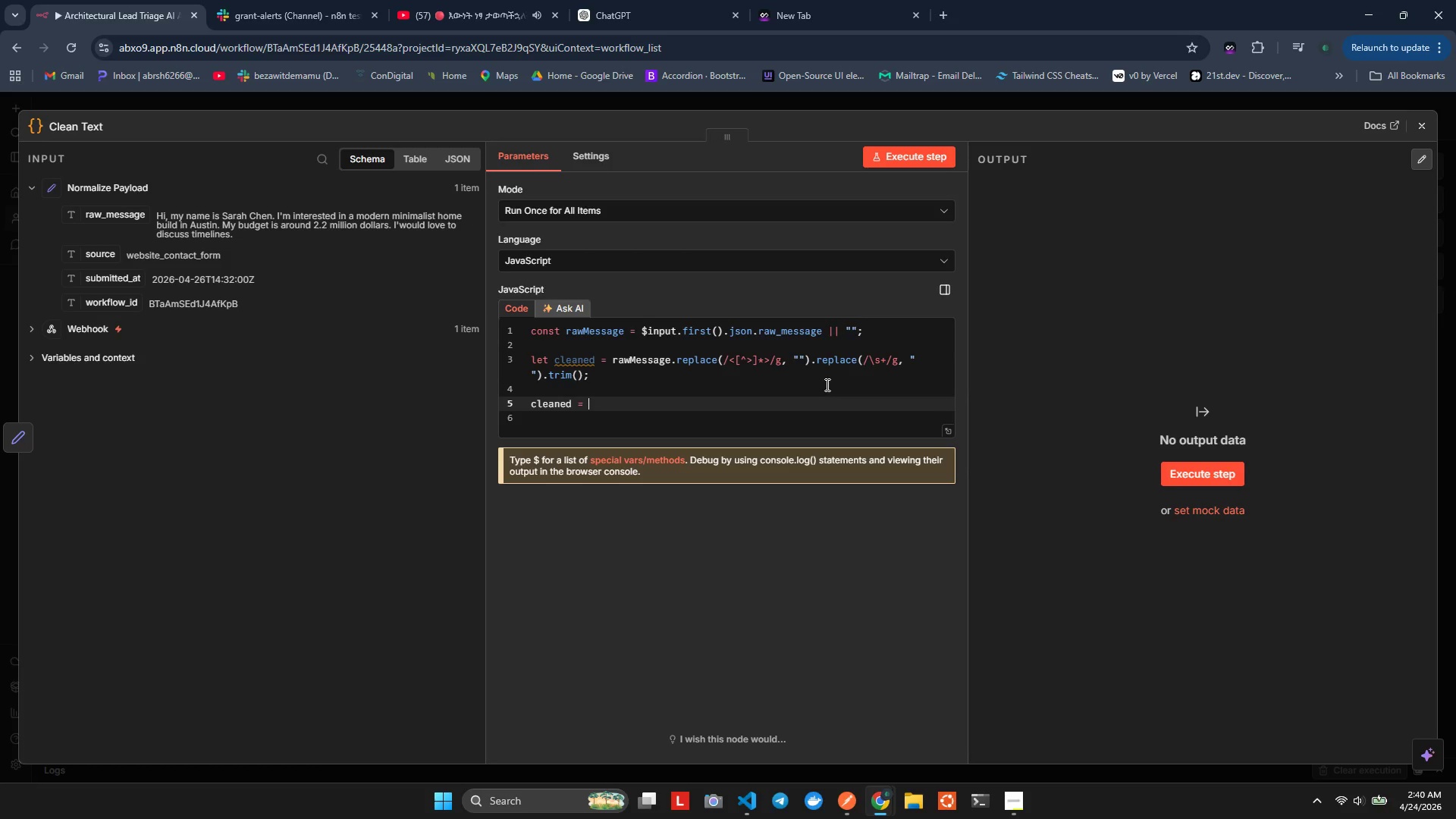 
key(ArrowDown)
 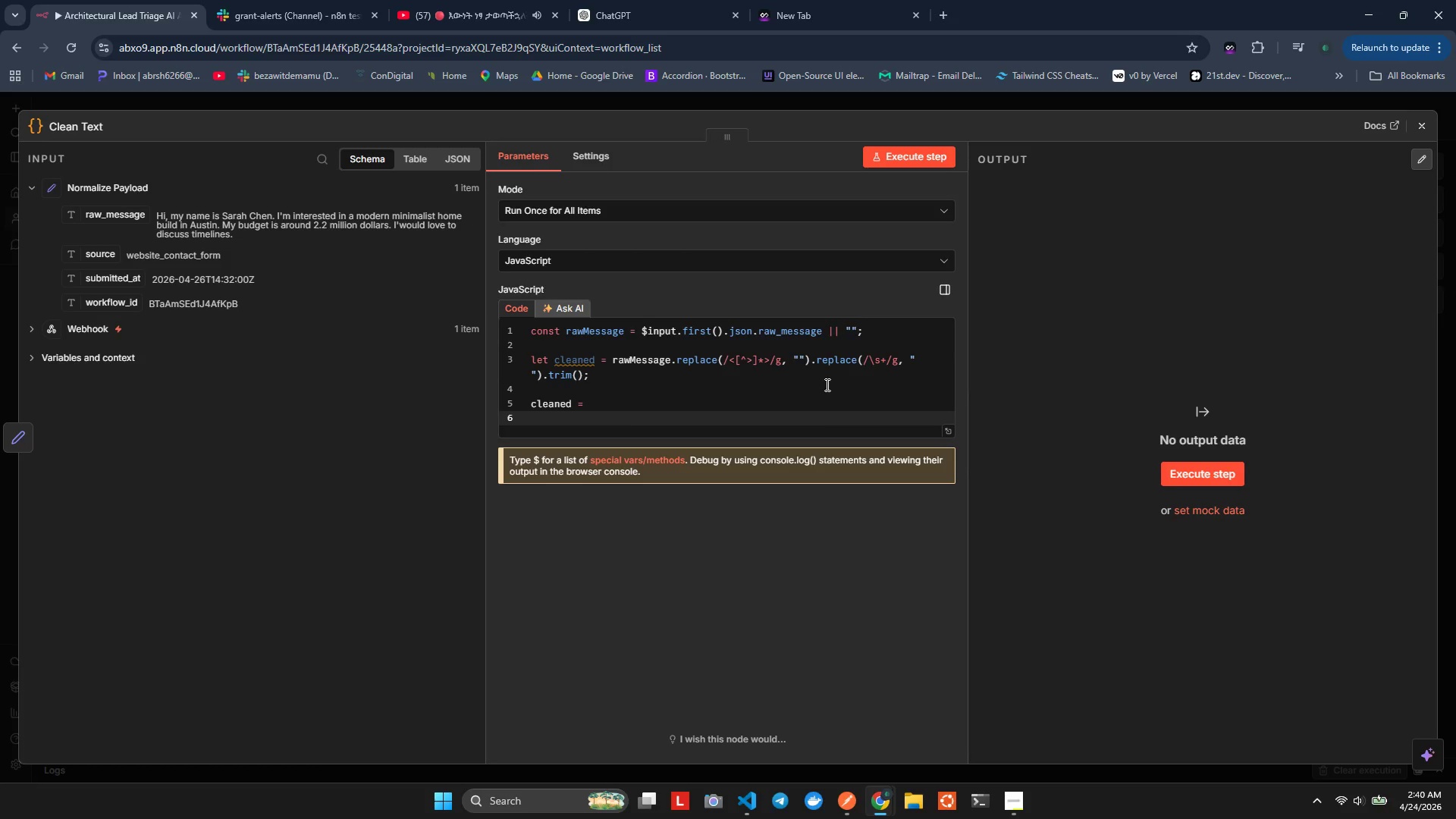 
wait(7.3)
 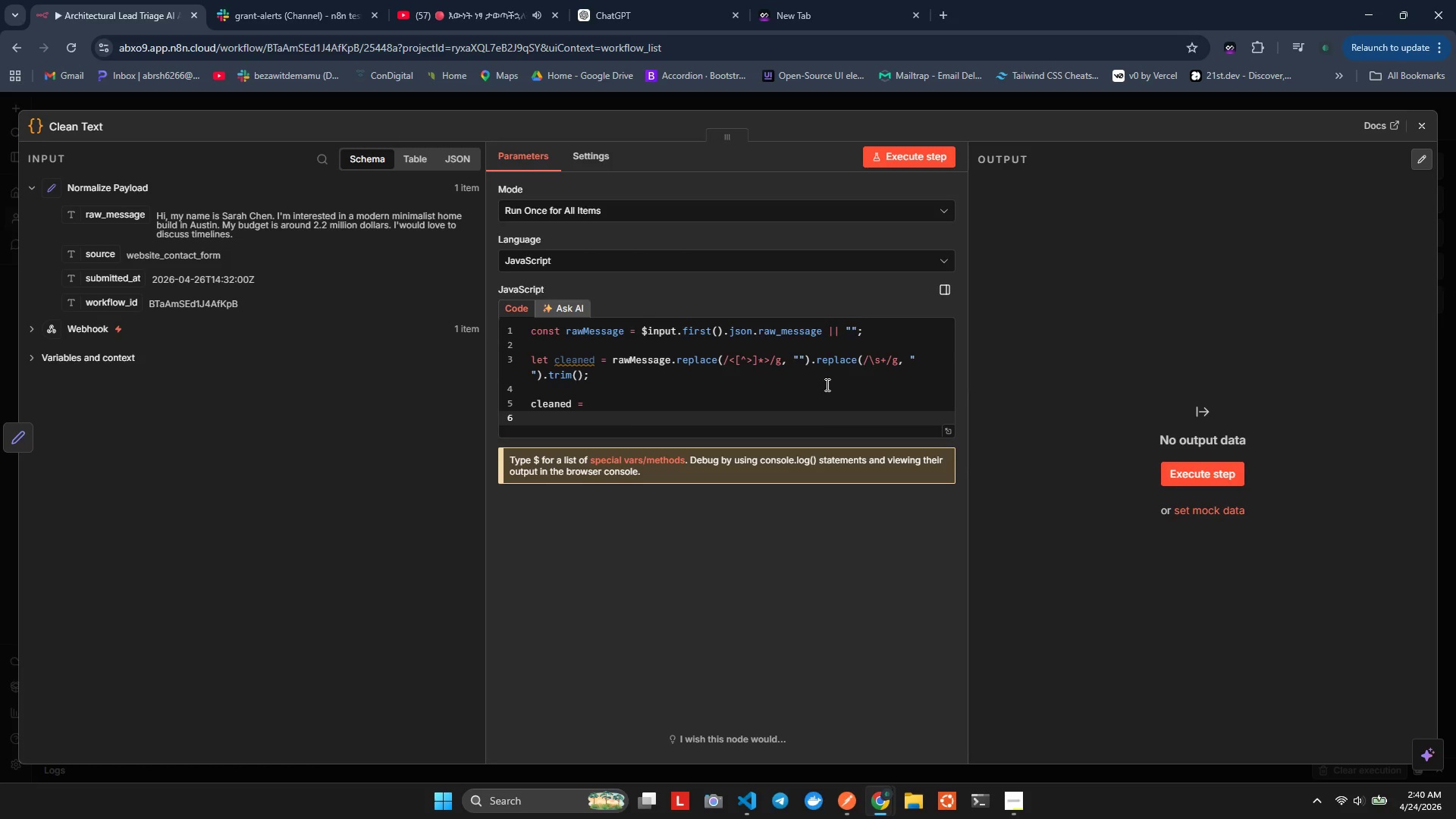 
key(ArrowUp)
 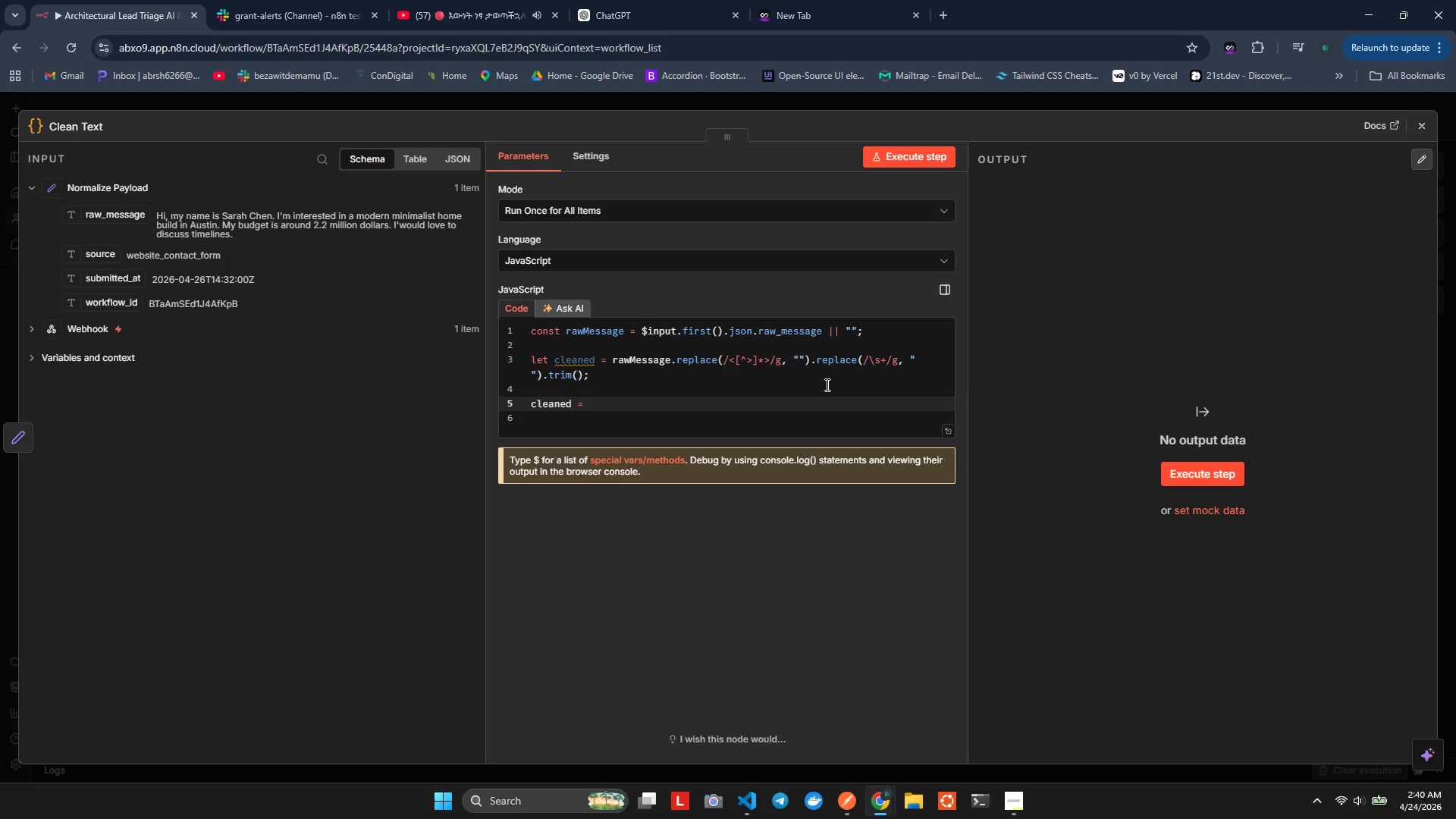 
key(Control+X)
 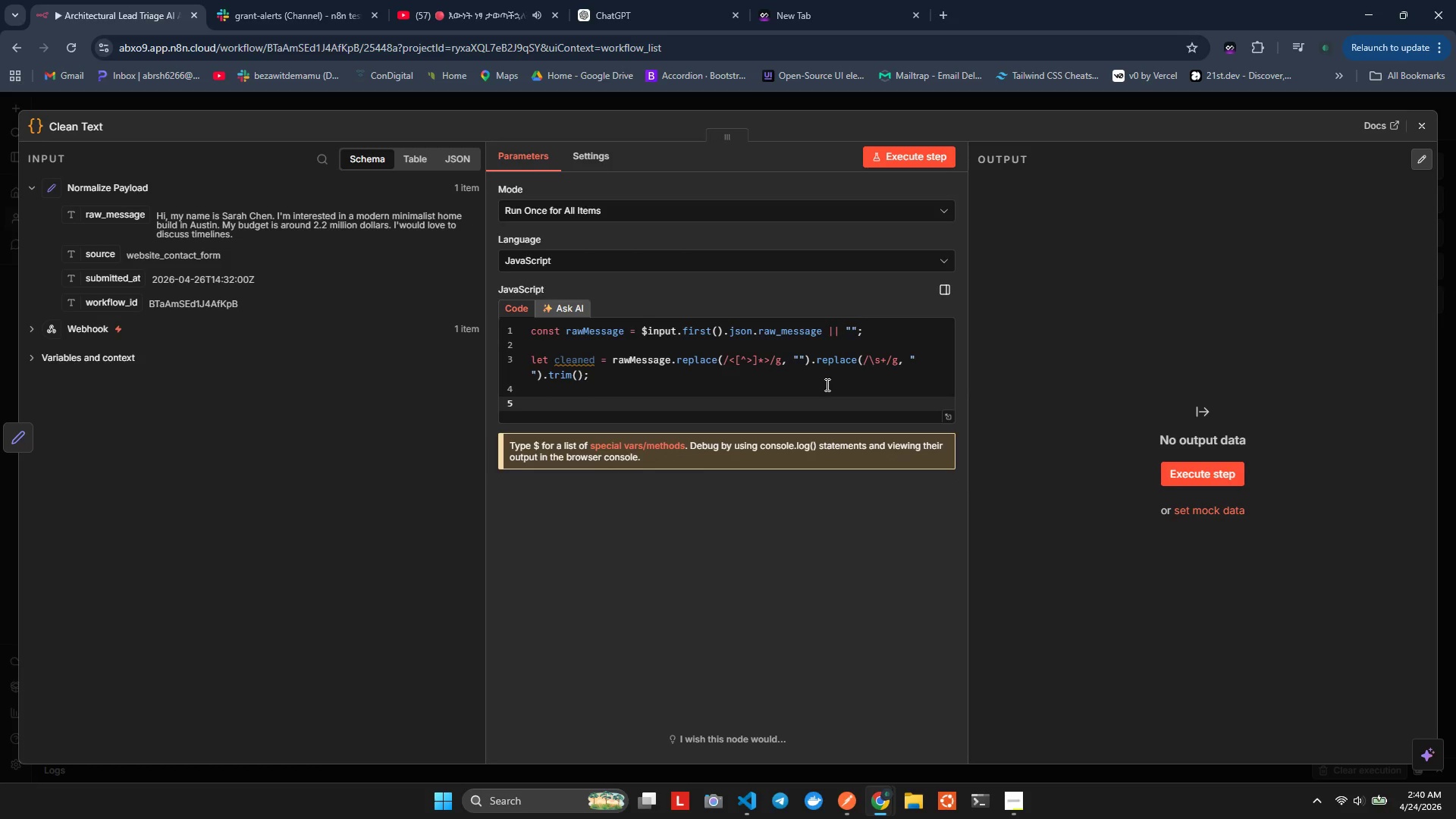 
key(Backspace)
 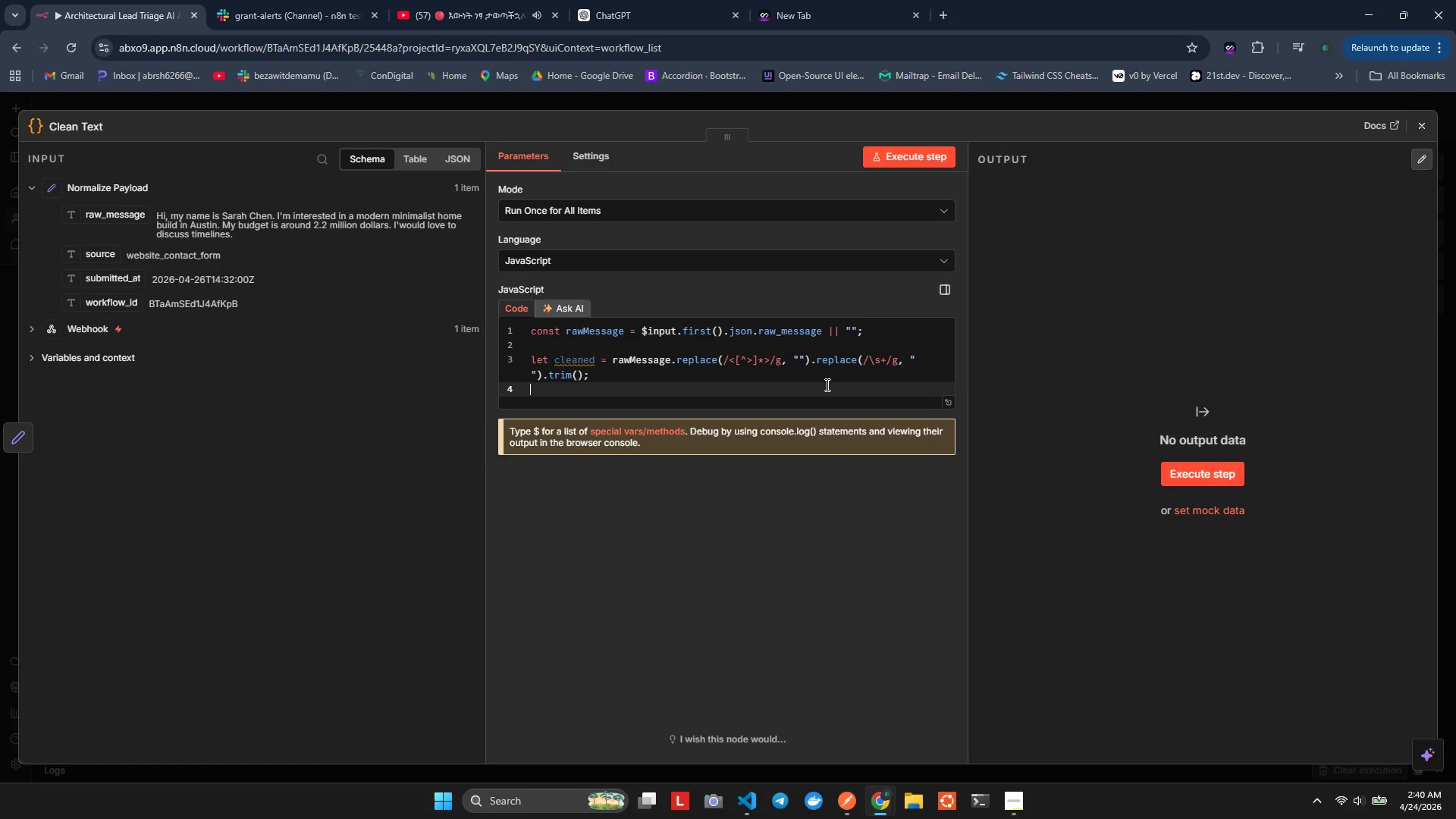 
key(Backspace)
 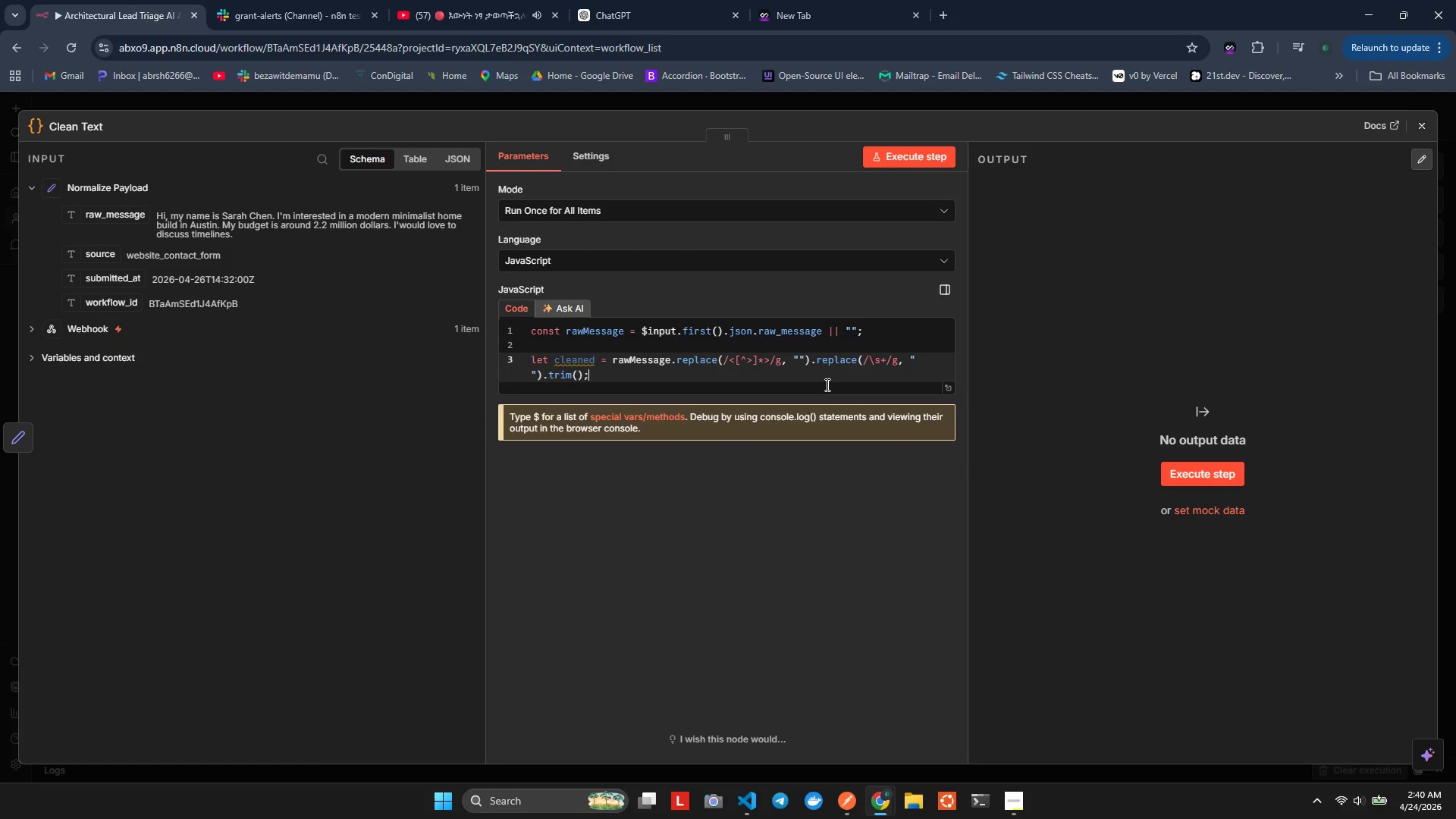 
key(ArrowLeft)
 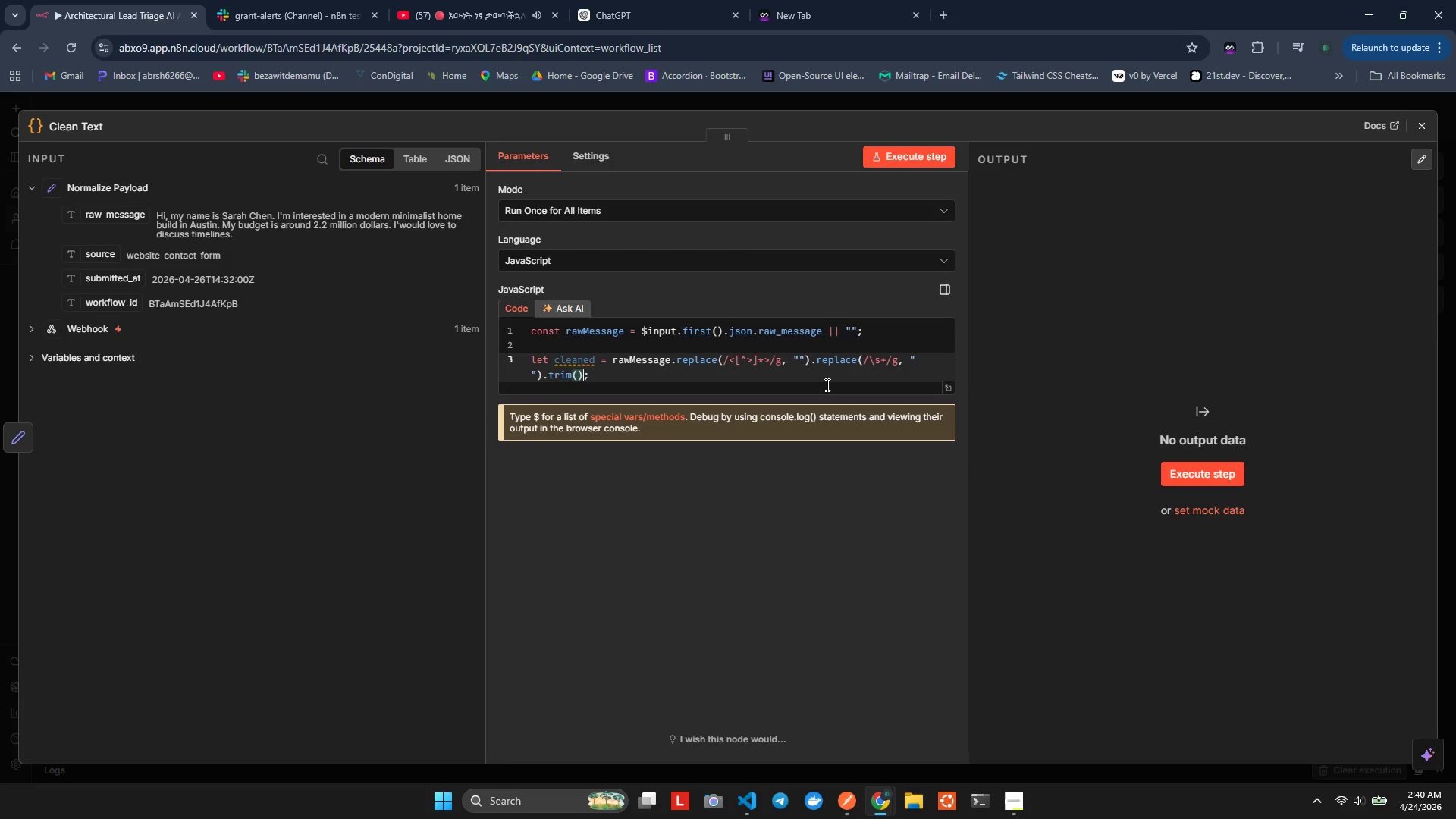 
key(Period)
 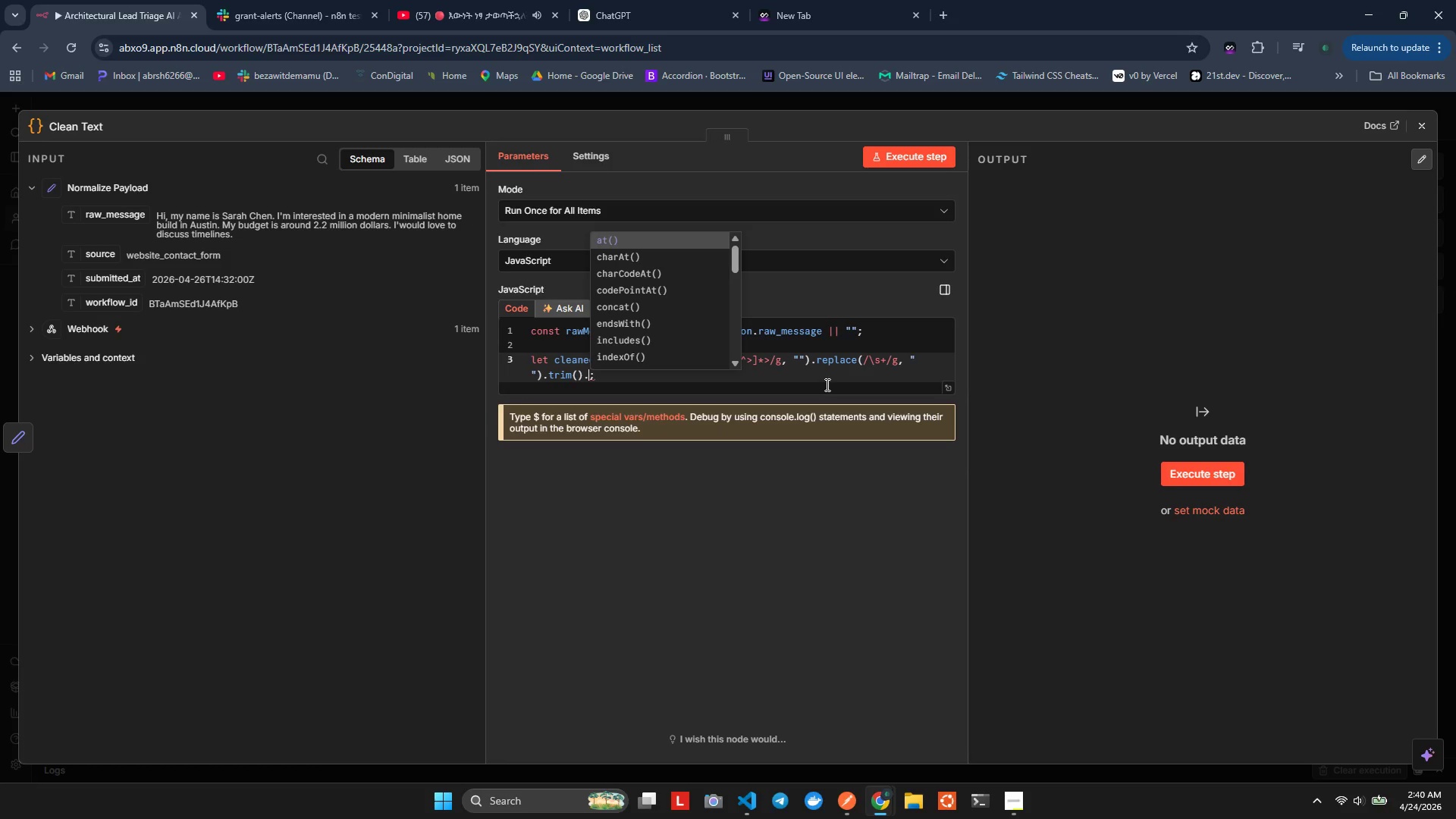 
type(relace)
 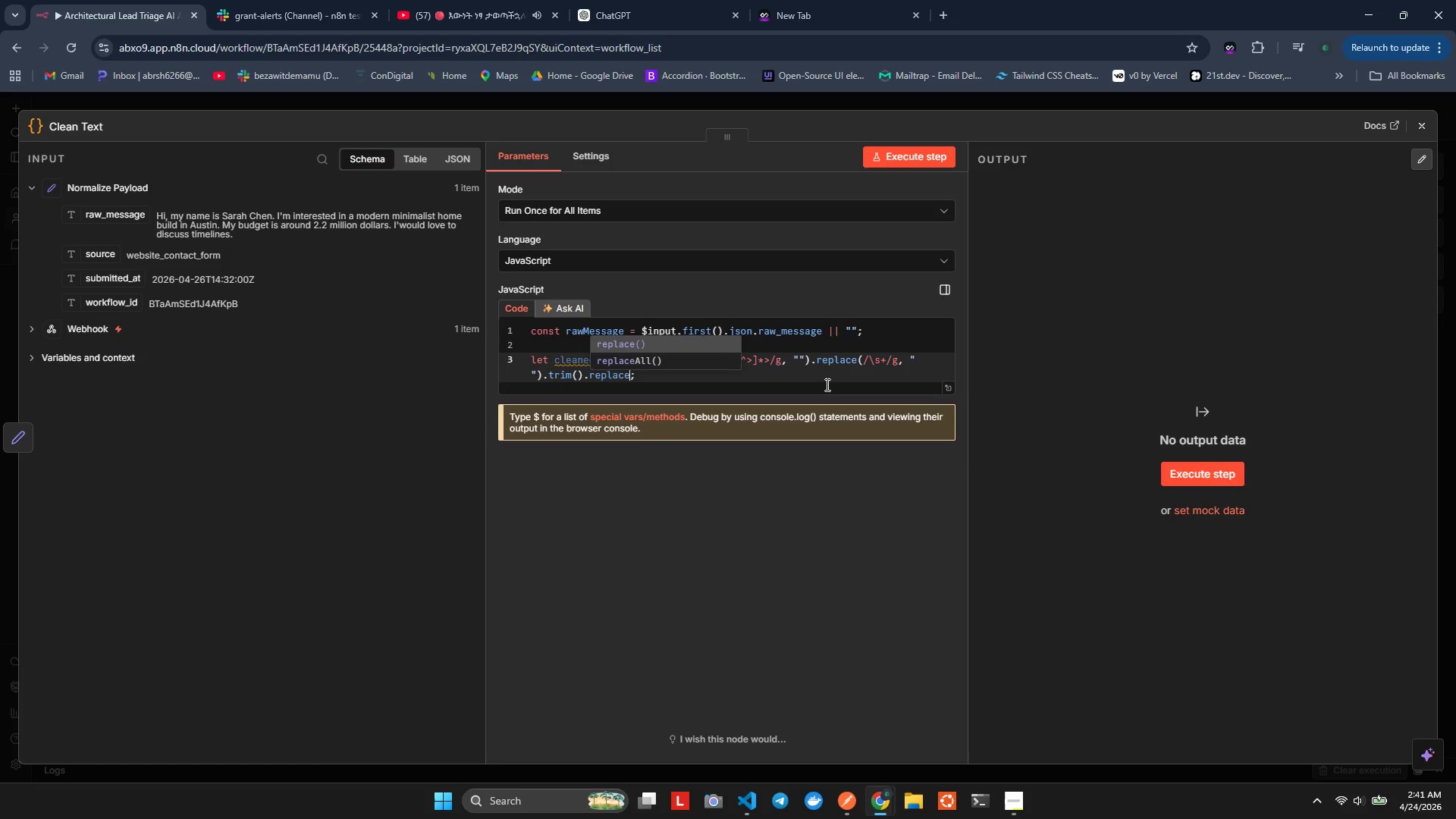 
hold_key(key=P, duration=0.36)
 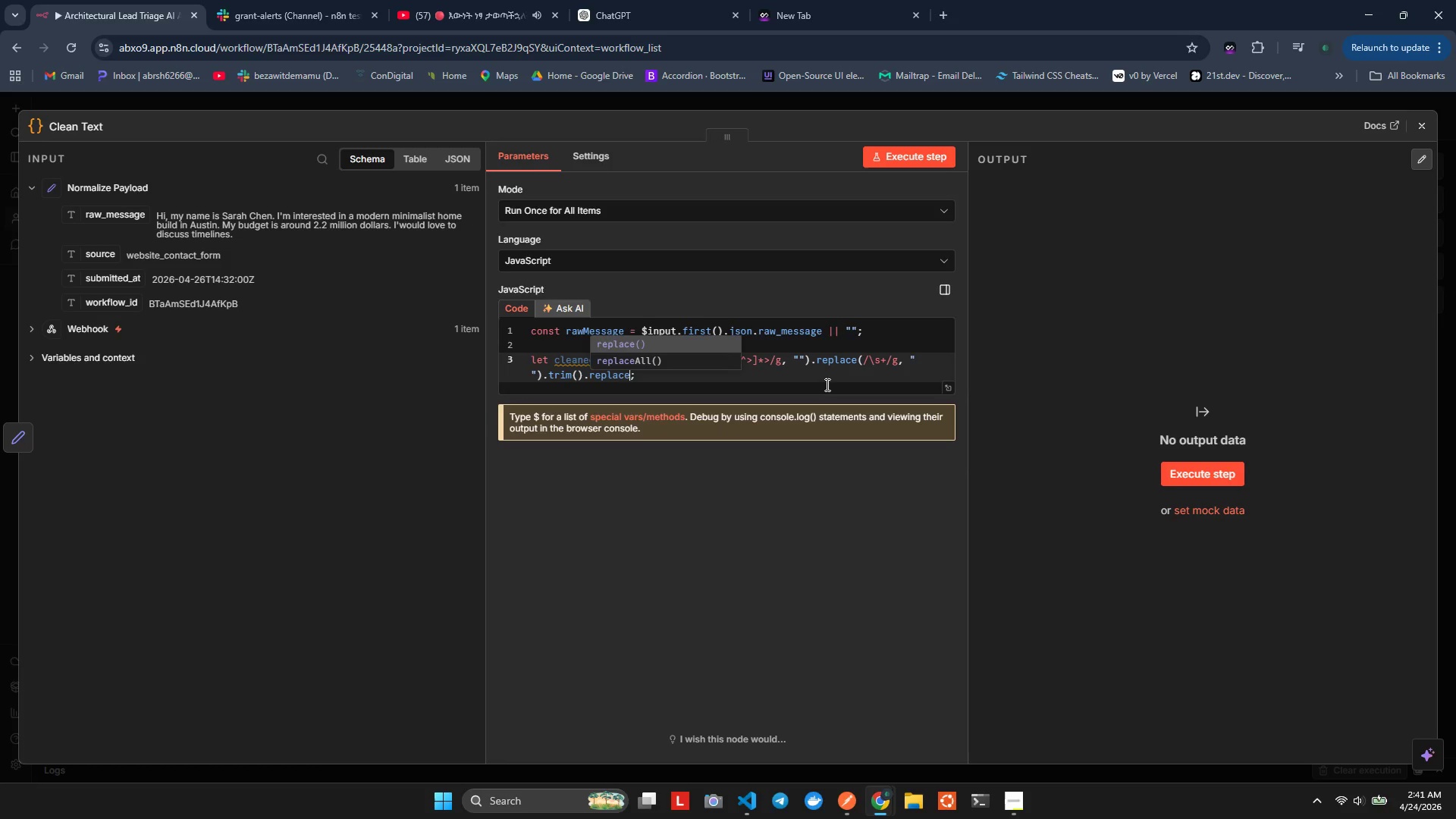 
hold_key(key=ShiftLeft, duration=0.36)
 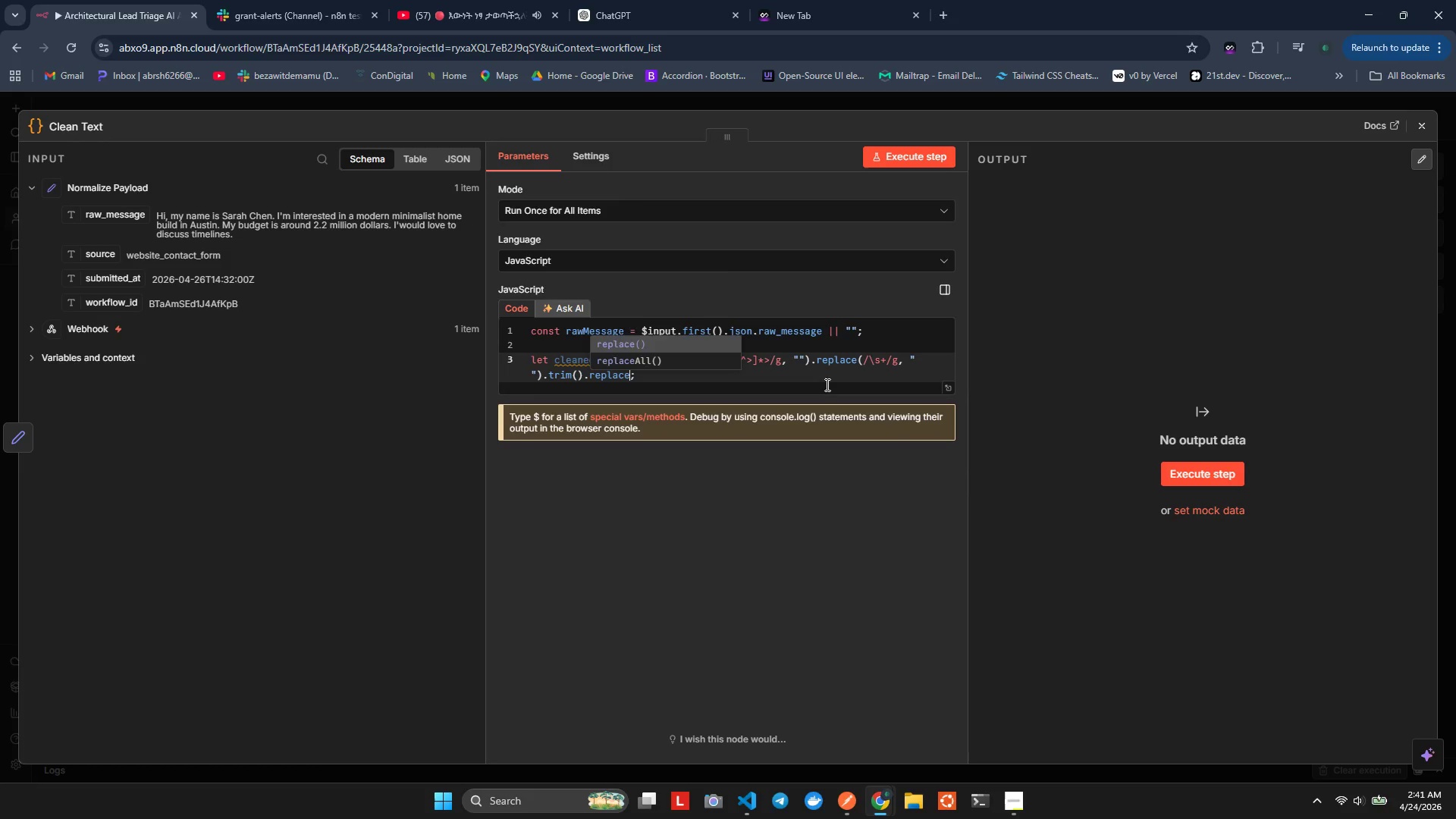 
key(Enter)
 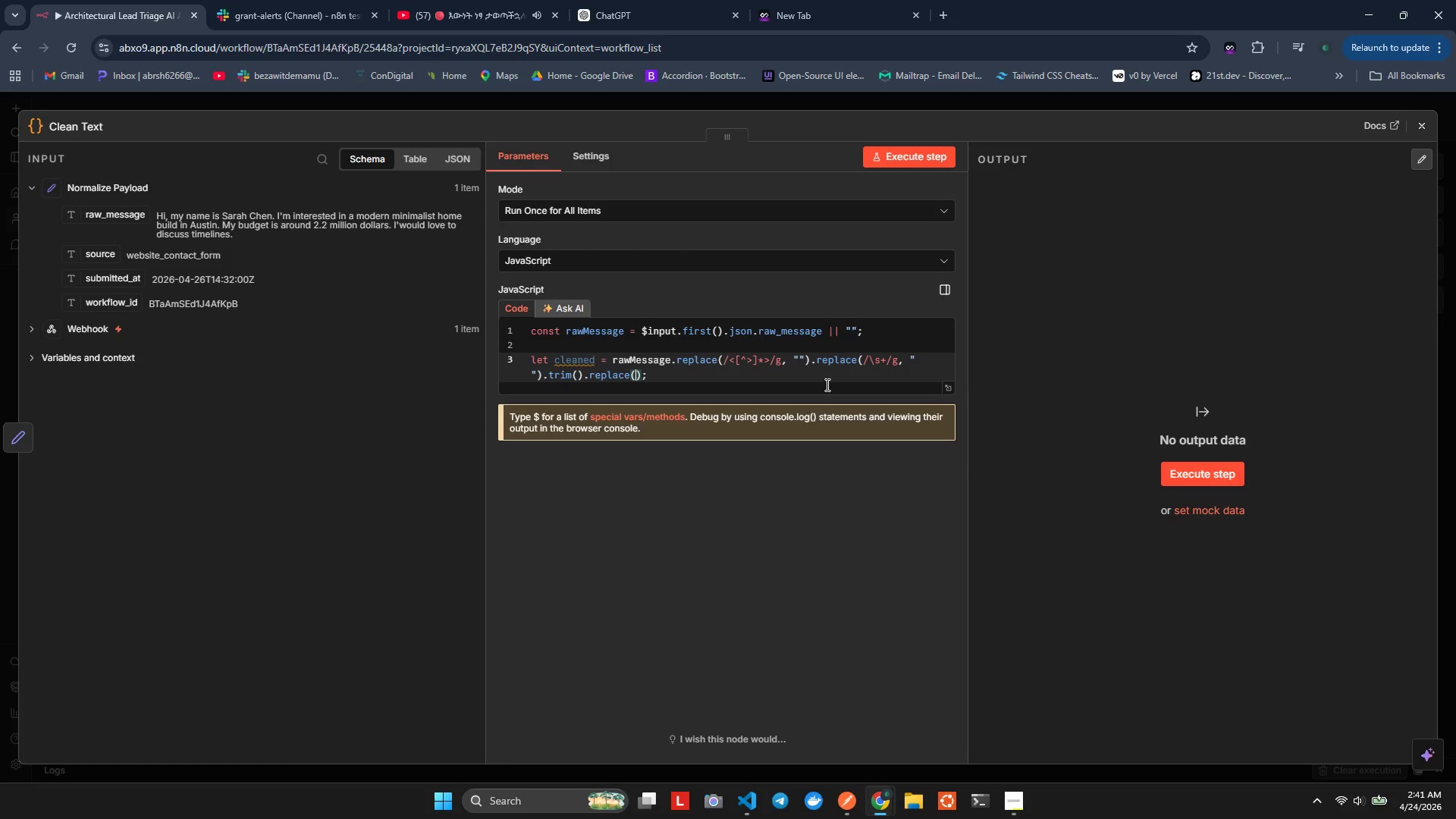 
hold_key(key=ShiftLeft, duration=0.56)
 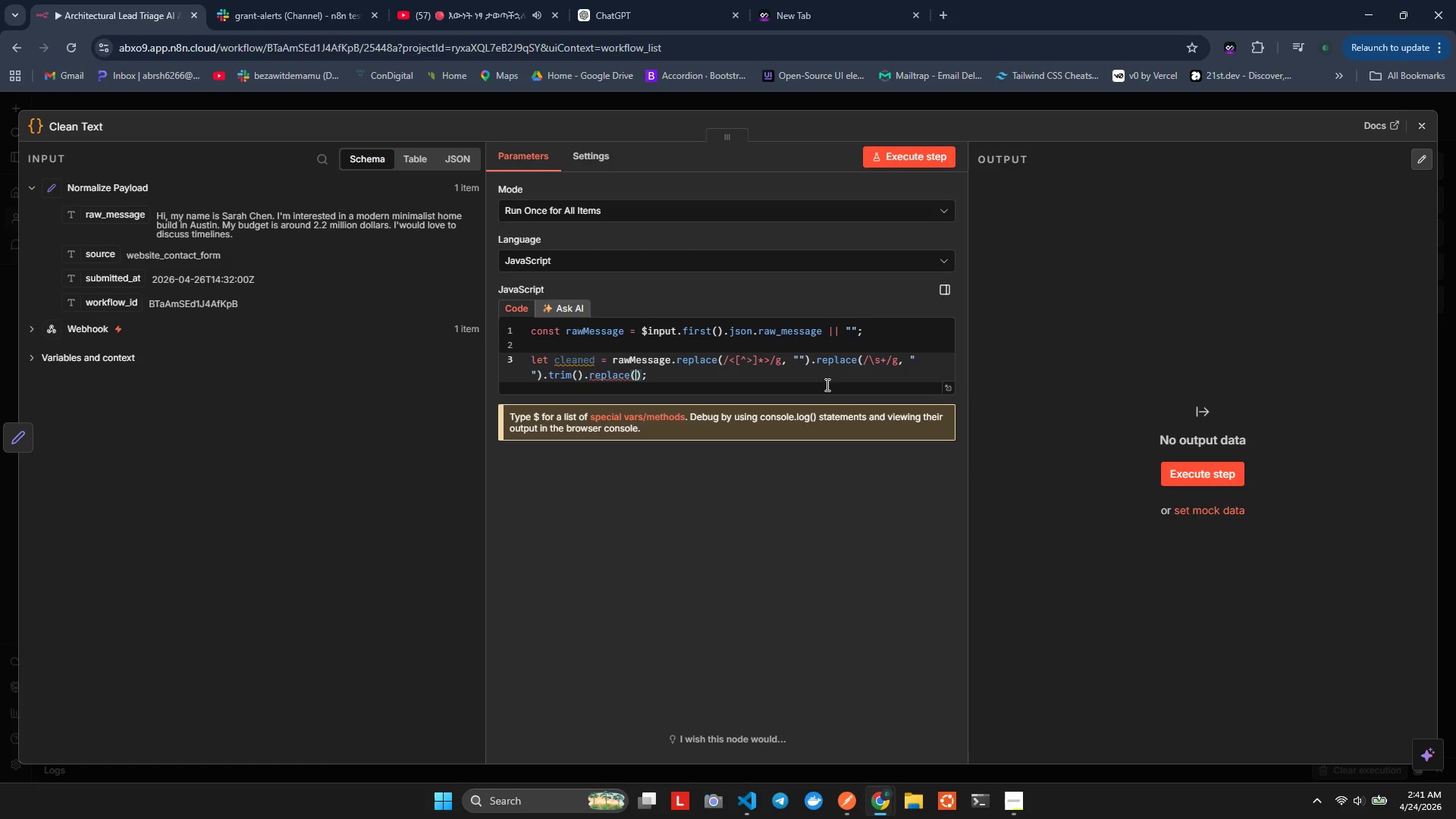 
key(Control+ControlLeft)
 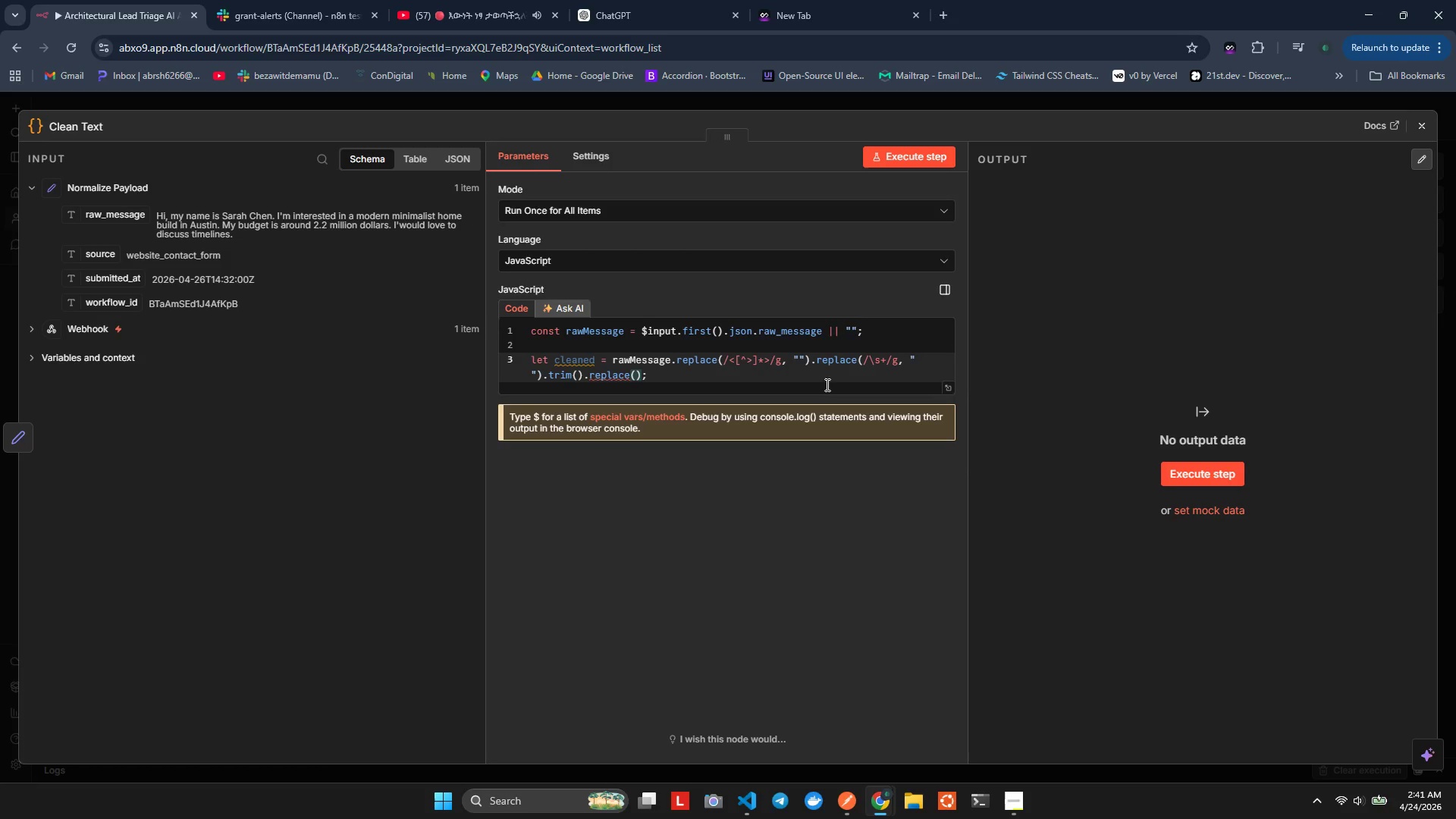 
key(Control+V)
 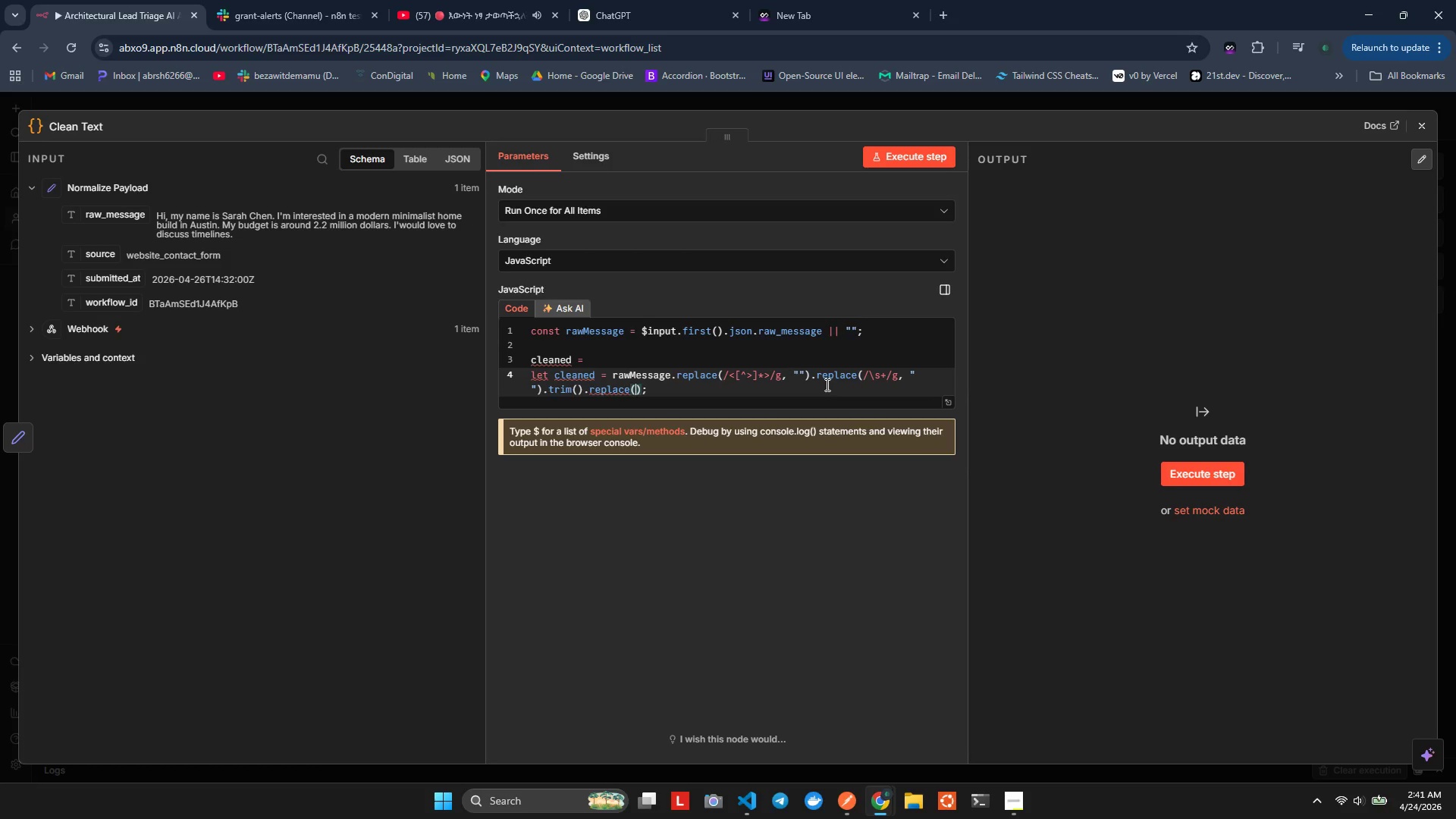 
key(Control+Z)
 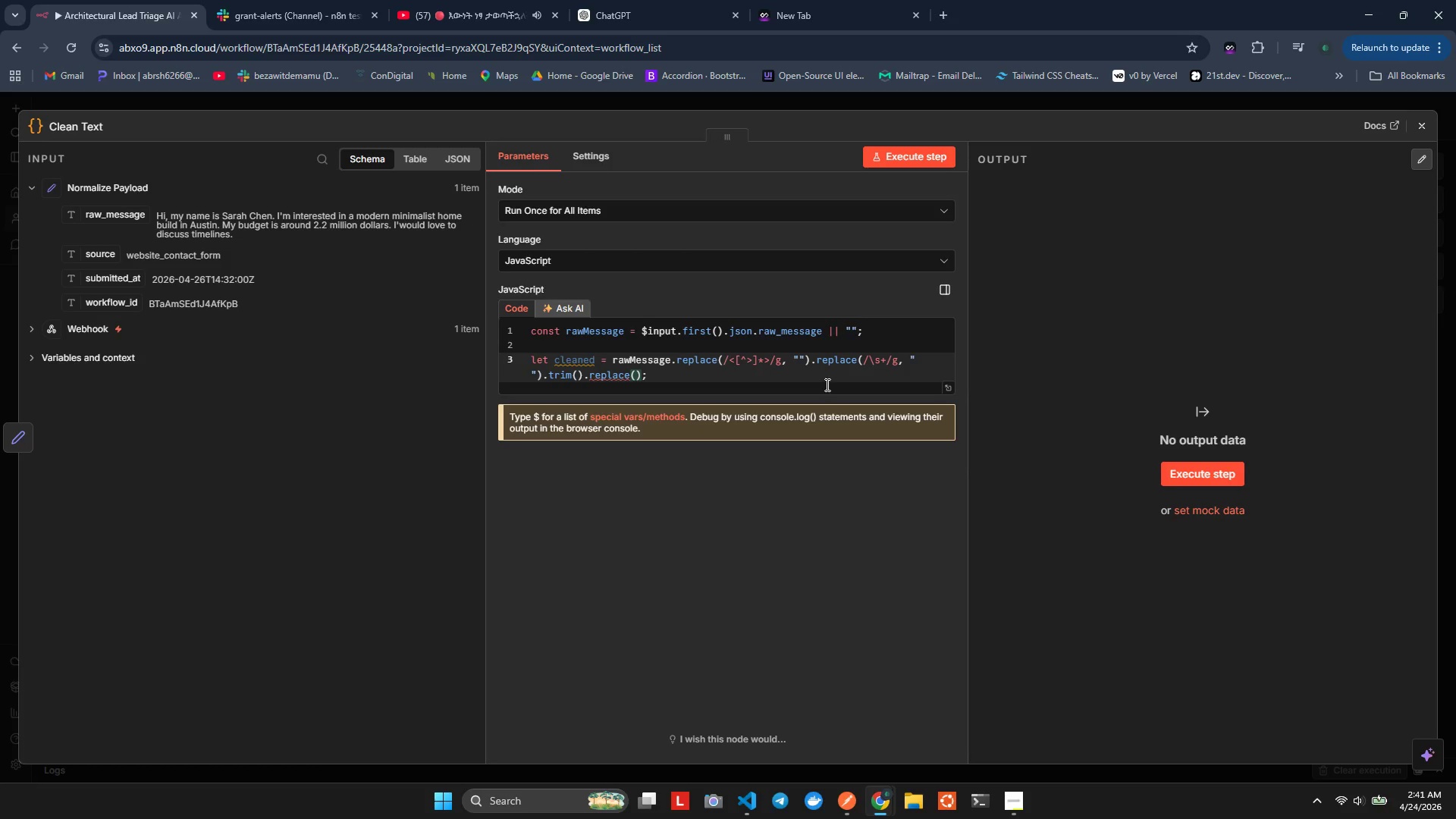 
key(Meta+V)
 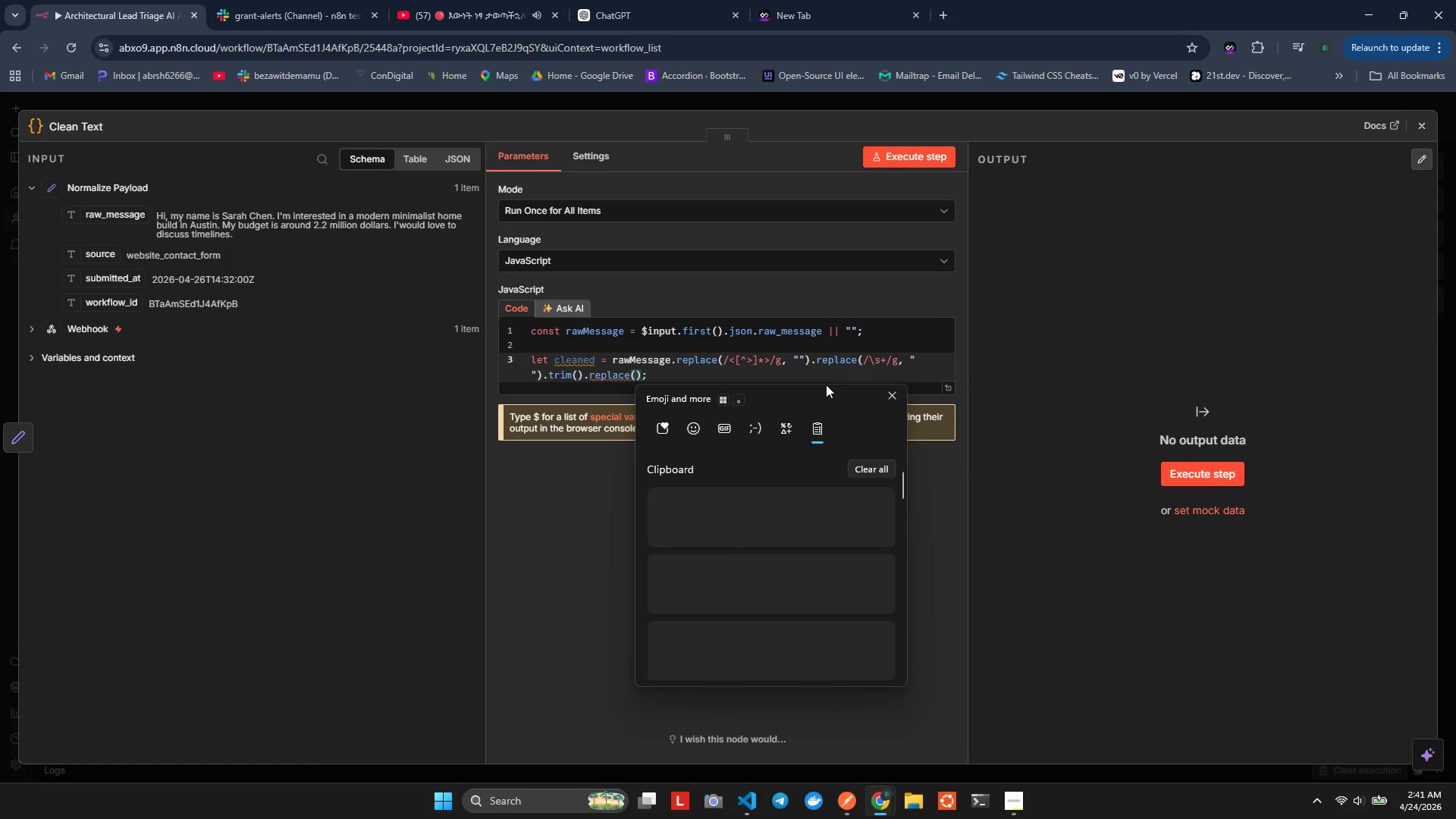 
key(ArrowDown)
 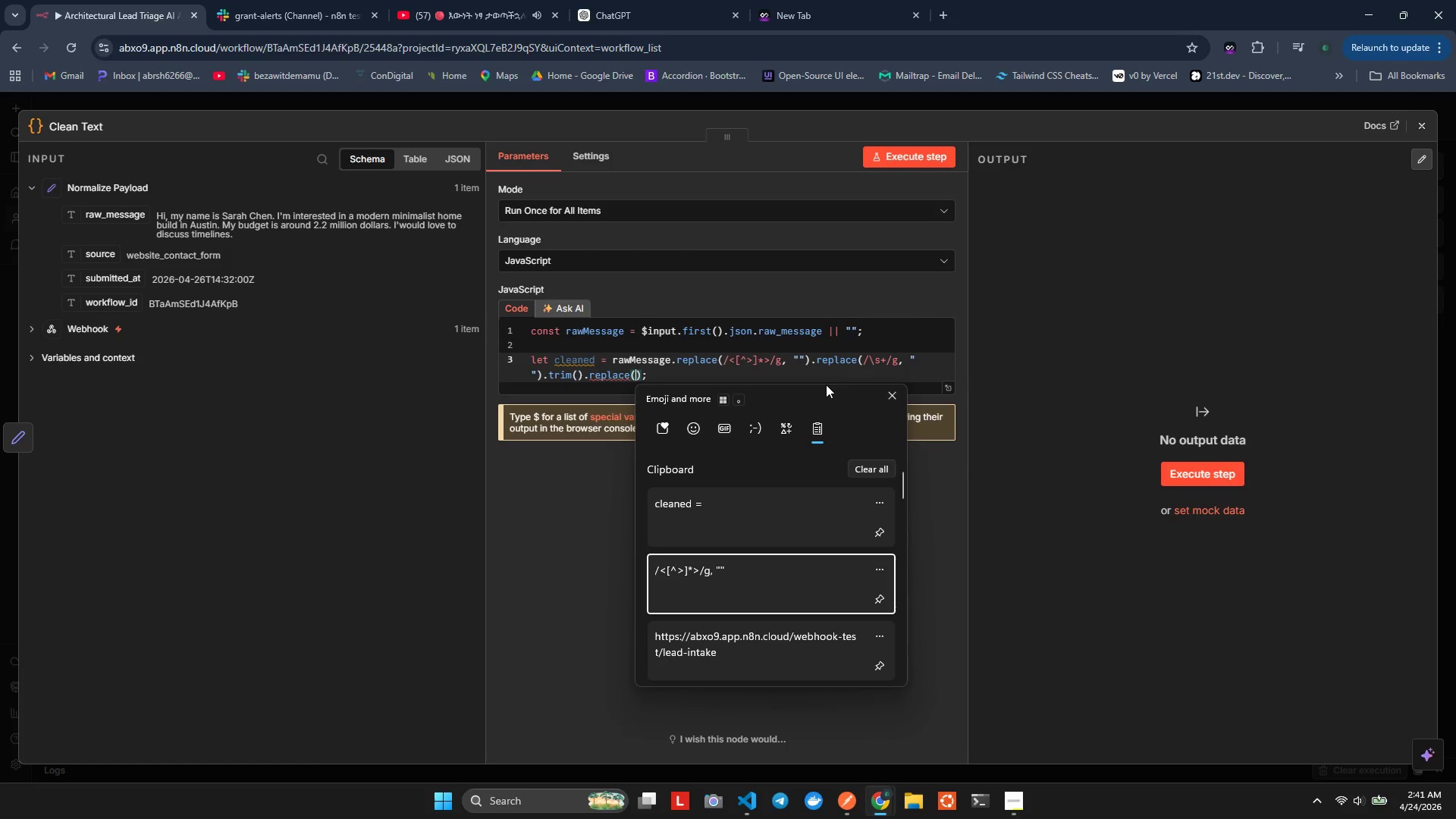 
key(Enter)
 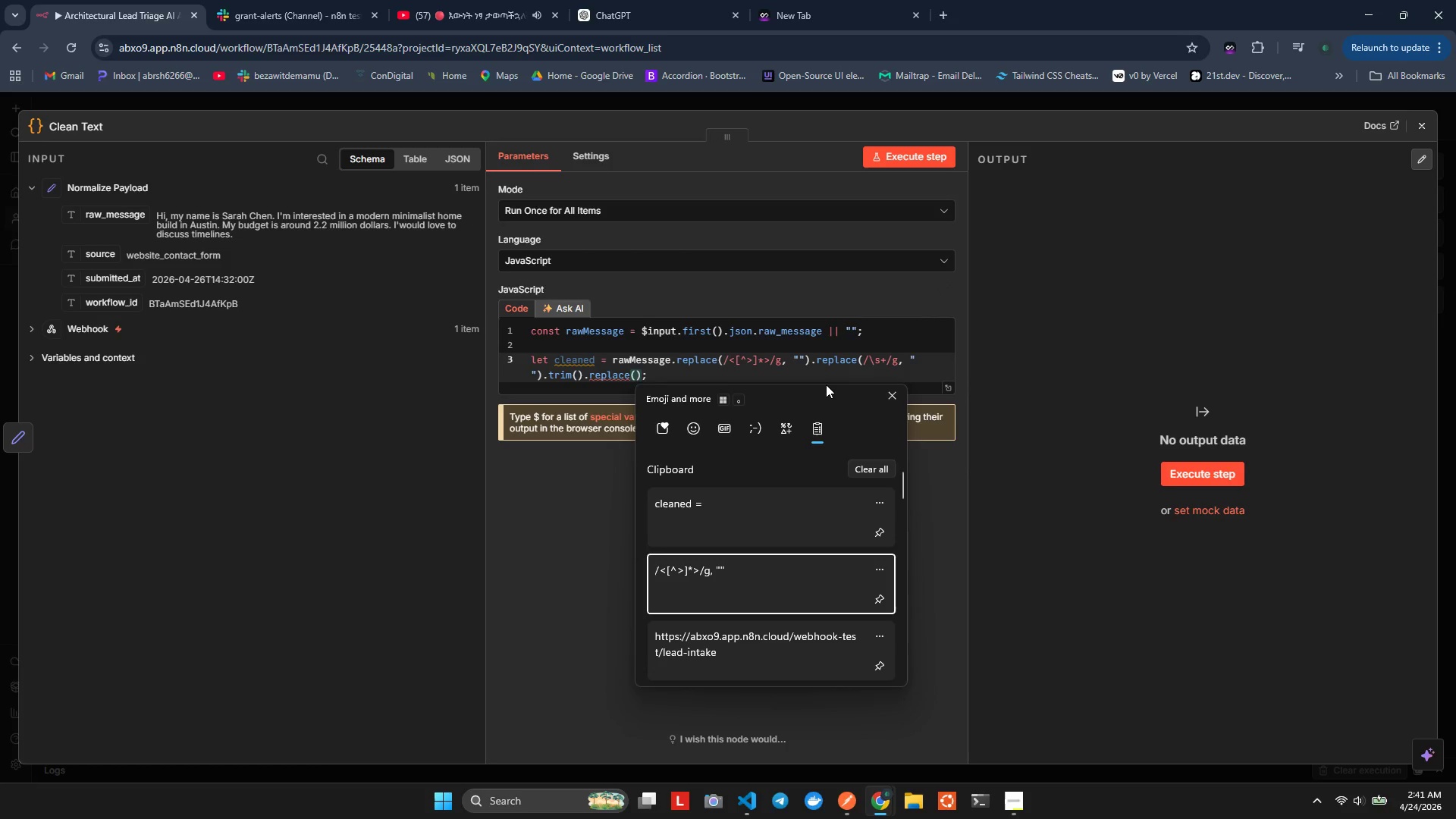 
key(Control+ControlLeft)
 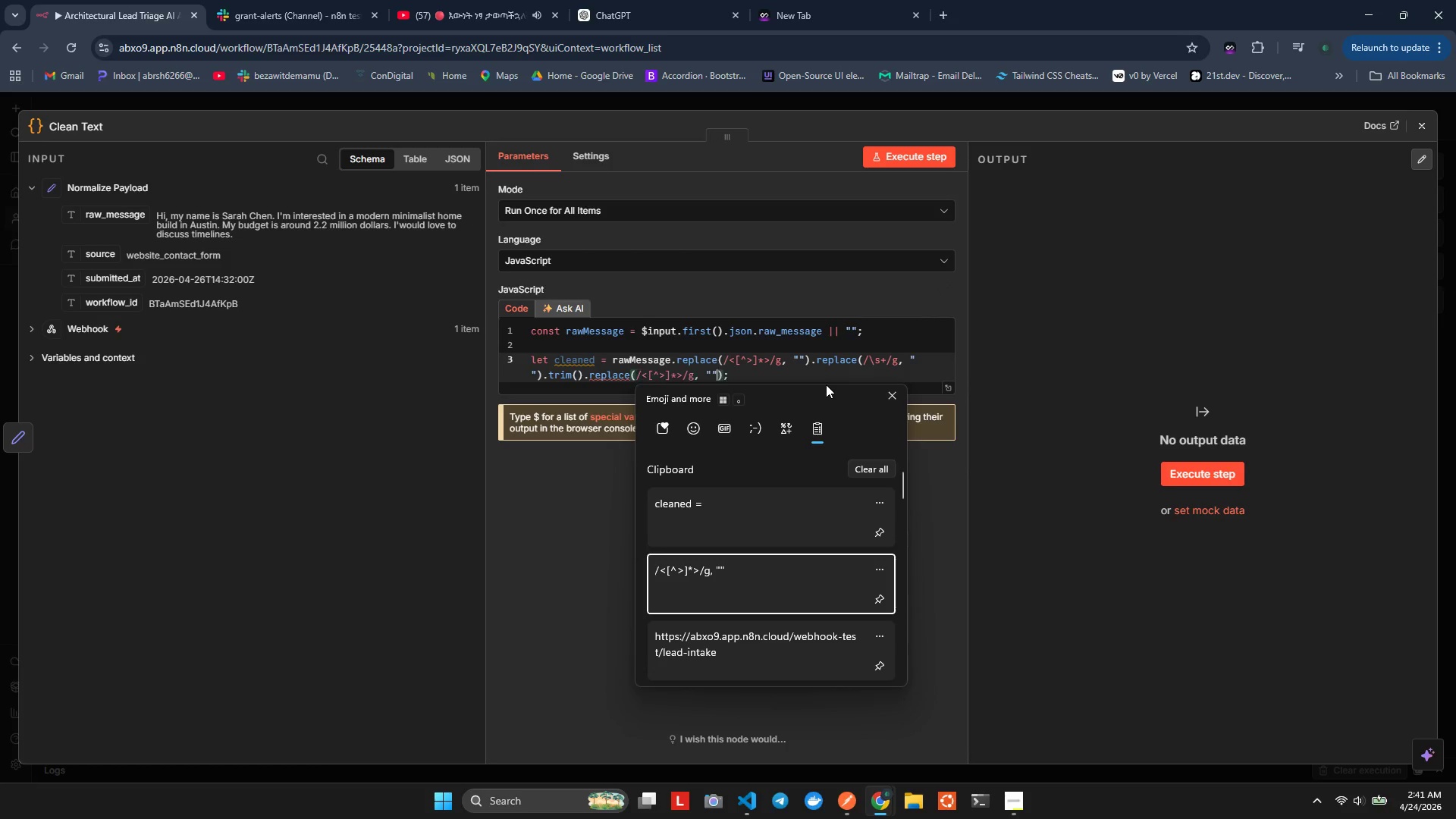 
key(Control+V)
 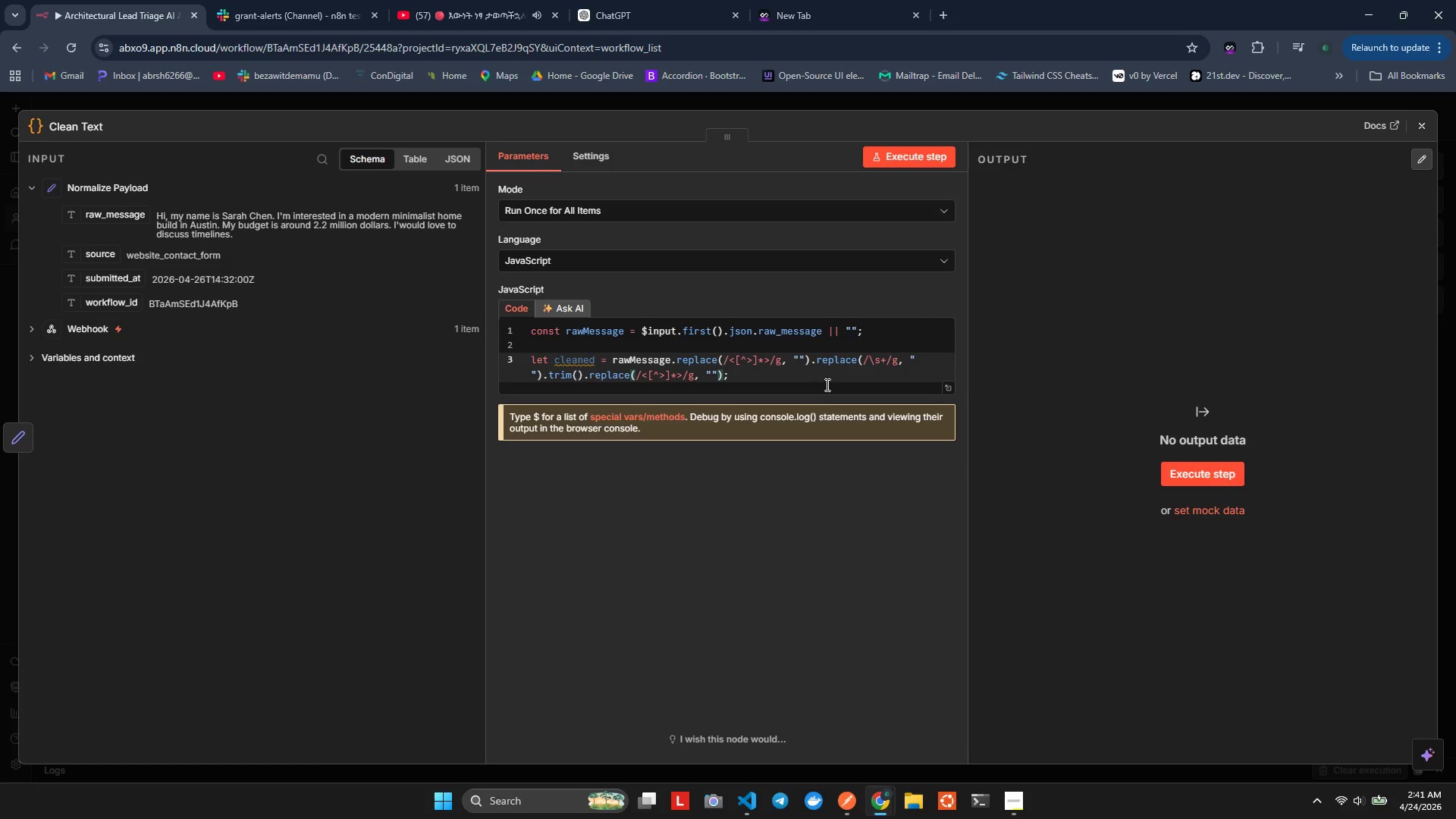 
hold_key(key=ArrowLeft, duration=0.61)
 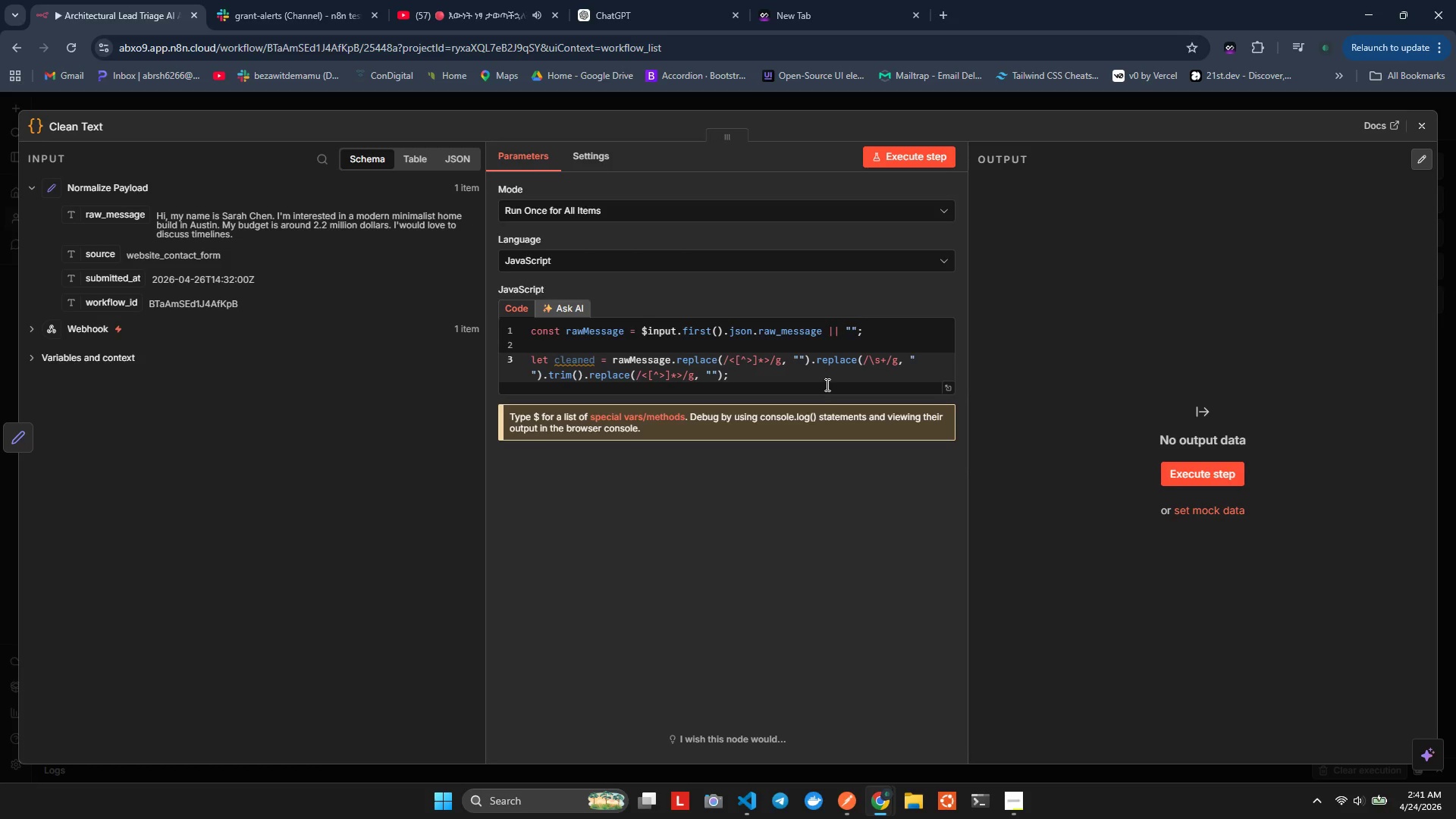 
wait(10.42)
 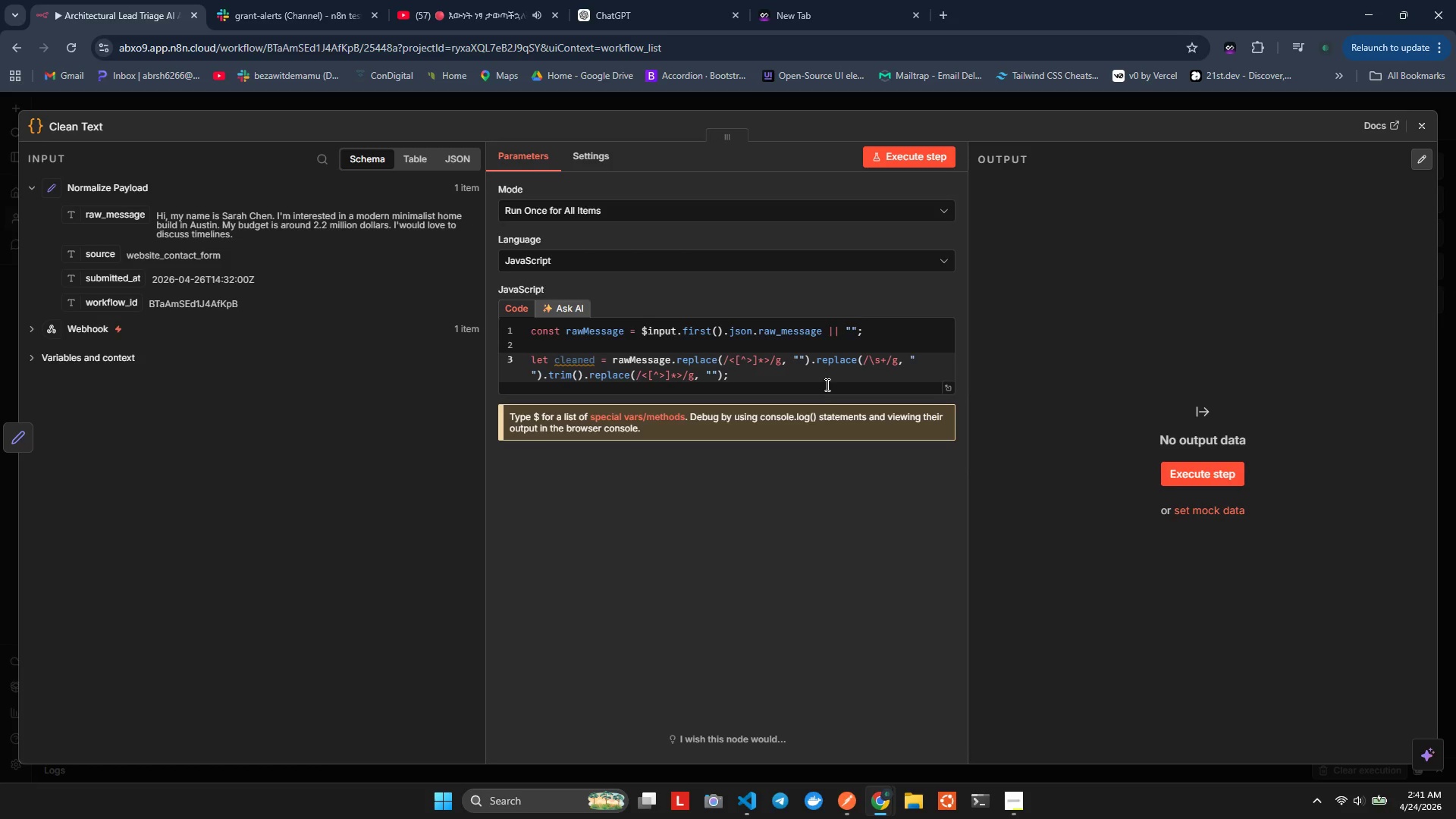 
key(ArrowLeft)
 